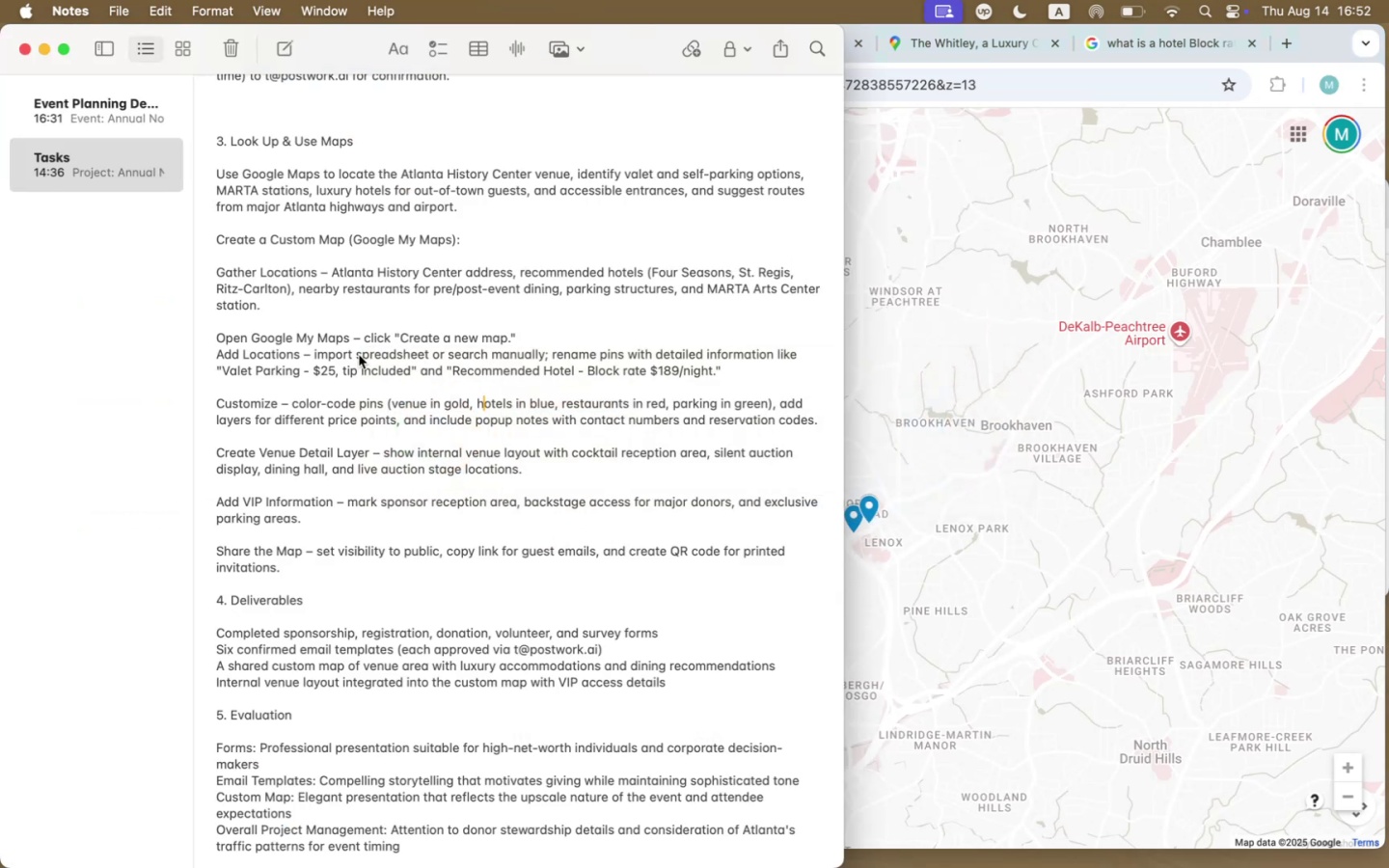 
left_click_drag(start_coordinate=[314, 355], to_coordinate=[368, 355])
 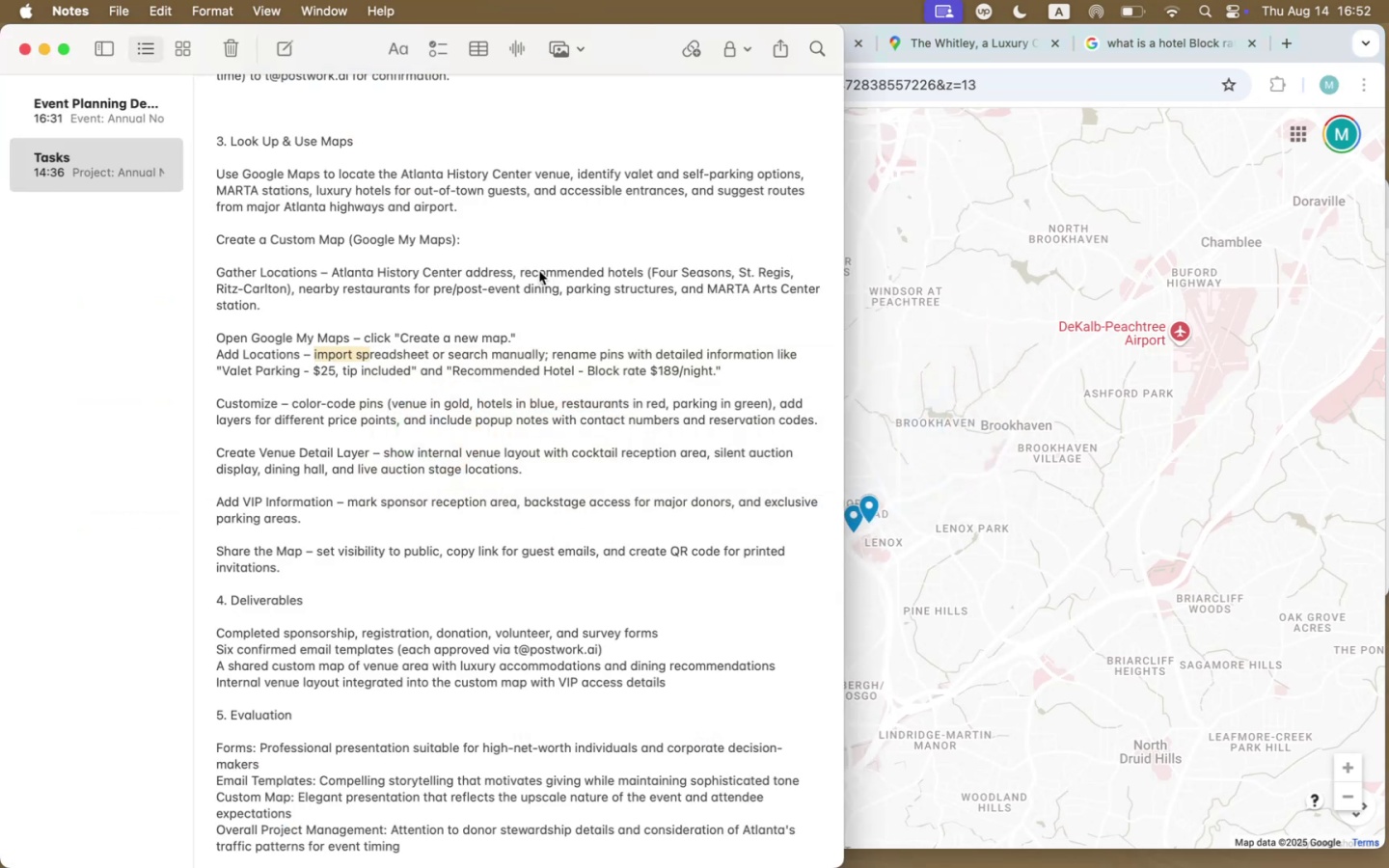 
left_click_drag(start_coordinate=[521, 272], to_coordinate=[289, 285])
 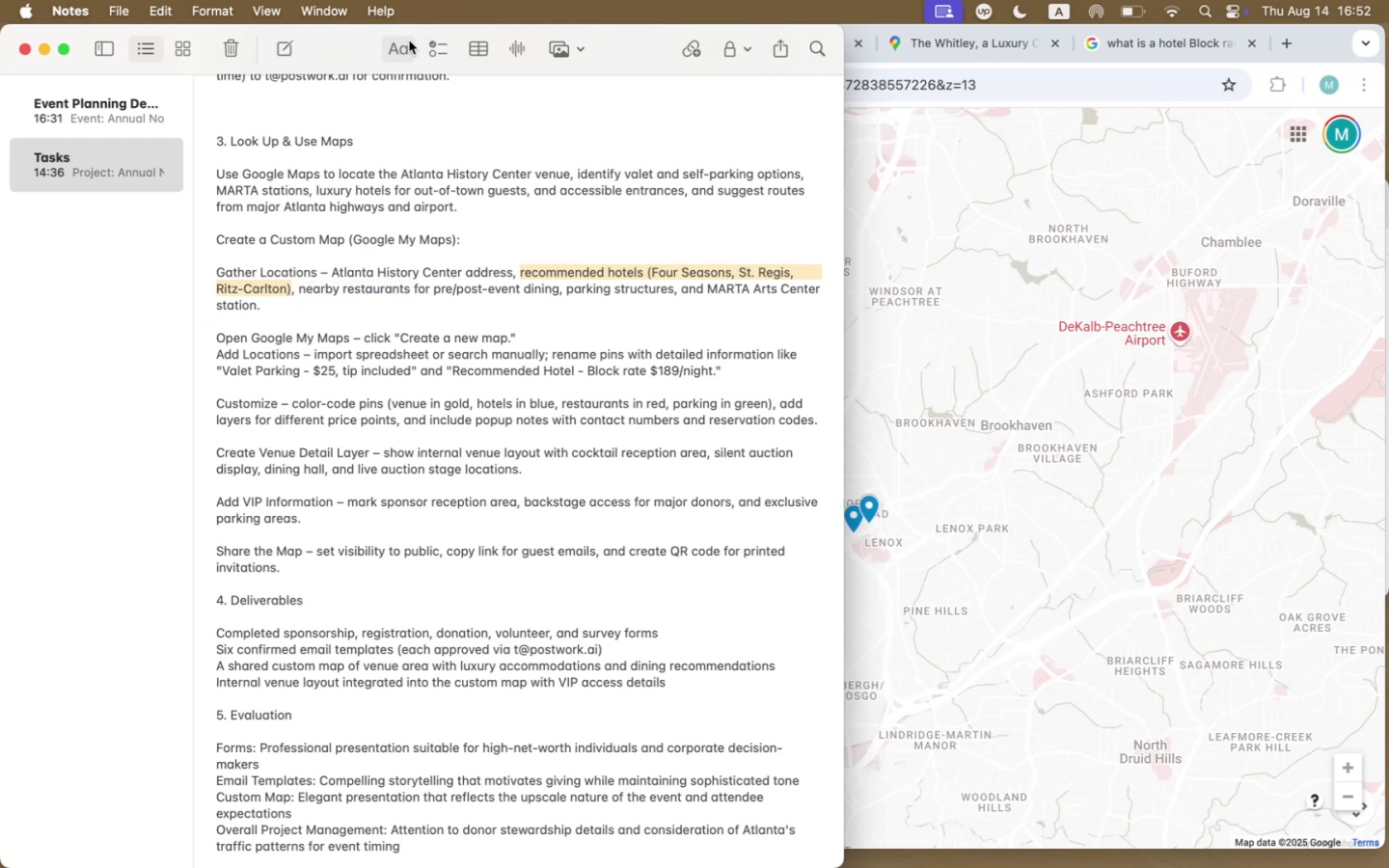 
left_click([406, 43])
 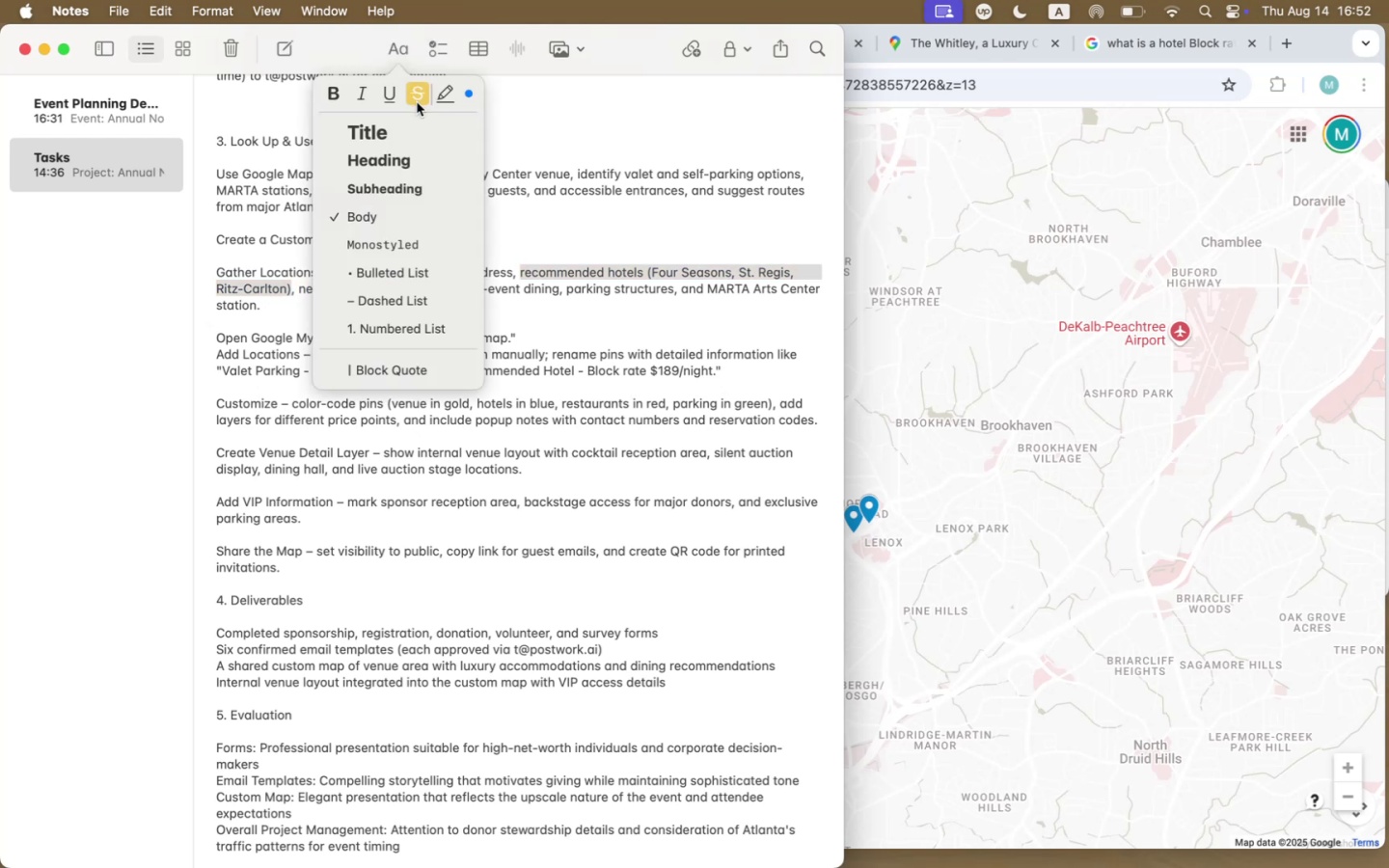 
left_click([419, 99])
 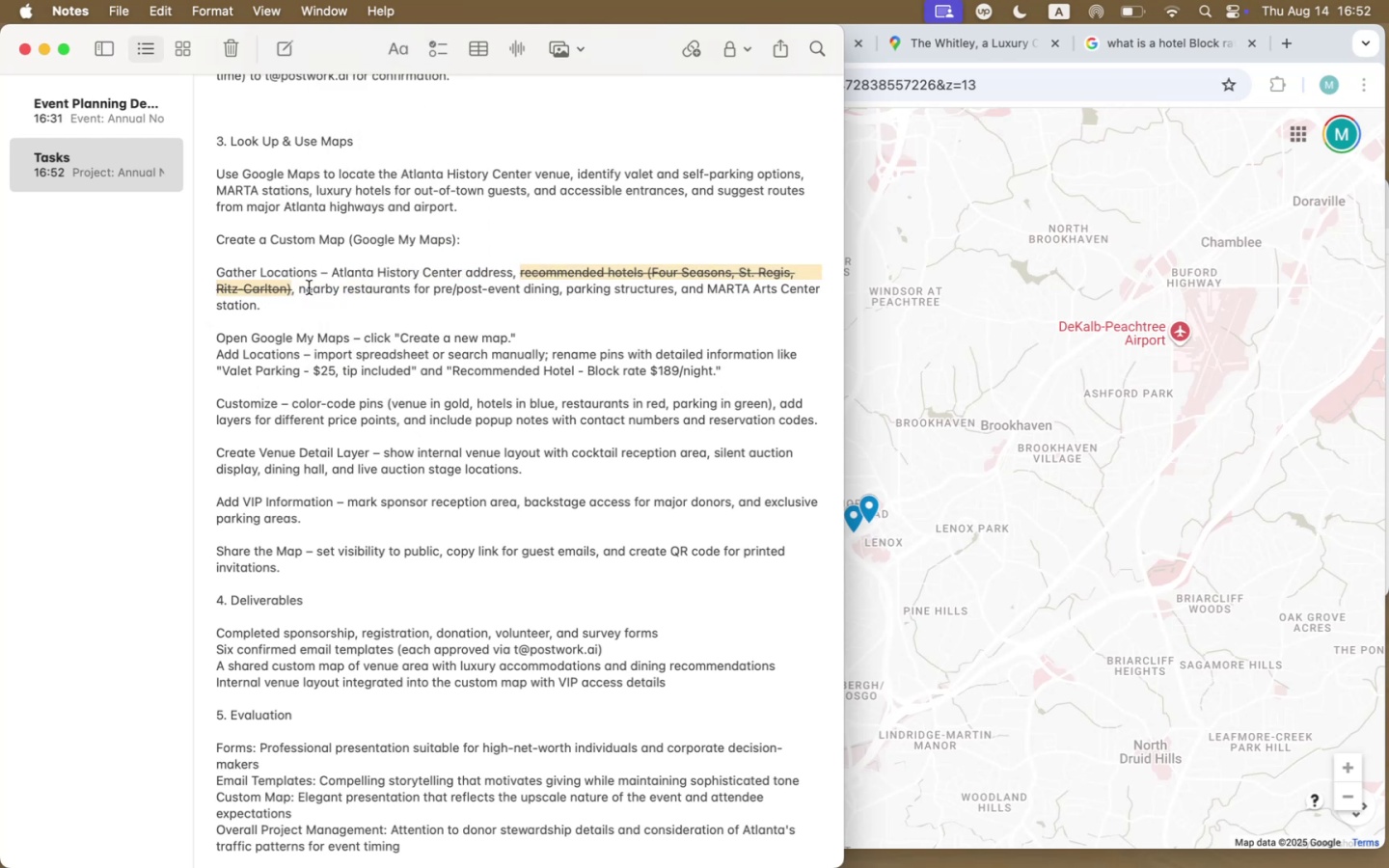 
left_click_drag(start_coordinate=[307, 289], to_coordinate=[442, 291])
 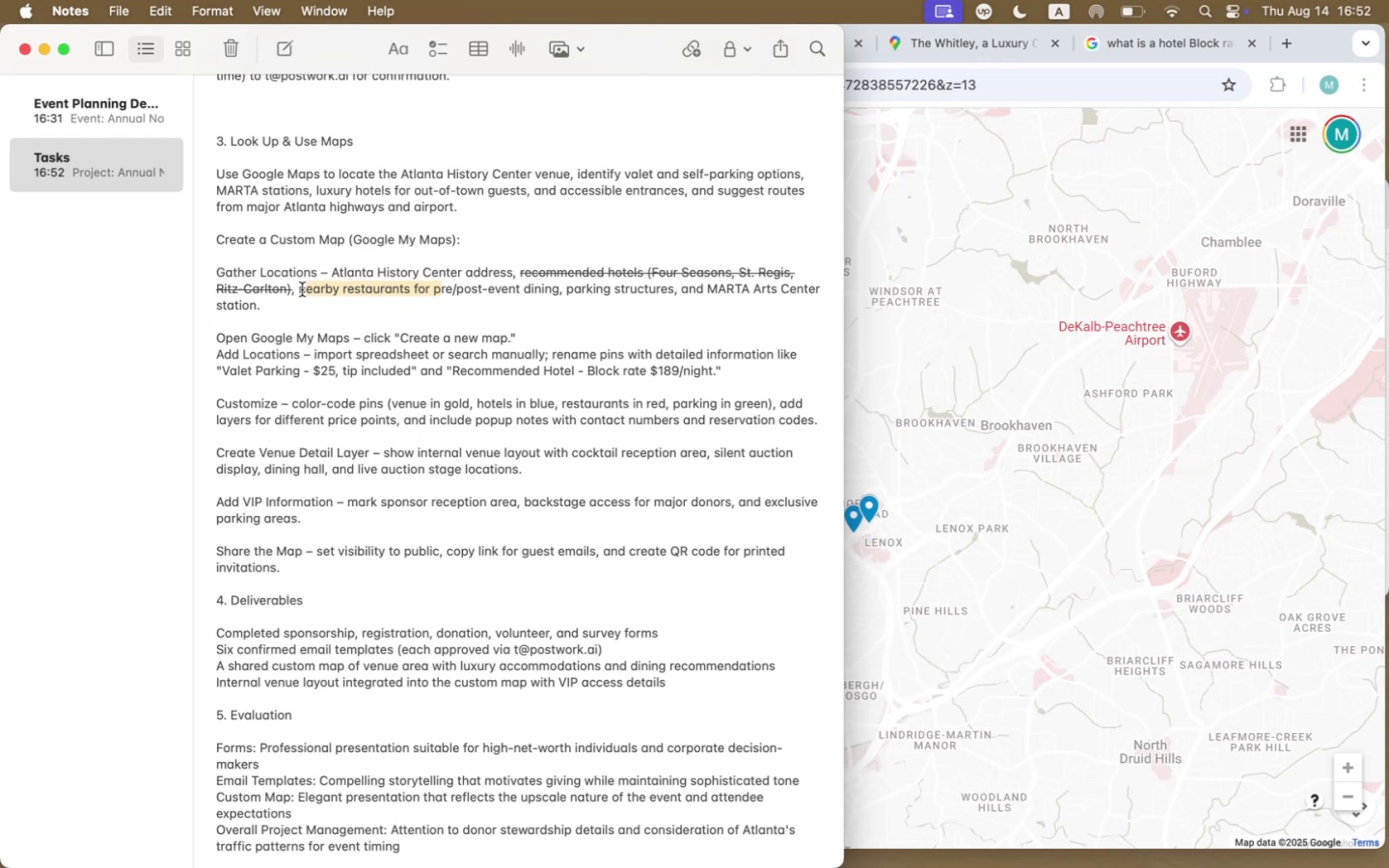 
left_click_drag(start_coordinate=[300, 289], to_coordinate=[558, 294])
 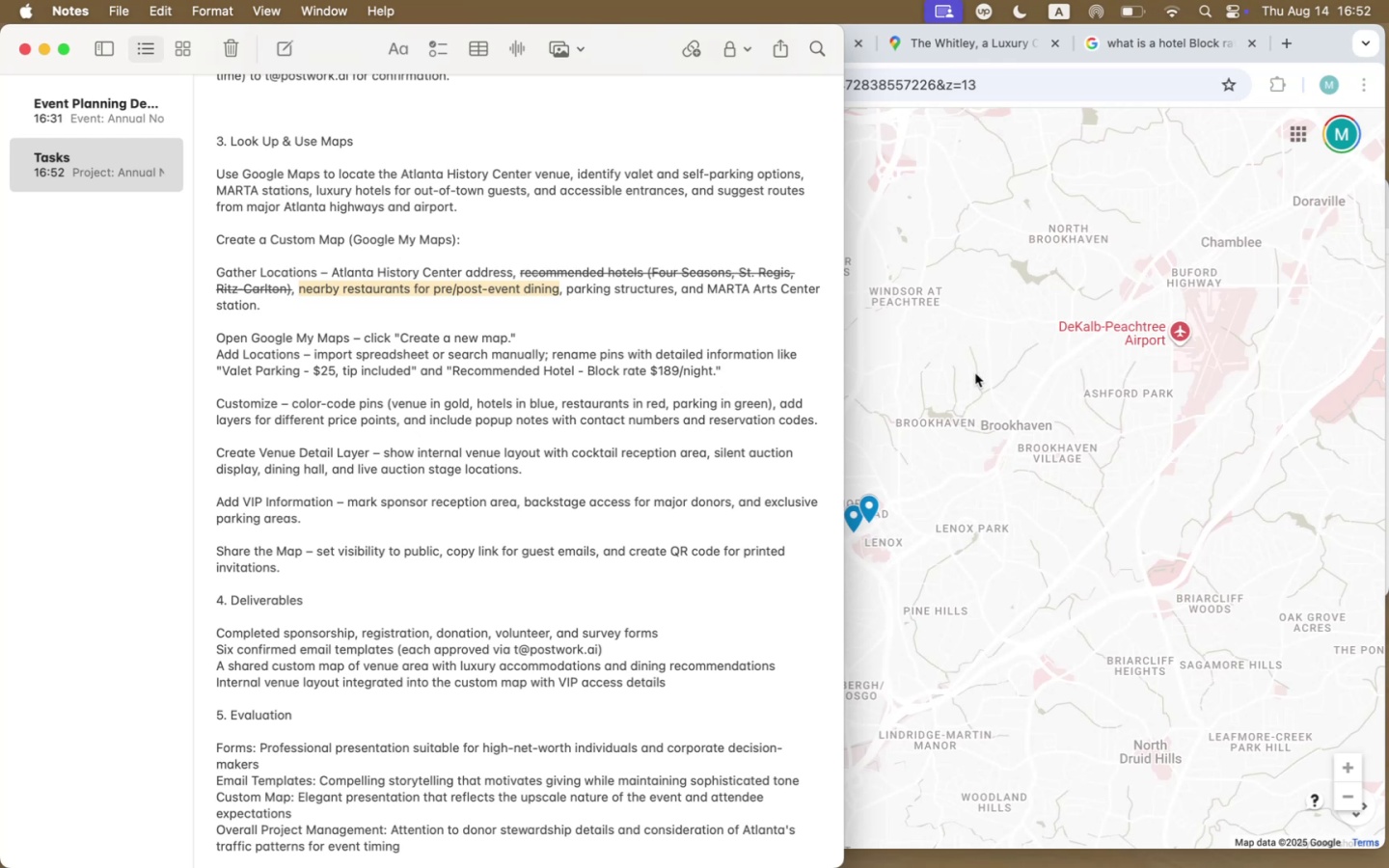 
wait(5.28)
 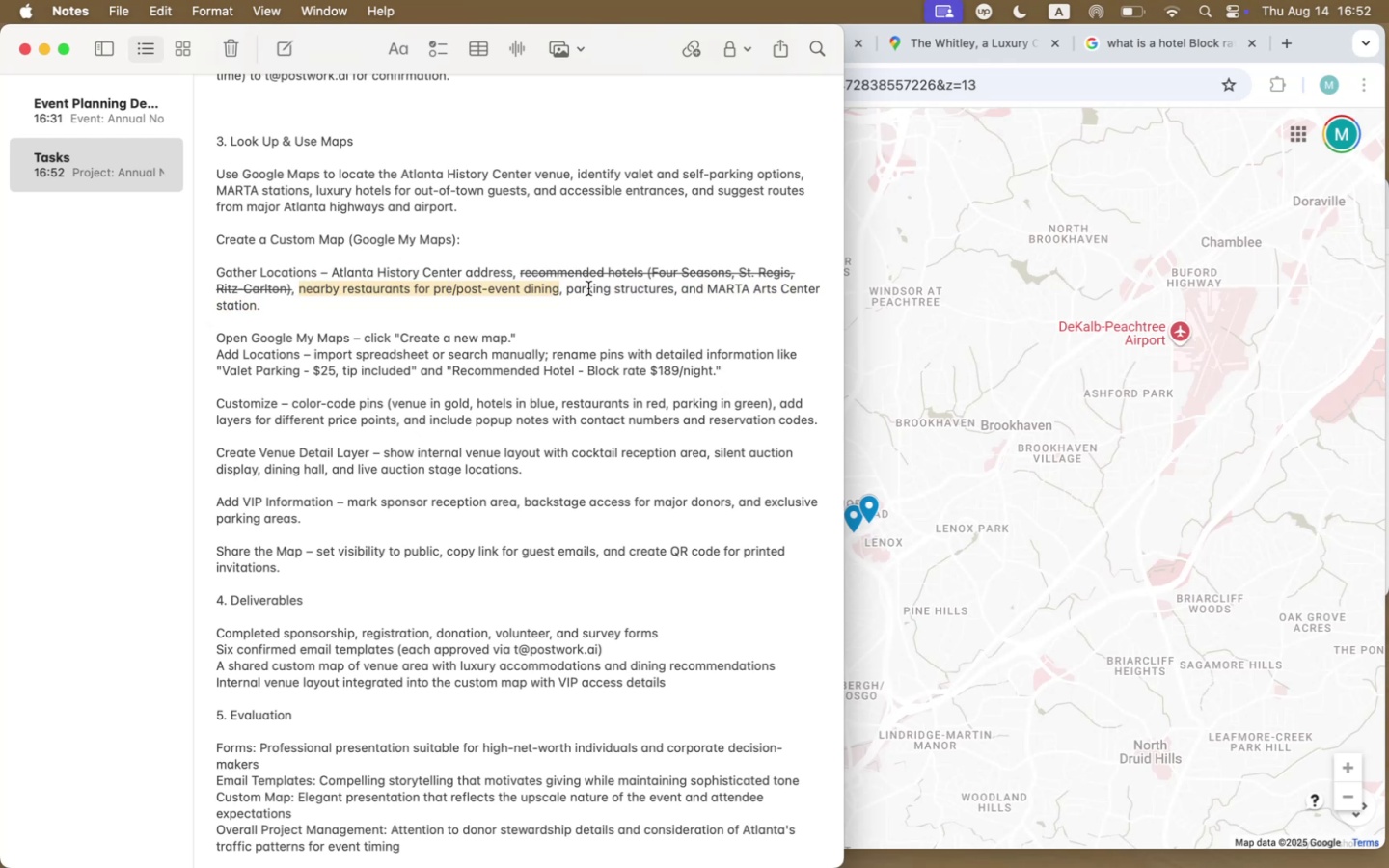 
left_click([975, 373])
 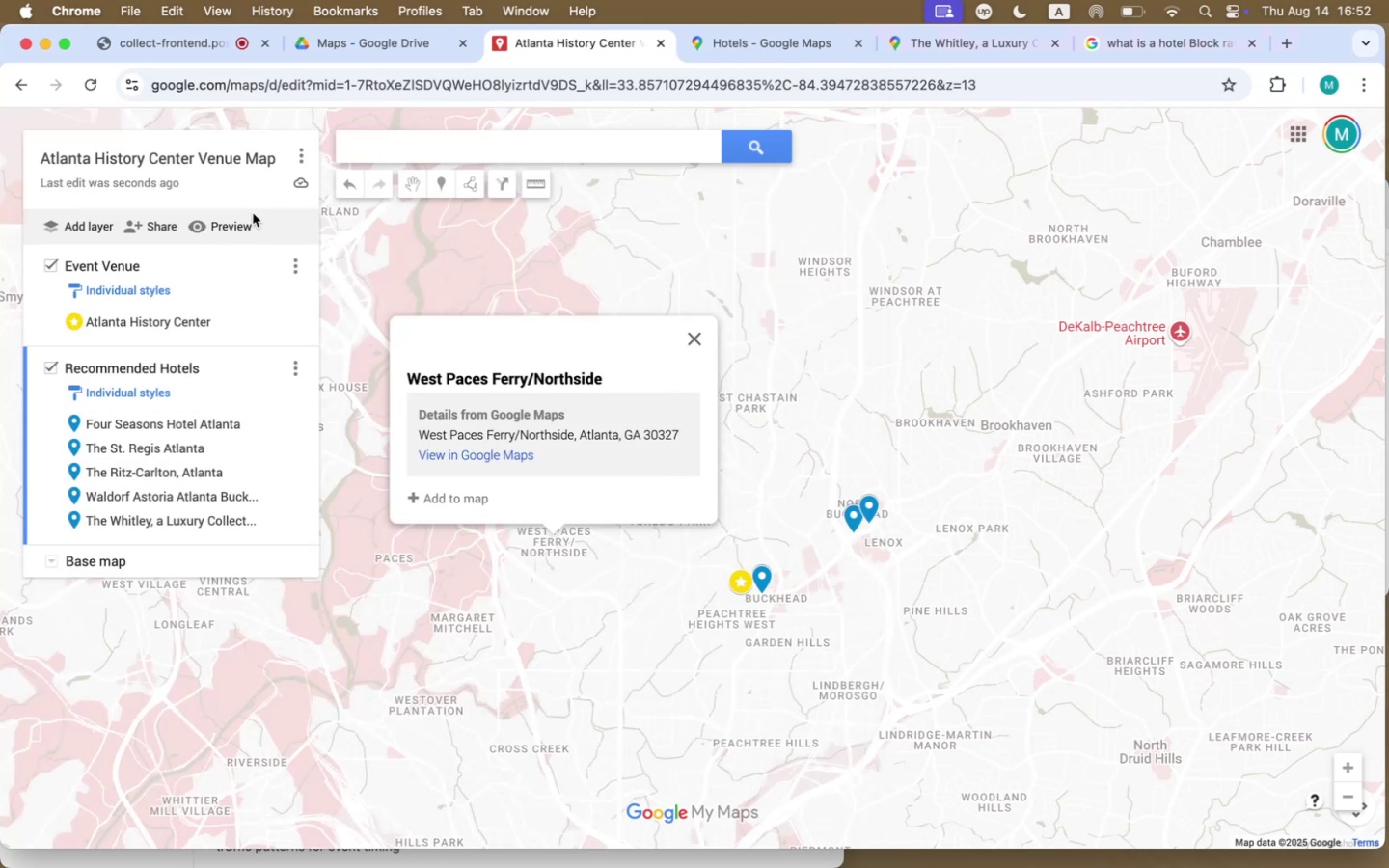 
left_click([92, 230])
 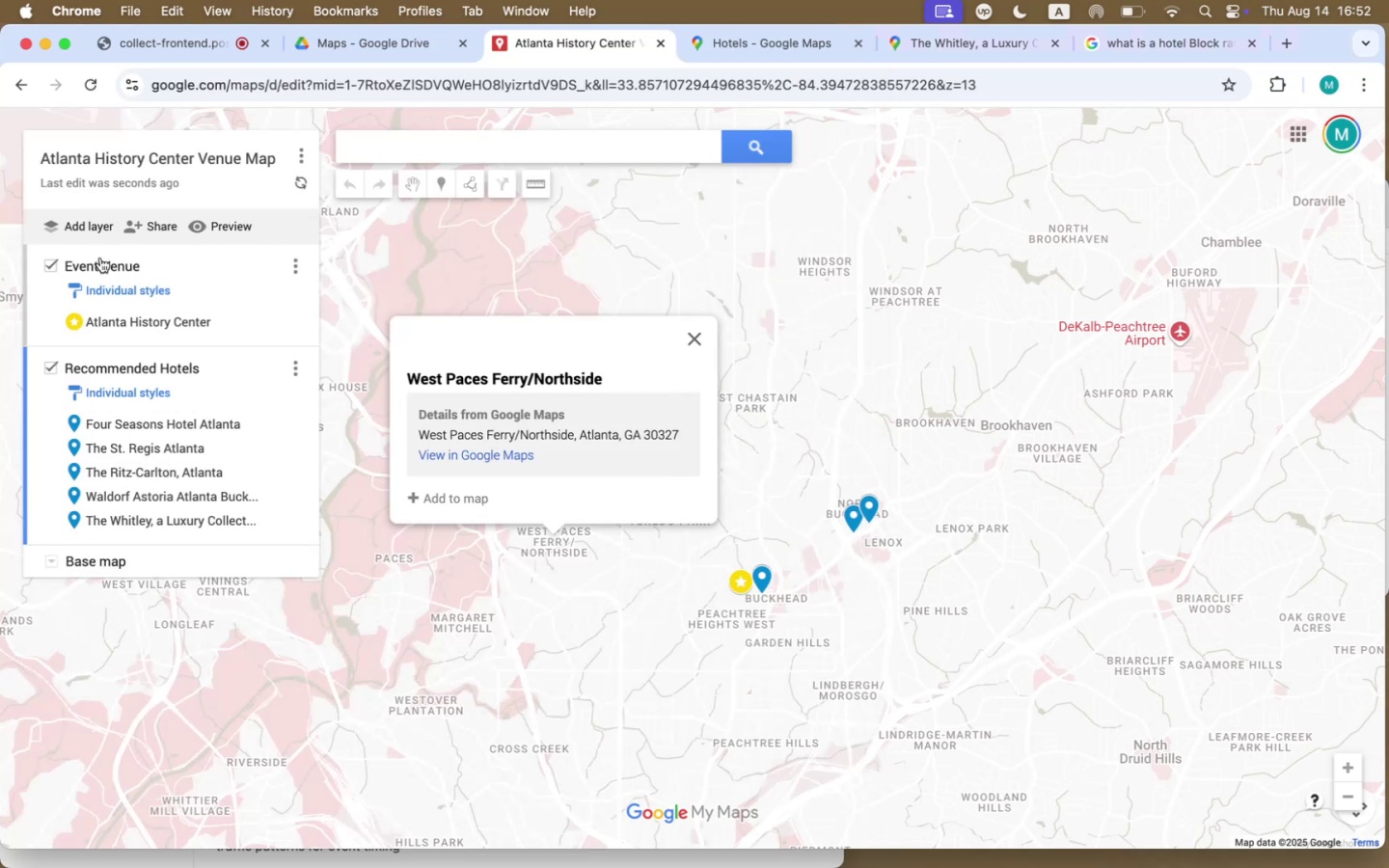 
mouse_move([186, 463])
 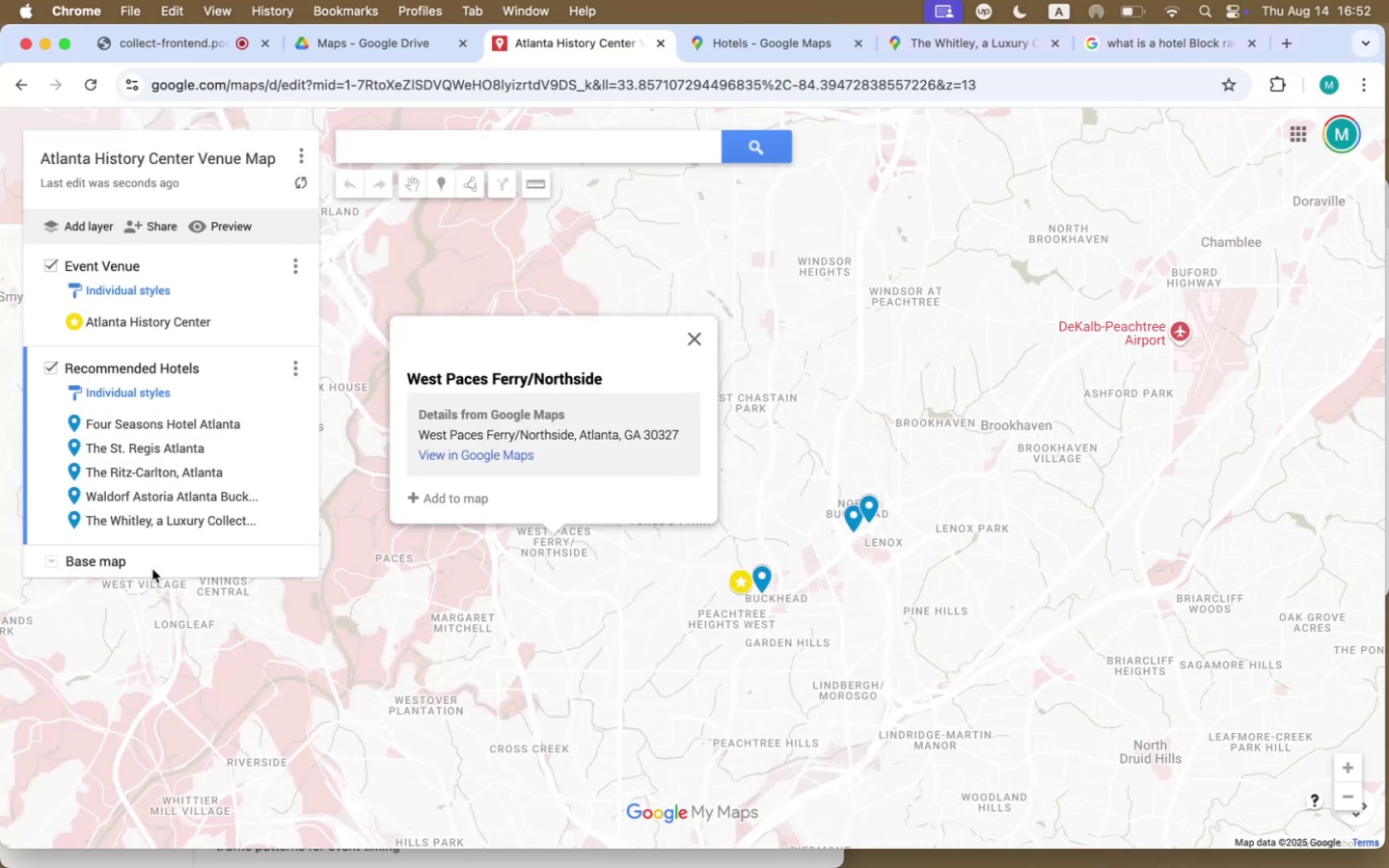 
mouse_move([111, 565])
 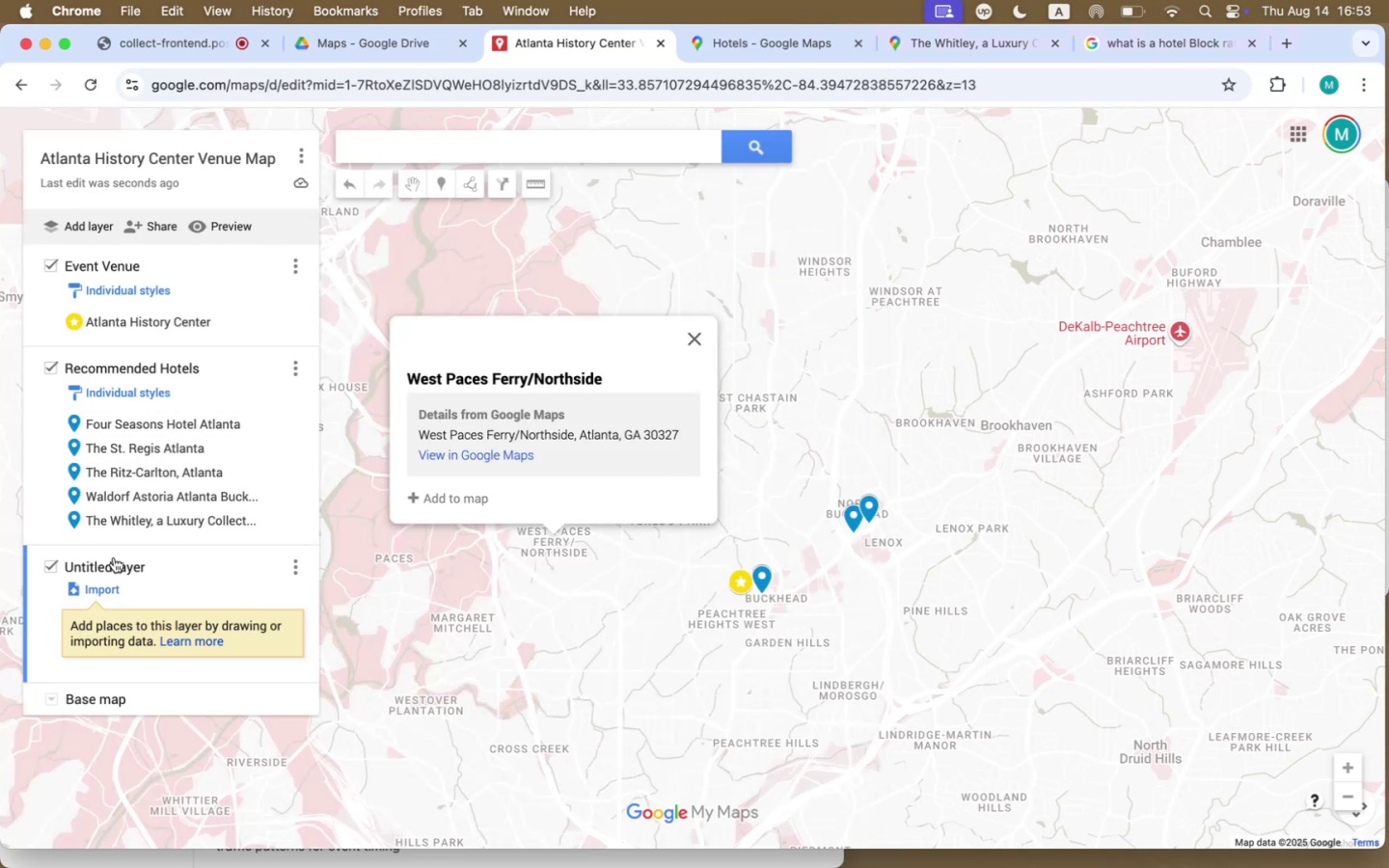 
left_click([114, 557])
 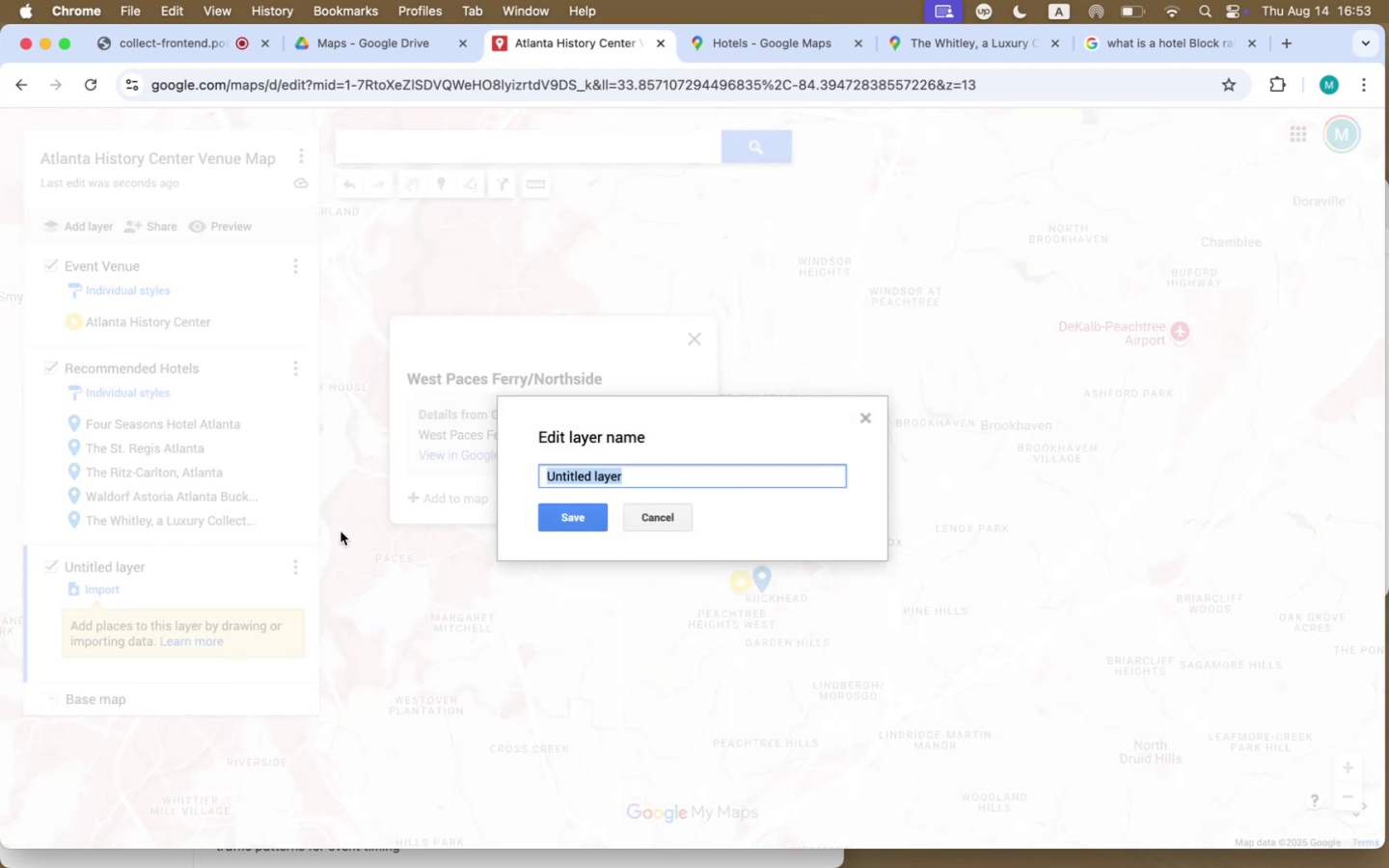 
type(Restaurants)
 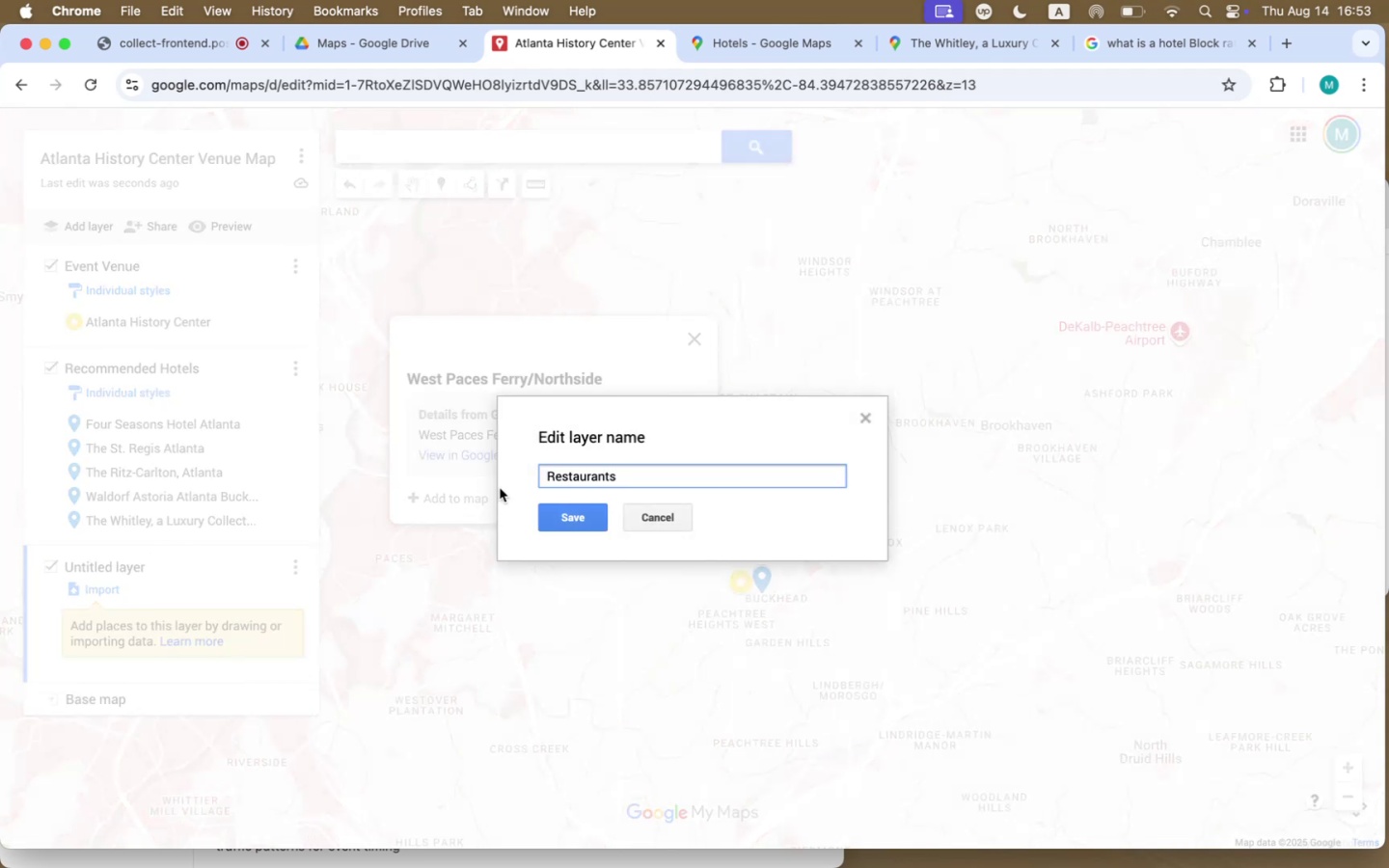 
left_click([534, 507])
 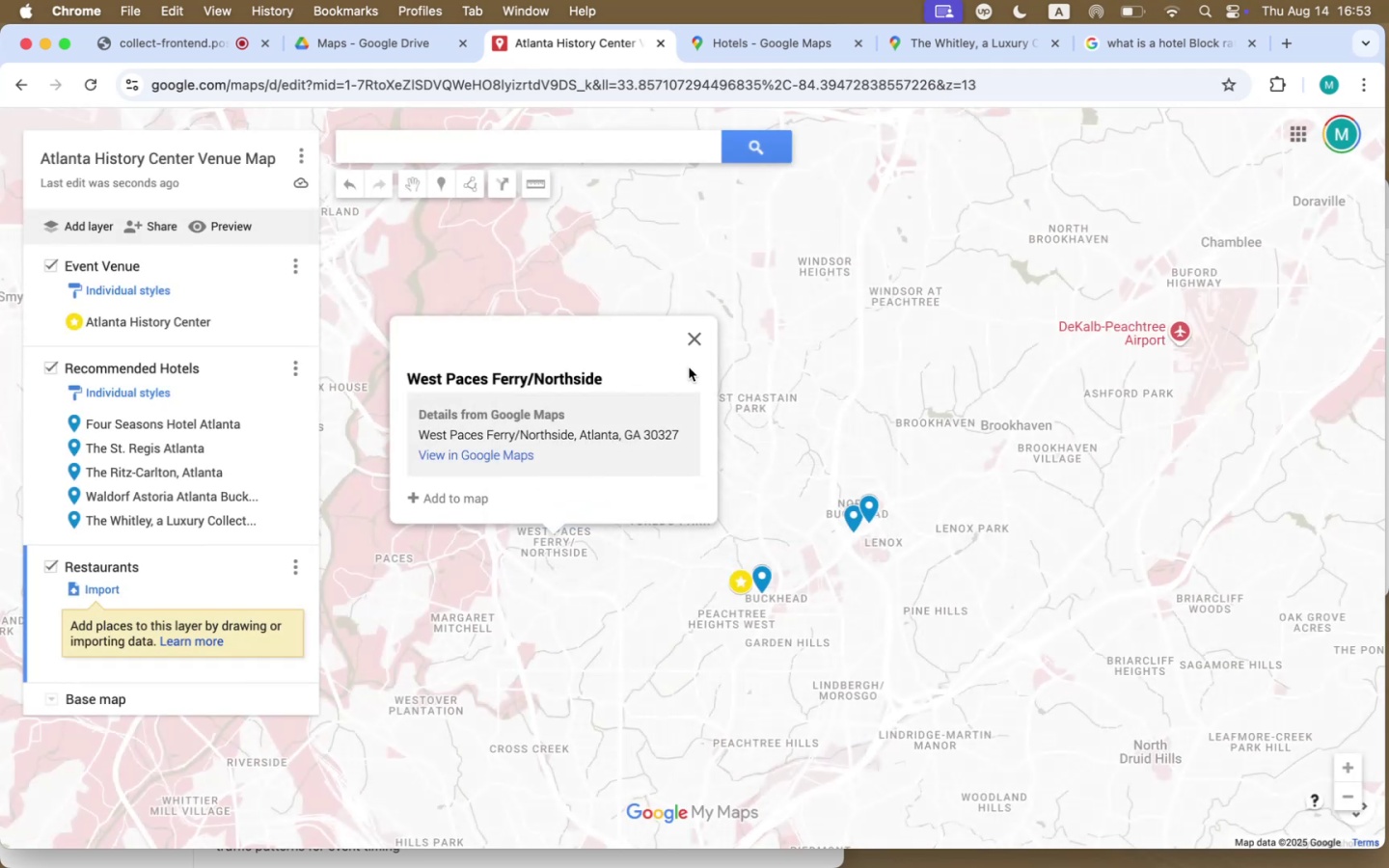 
left_click([690, 340])
 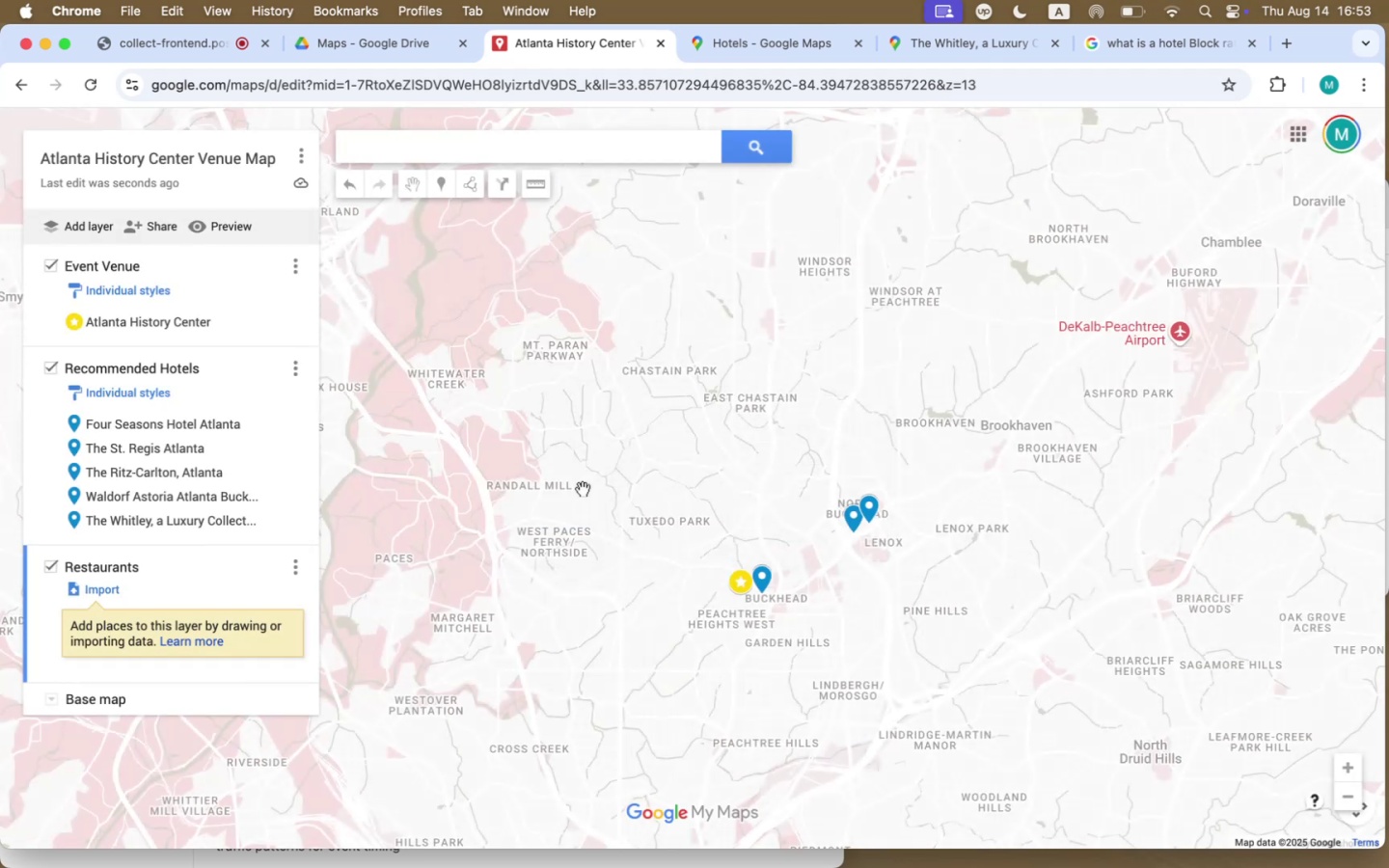 
left_click_drag(start_coordinate=[543, 536], to_coordinate=[584, 449])
 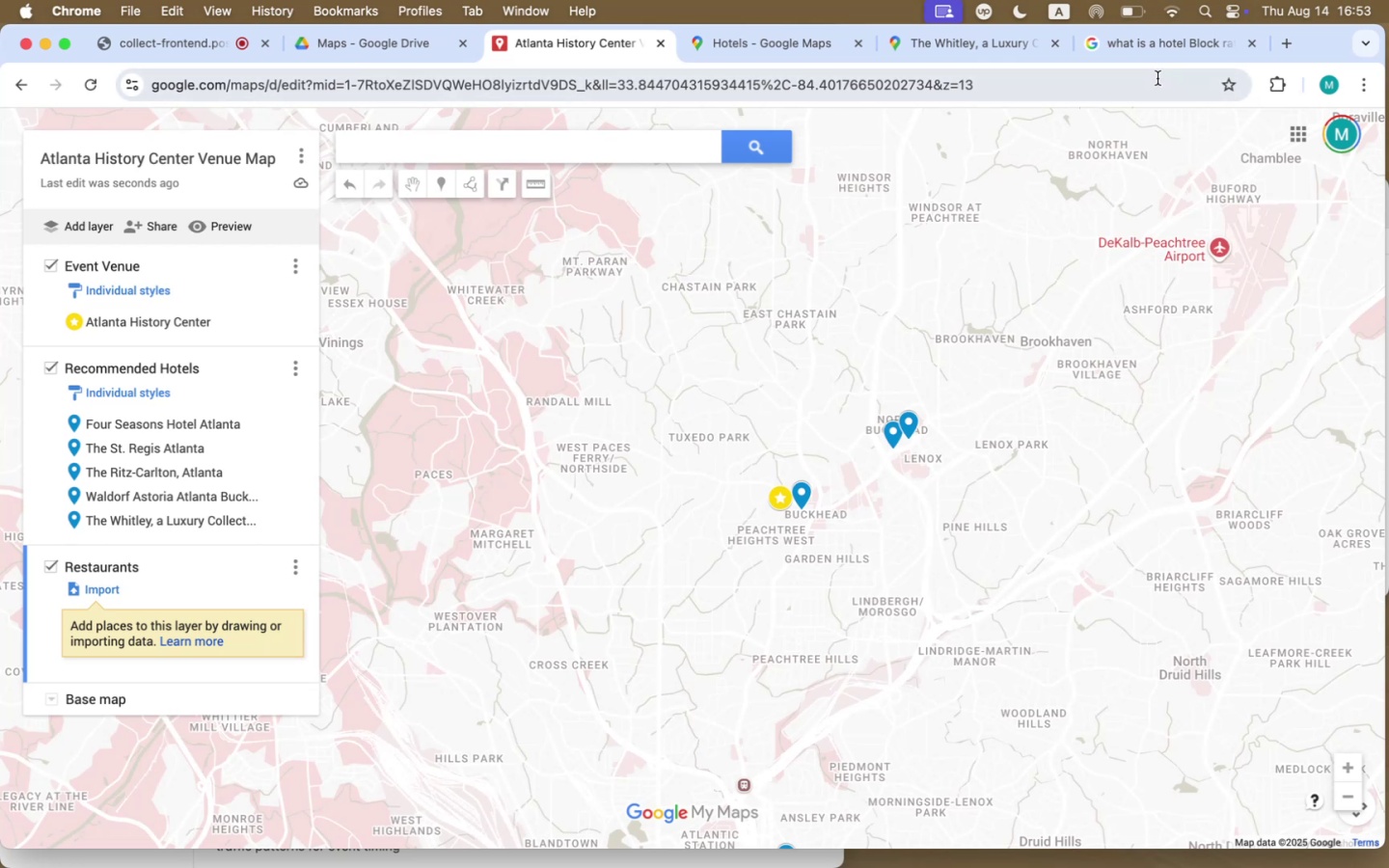 
double_click([1015, 54])
 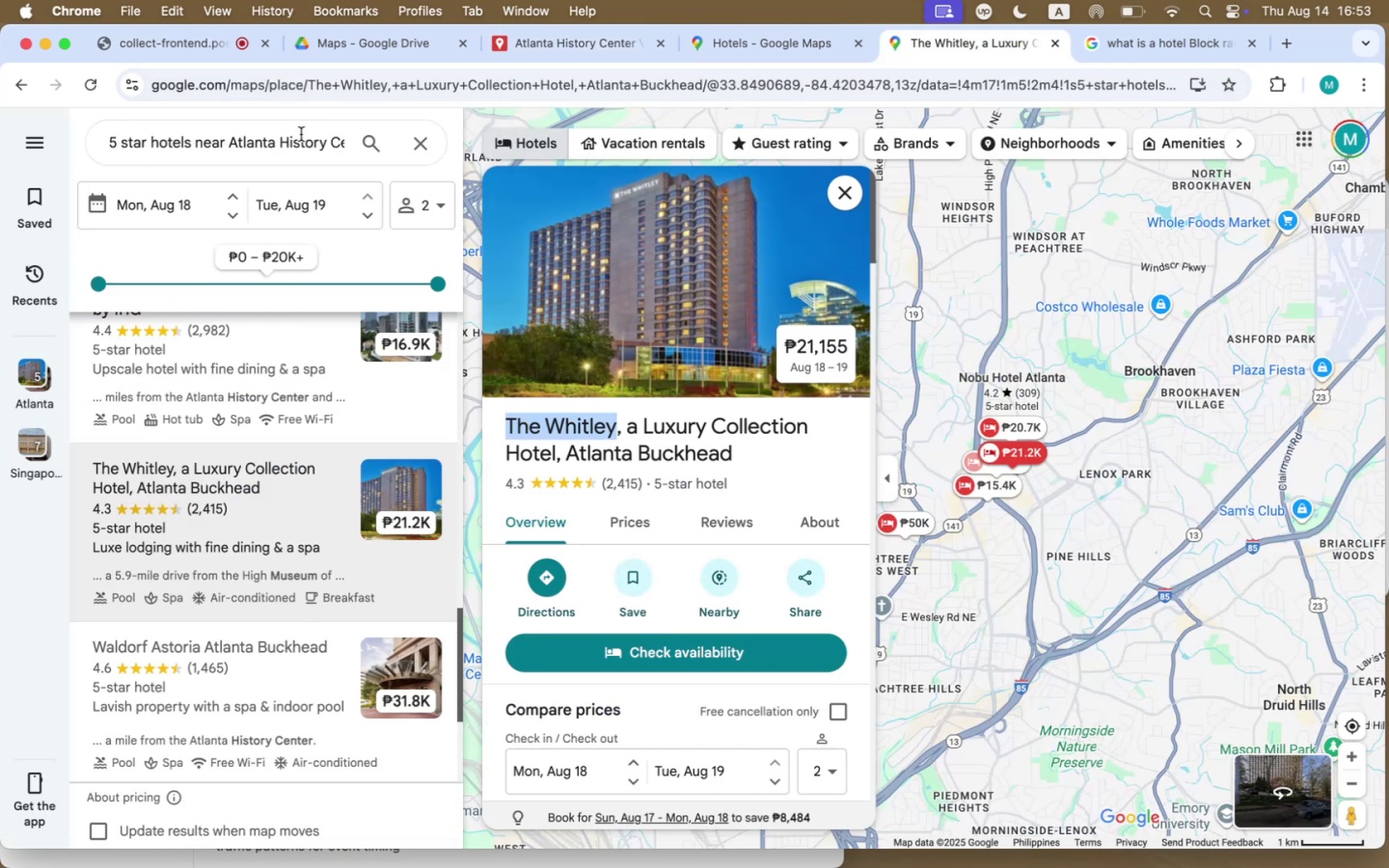 
double_click([300, 134])
 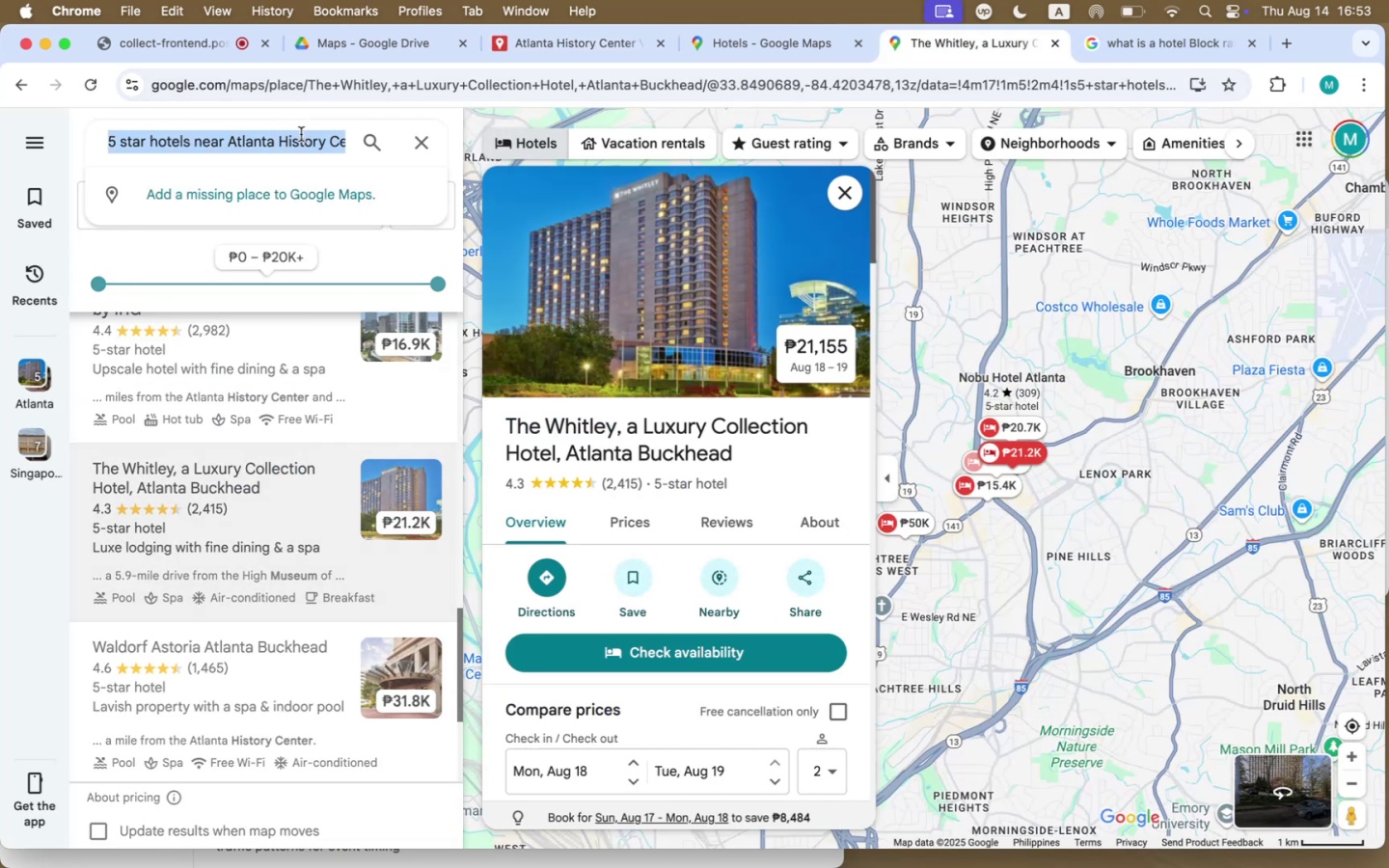 
triple_click([300, 134])
 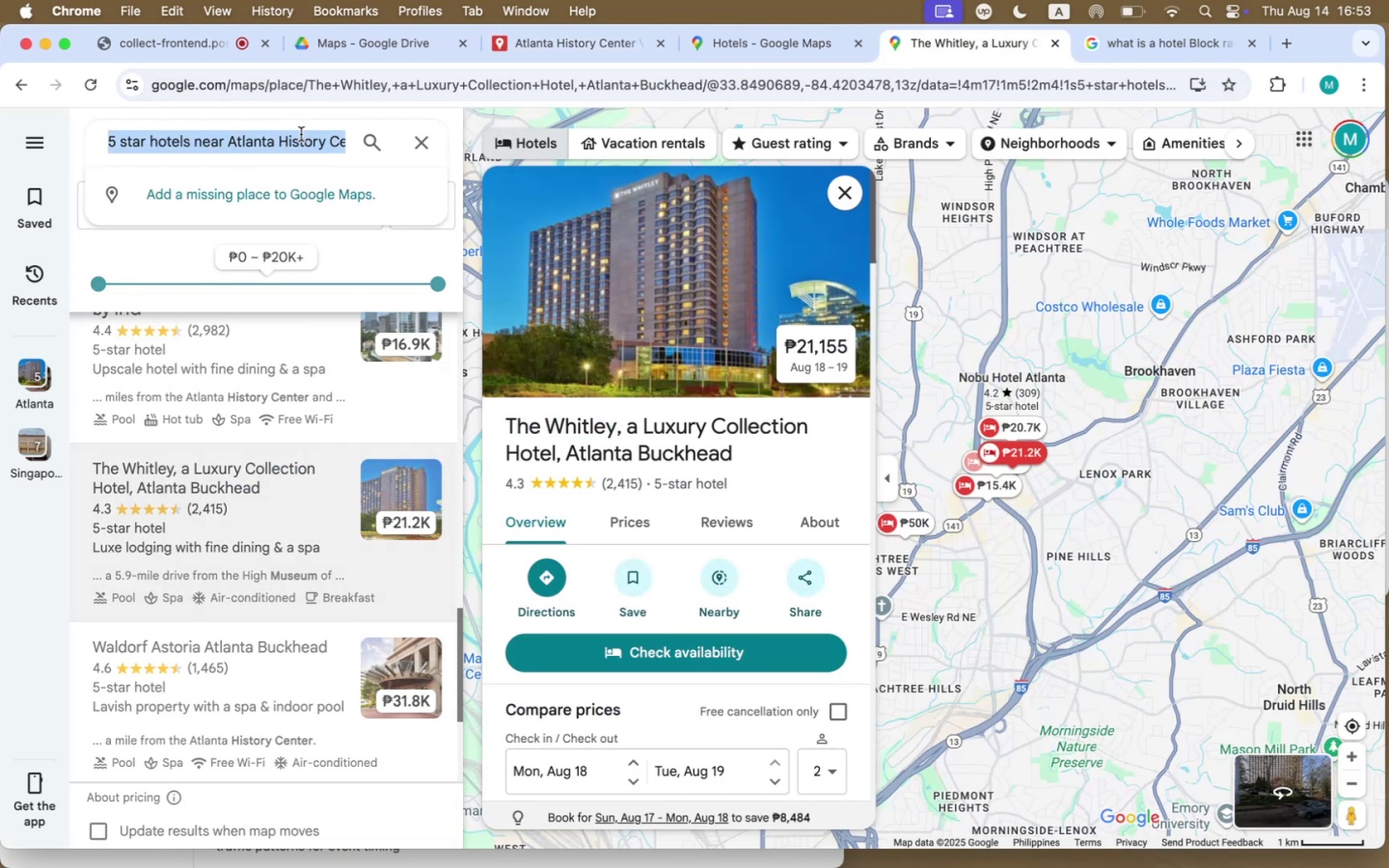 
type(Restaurants)
 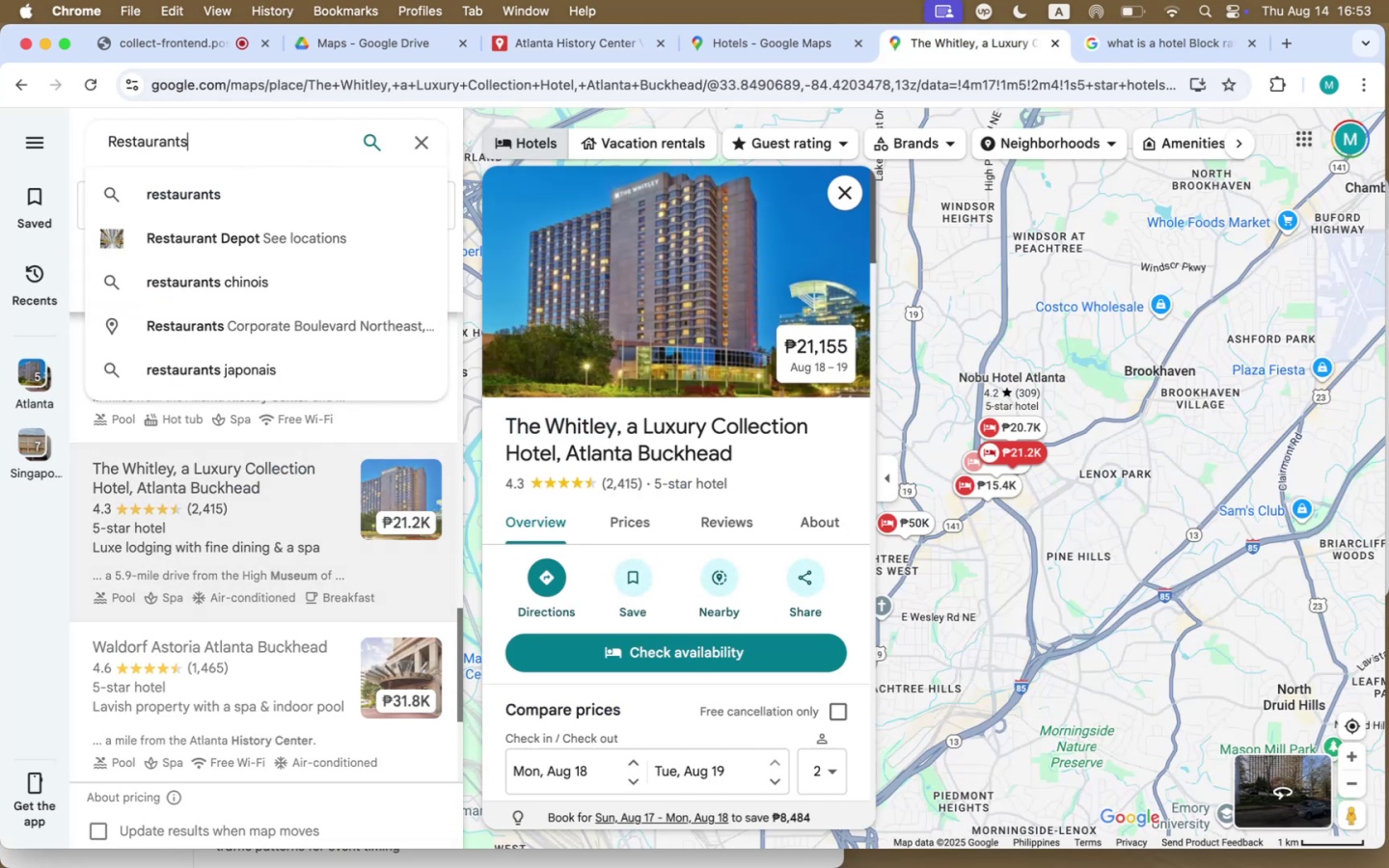 
key(Enter)
 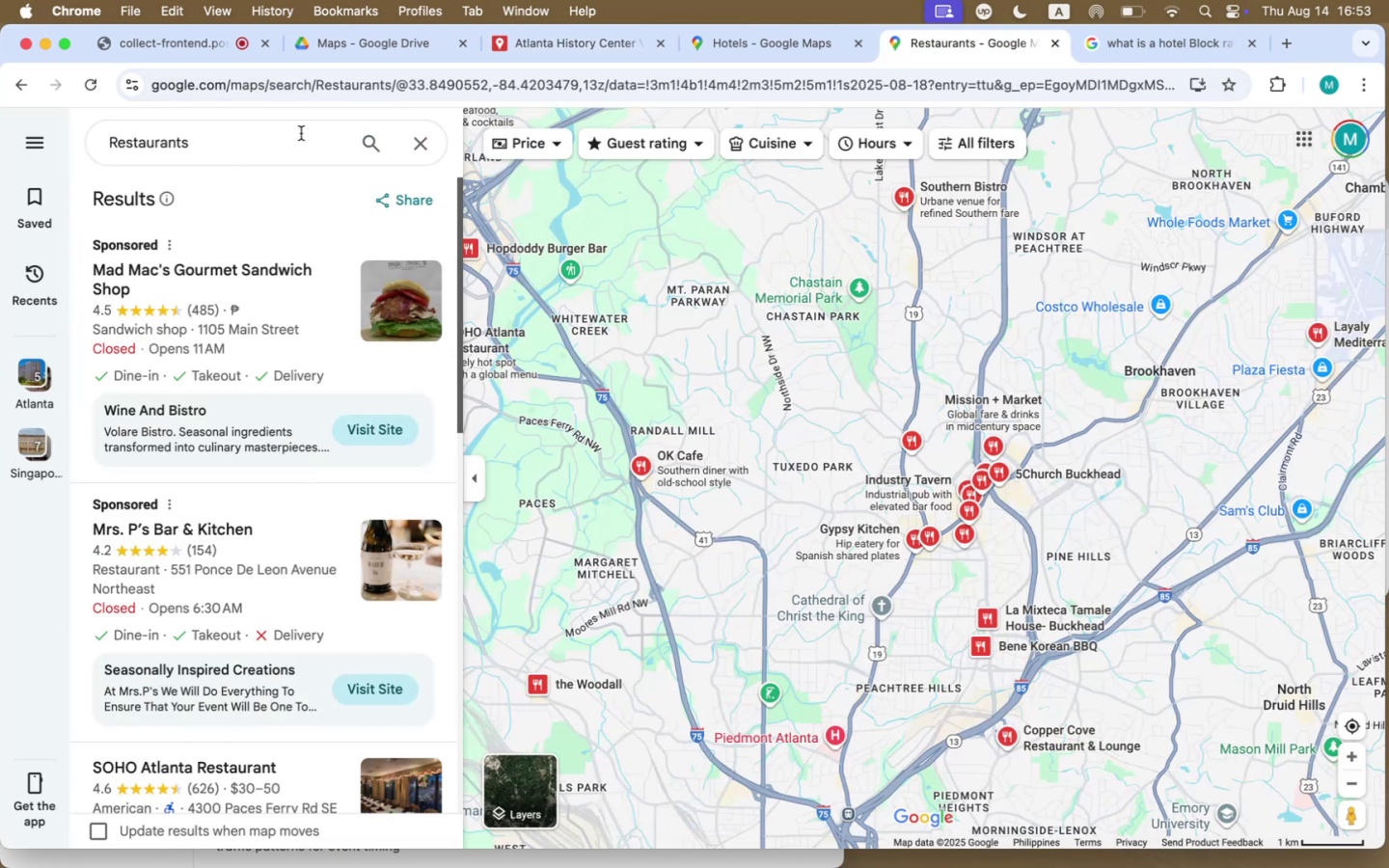 
left_click([529, 149])
 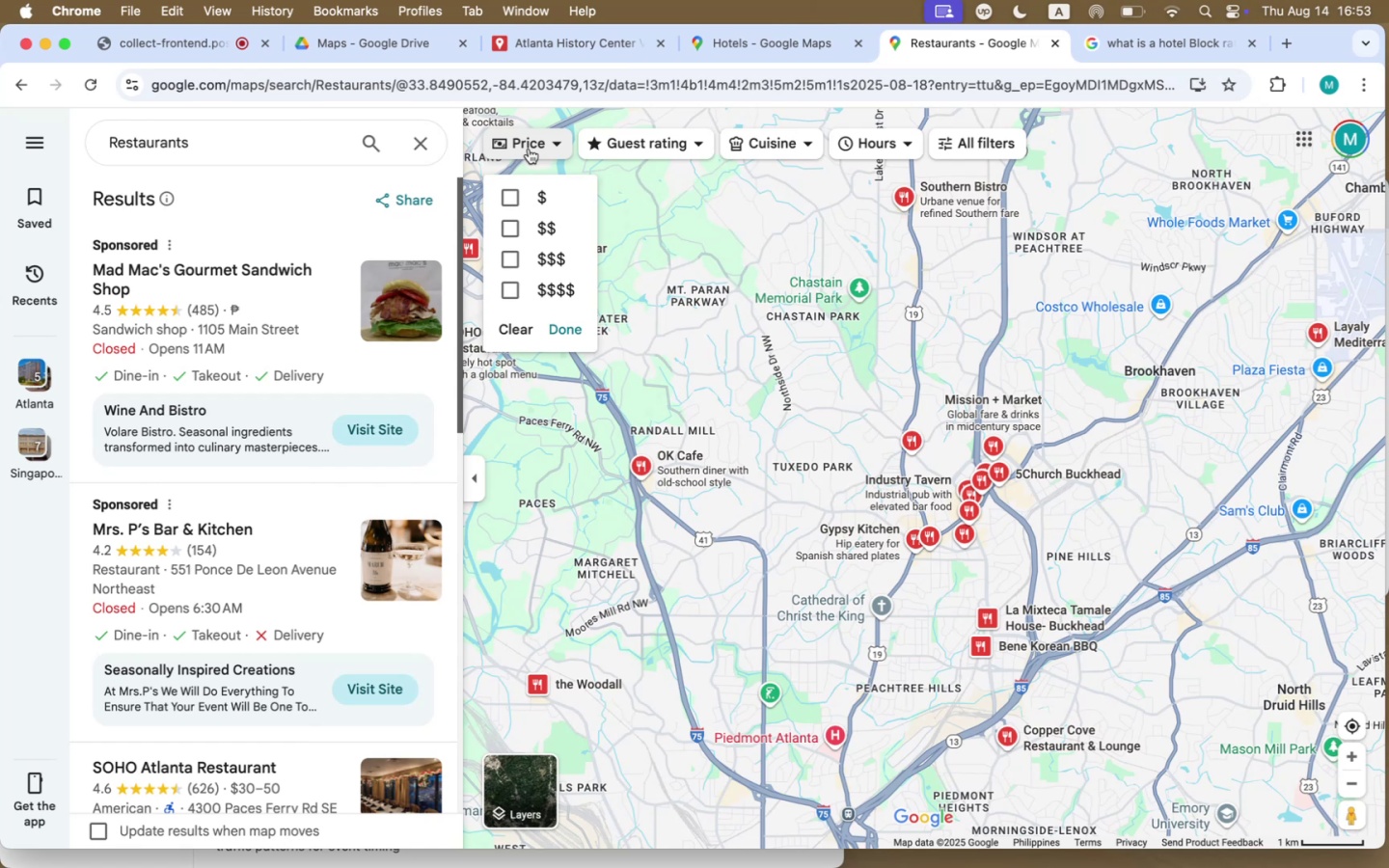 
left_click([514, 289])
 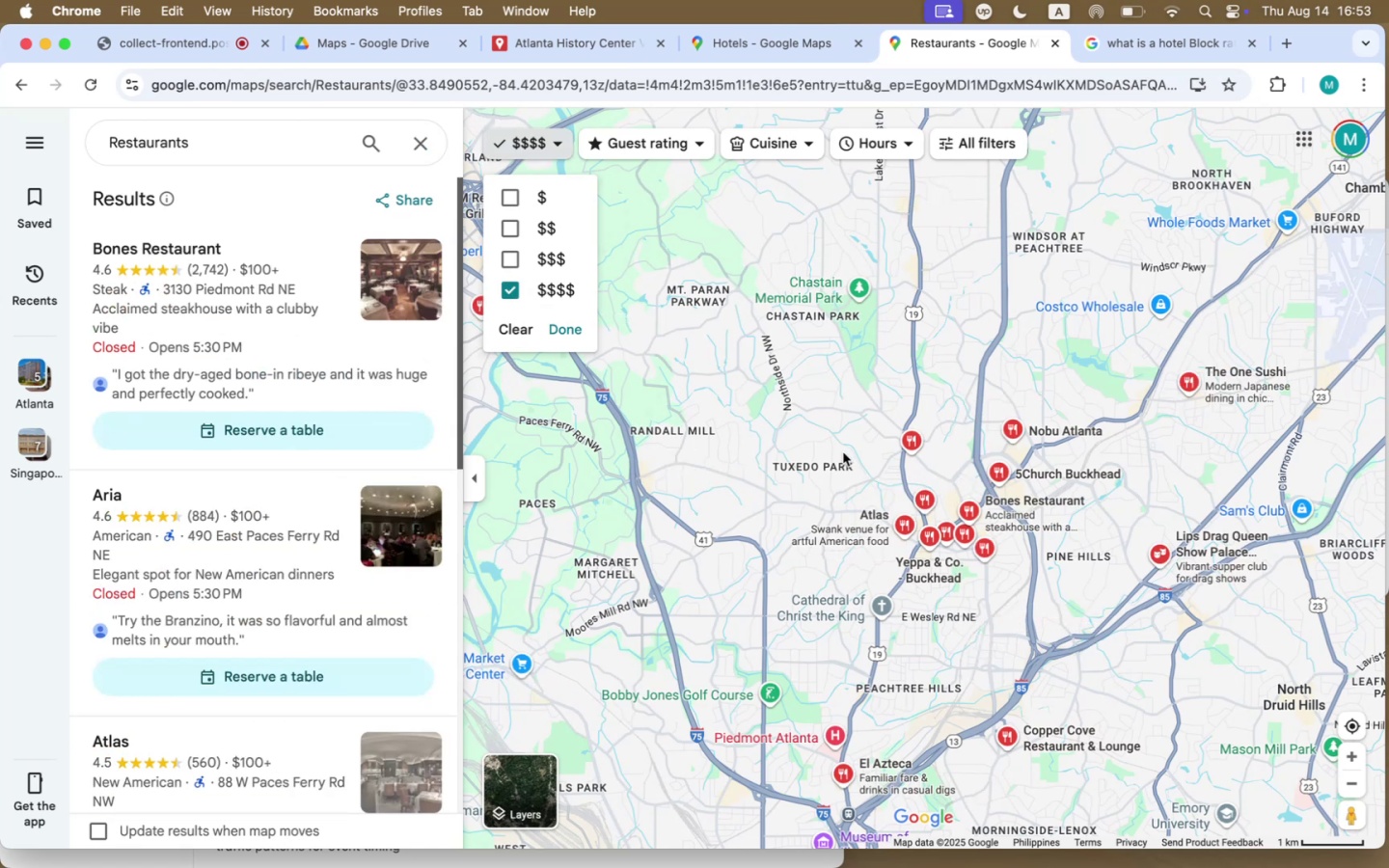 
left_click_drag(start_coordinate=[807, 536], to_coordinate=[702, 382])
 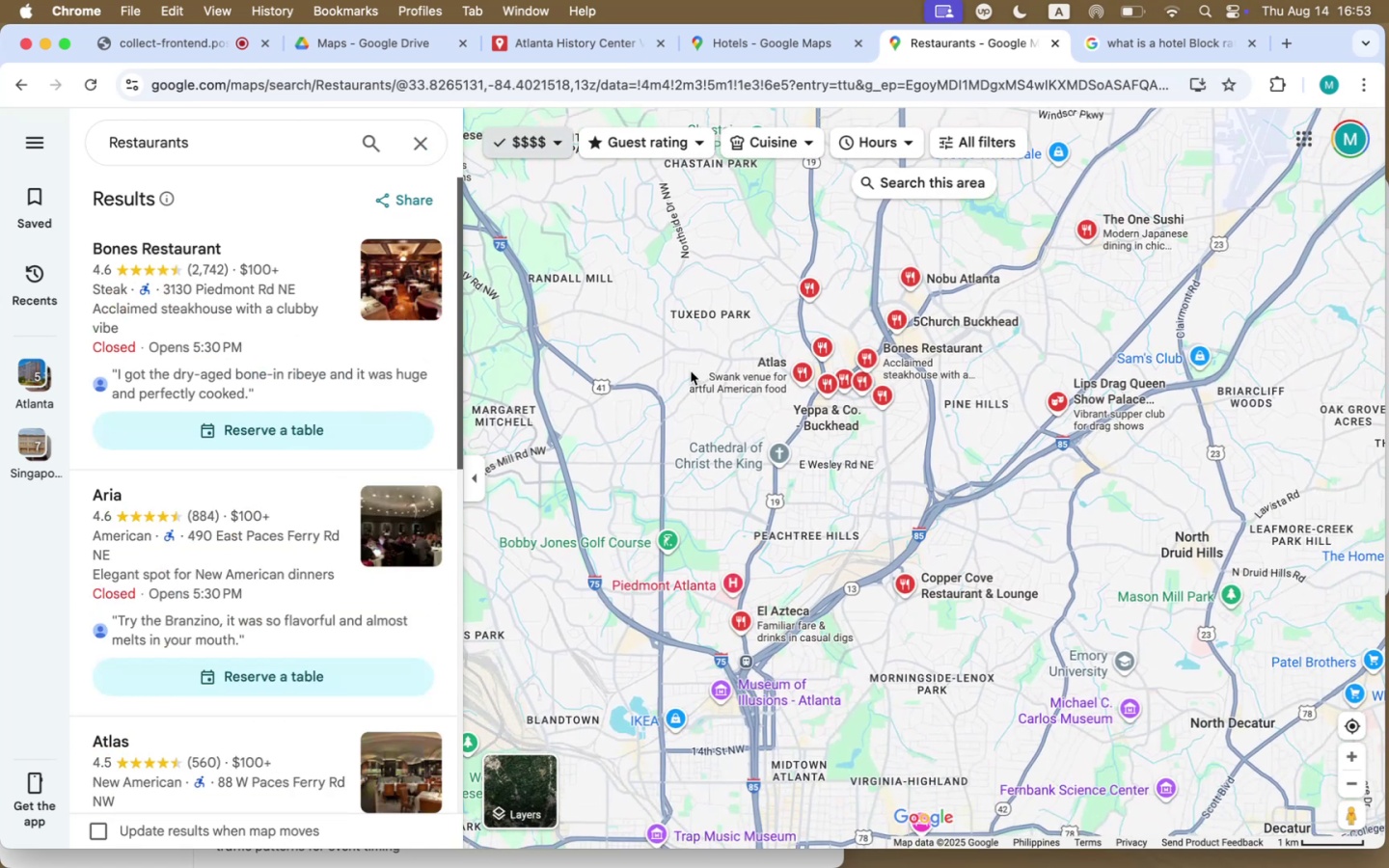 
left_click_drag(start_coordinate=[694, 446], to_coordinate=[743, 420])
 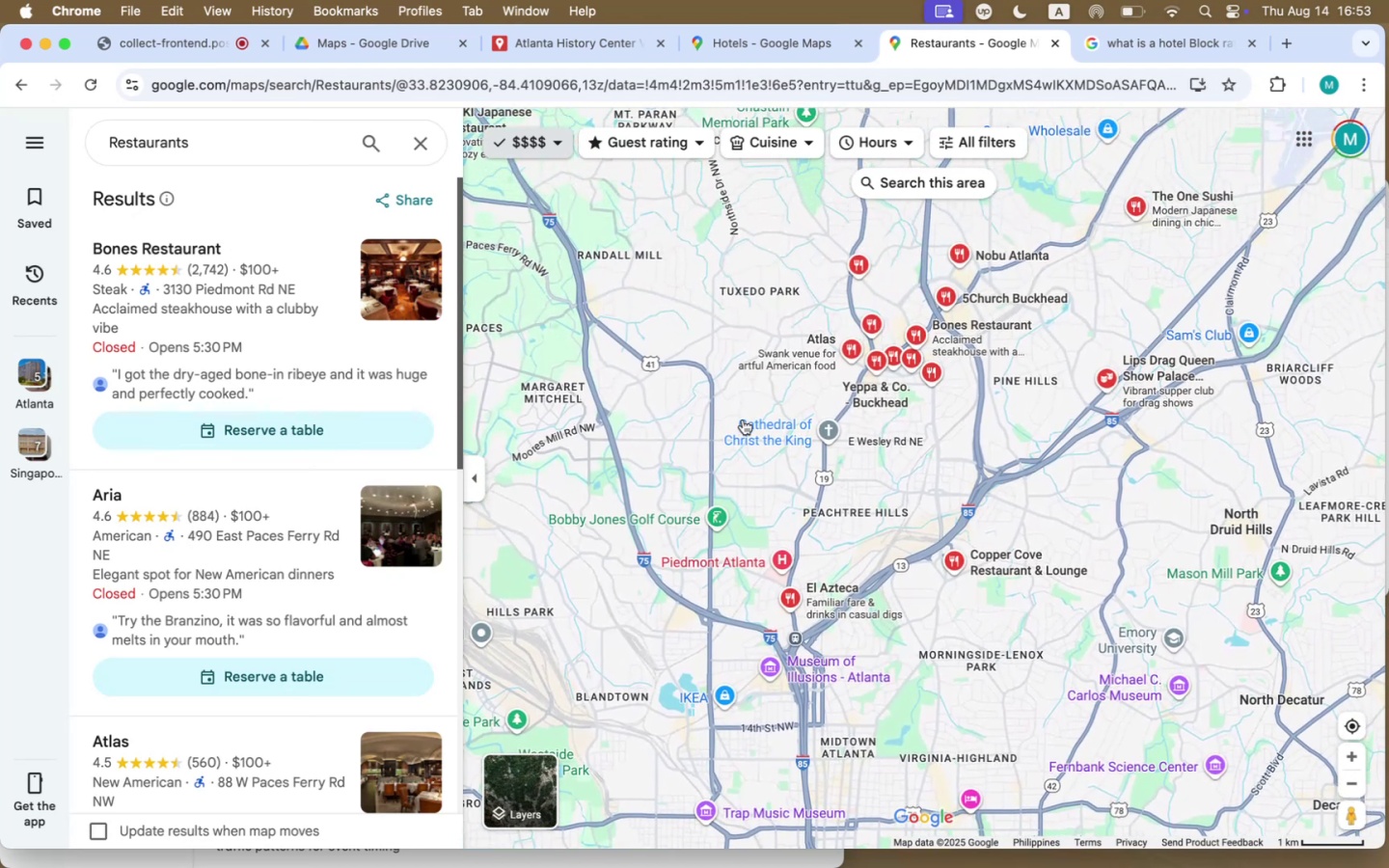 
scroll: coordinate [748, 458], scroll_direction: down, amount: 10.0
 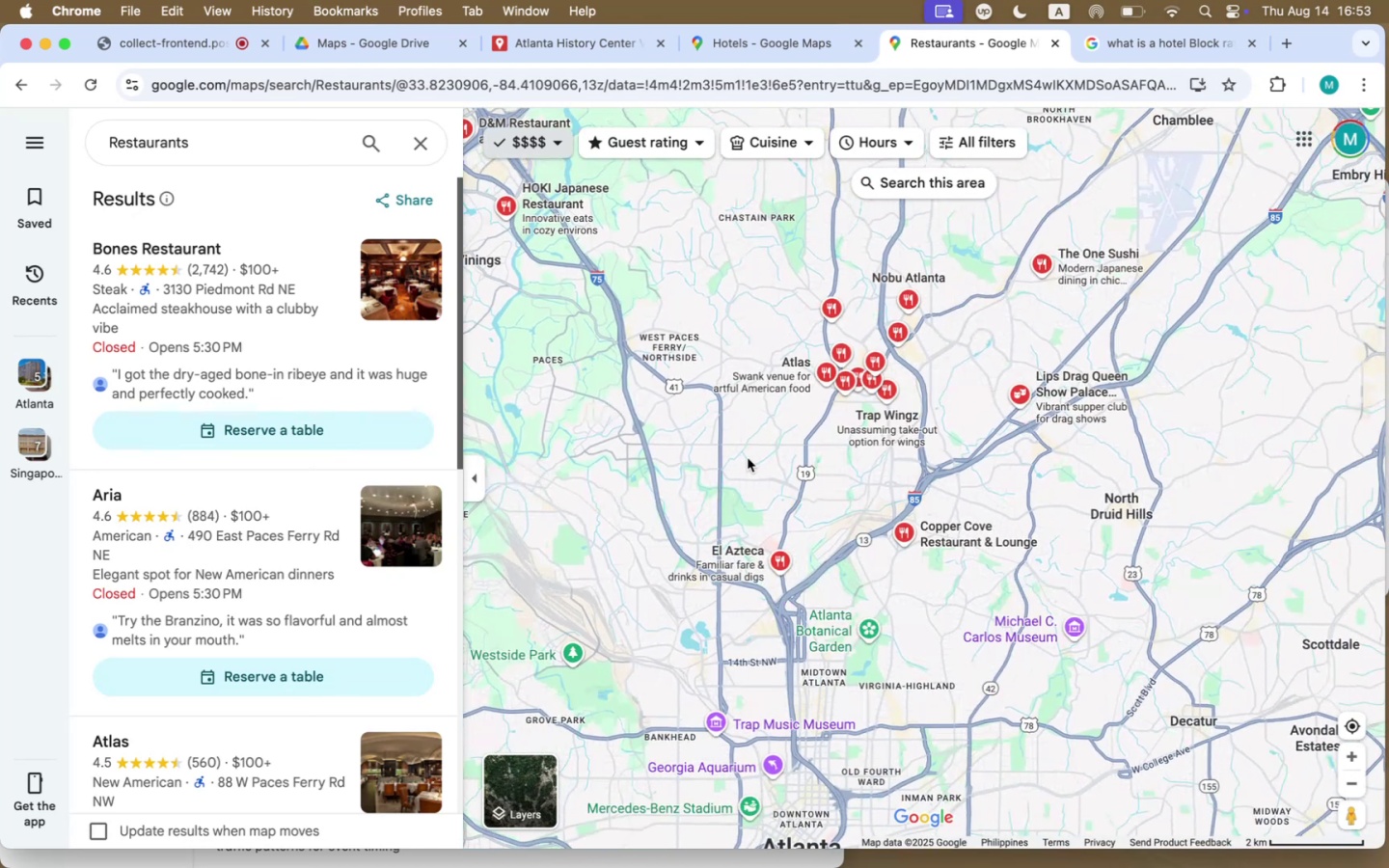 
scroll: coordinate [748, 458], scroll_direction: up, amount: 30.0
 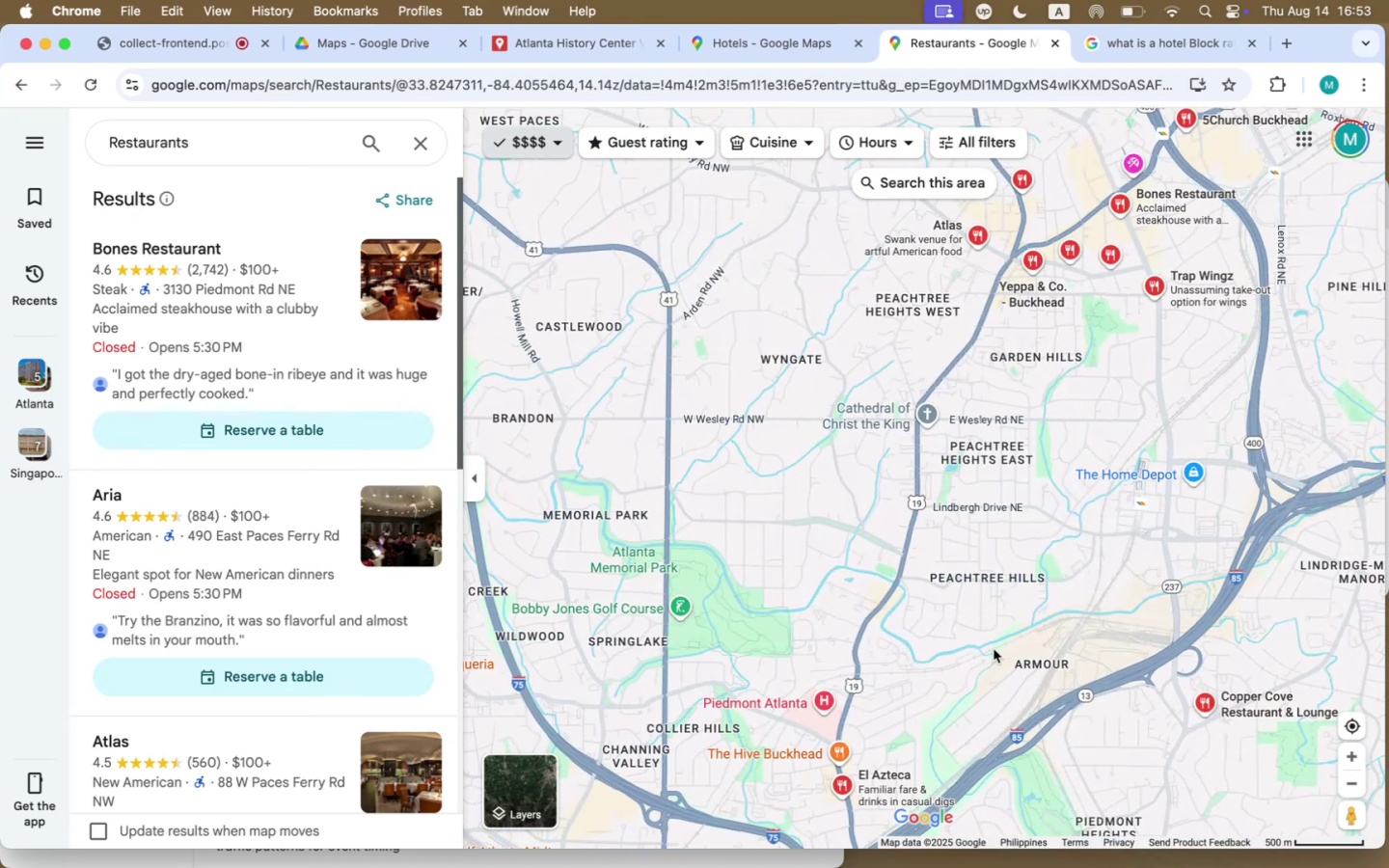 
left_click_drag(start_coordinate=[993, 650], to_coordinate=[970, 210])
 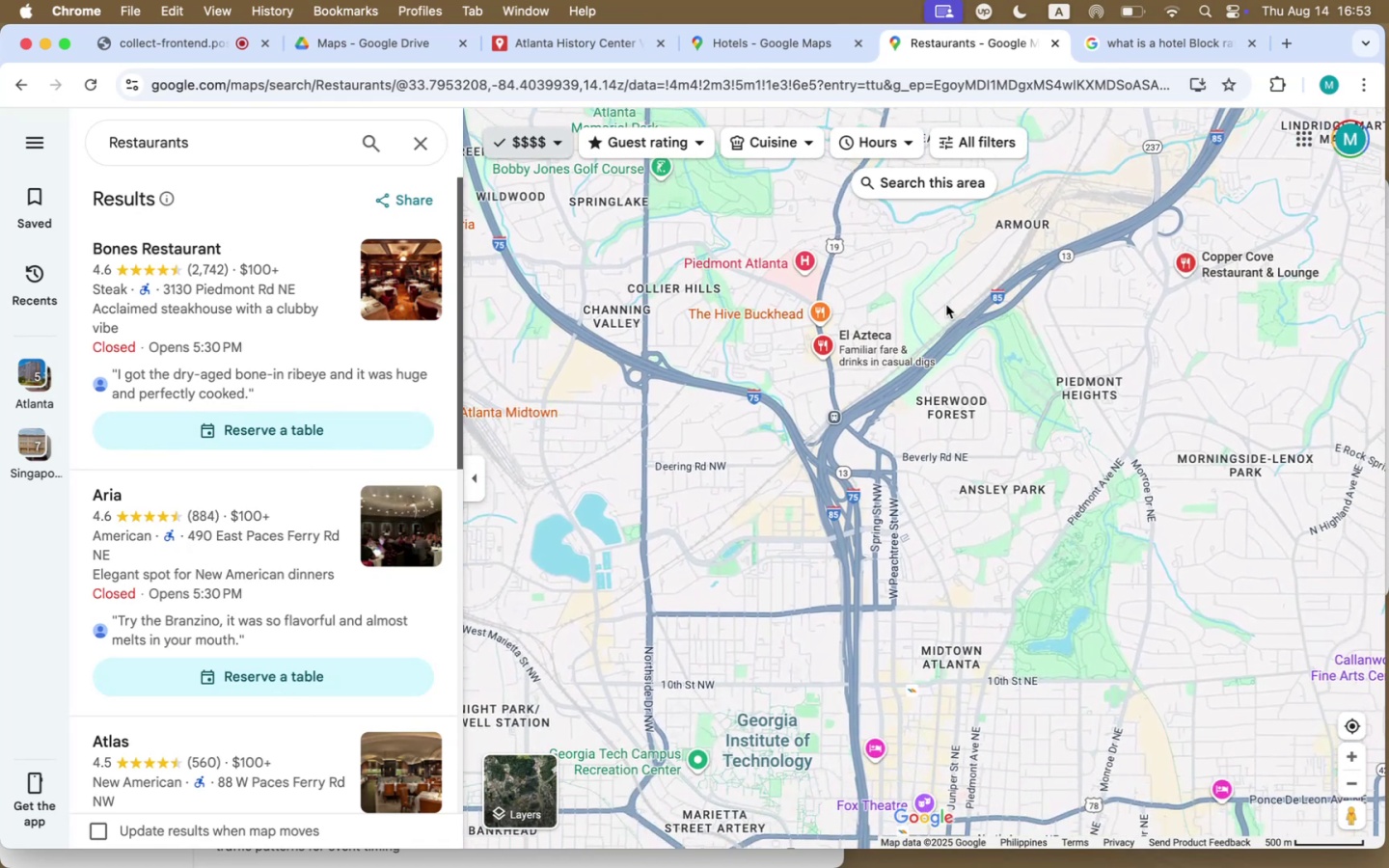 
left_click_drag(start_coordinate=[768, 403], to_coordinate=[787, 473])
 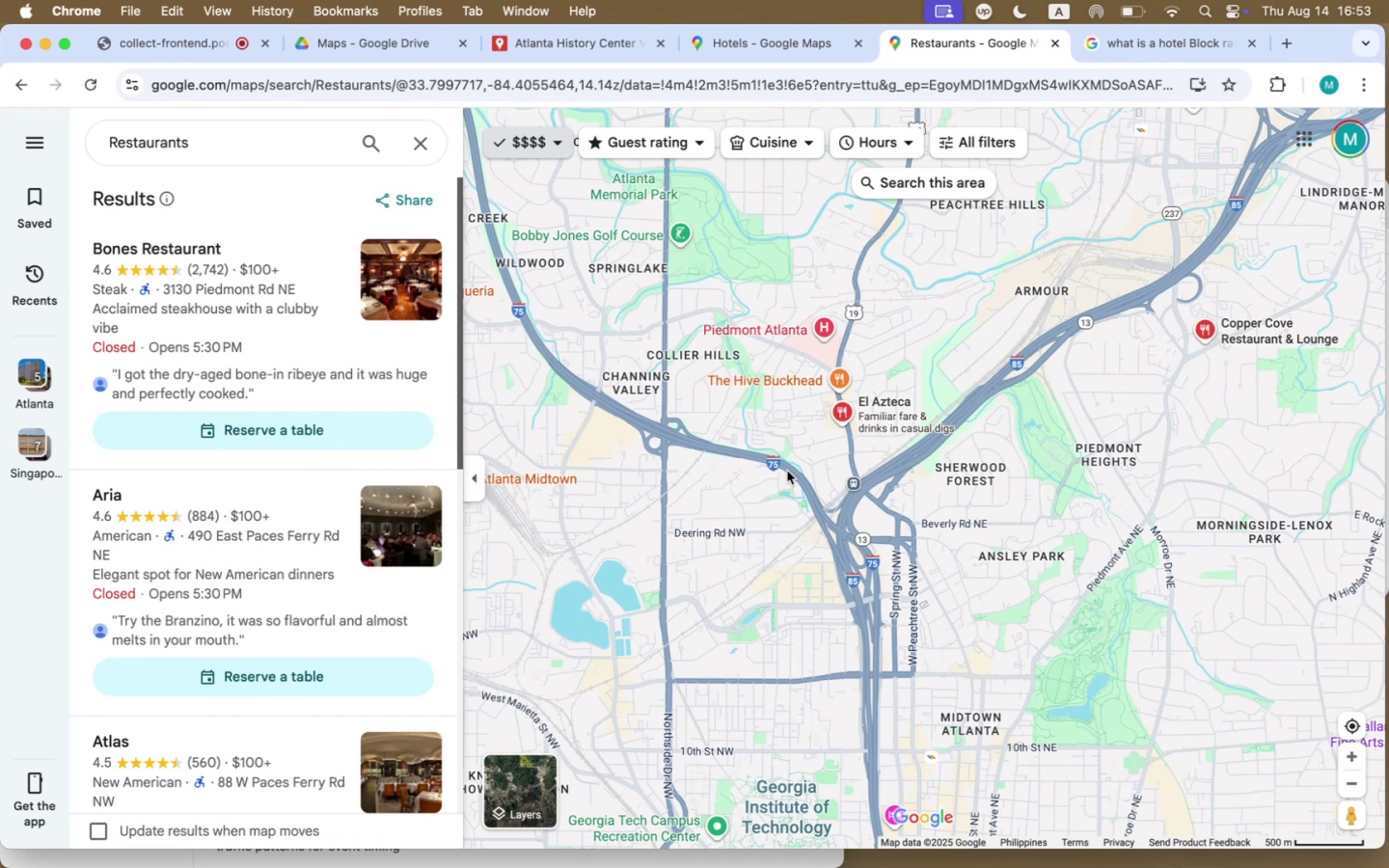 
left_click_drag(start_coordinate=[718, 484], to_coordinate=[836, 661])
 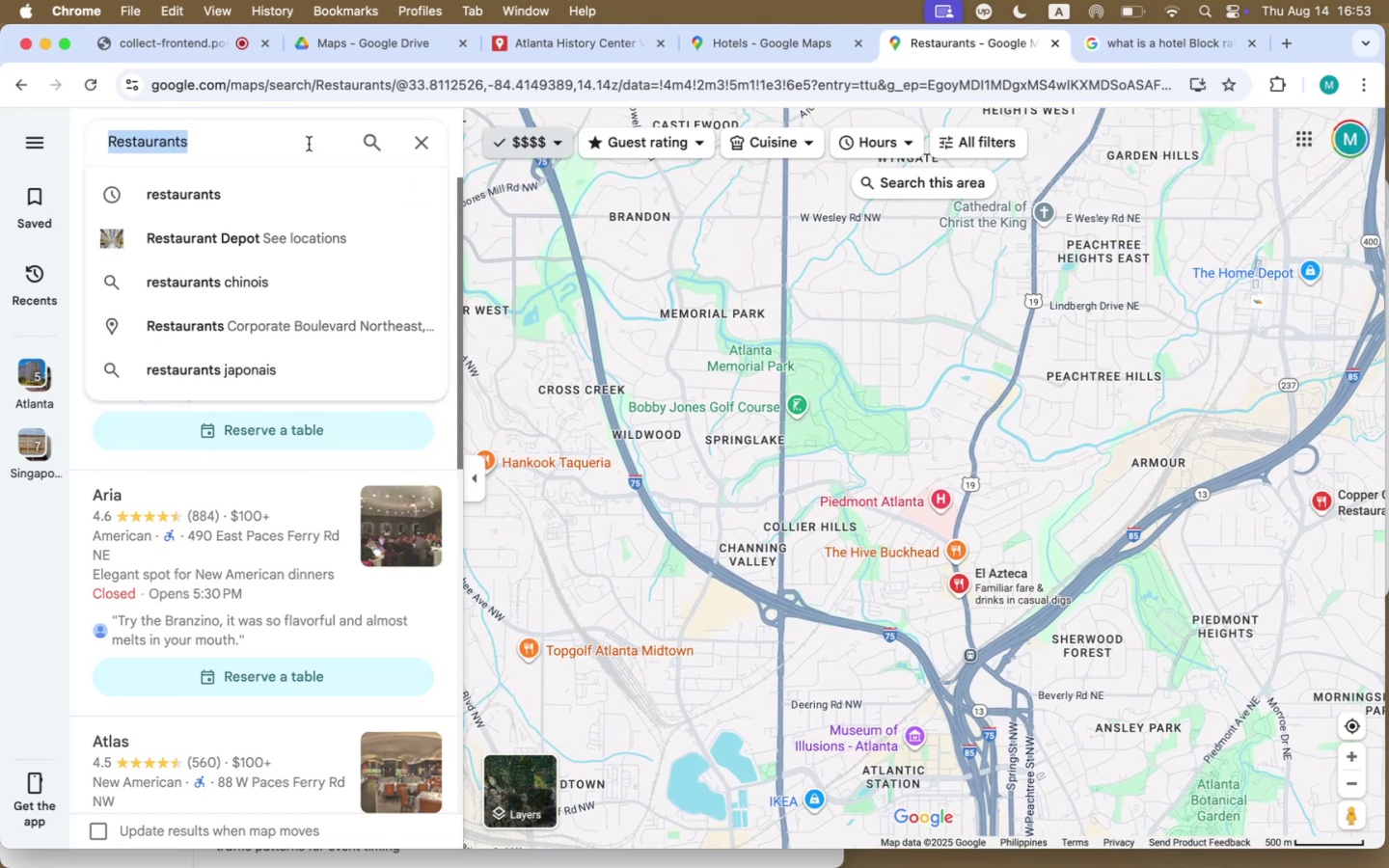 
type(atlan)
 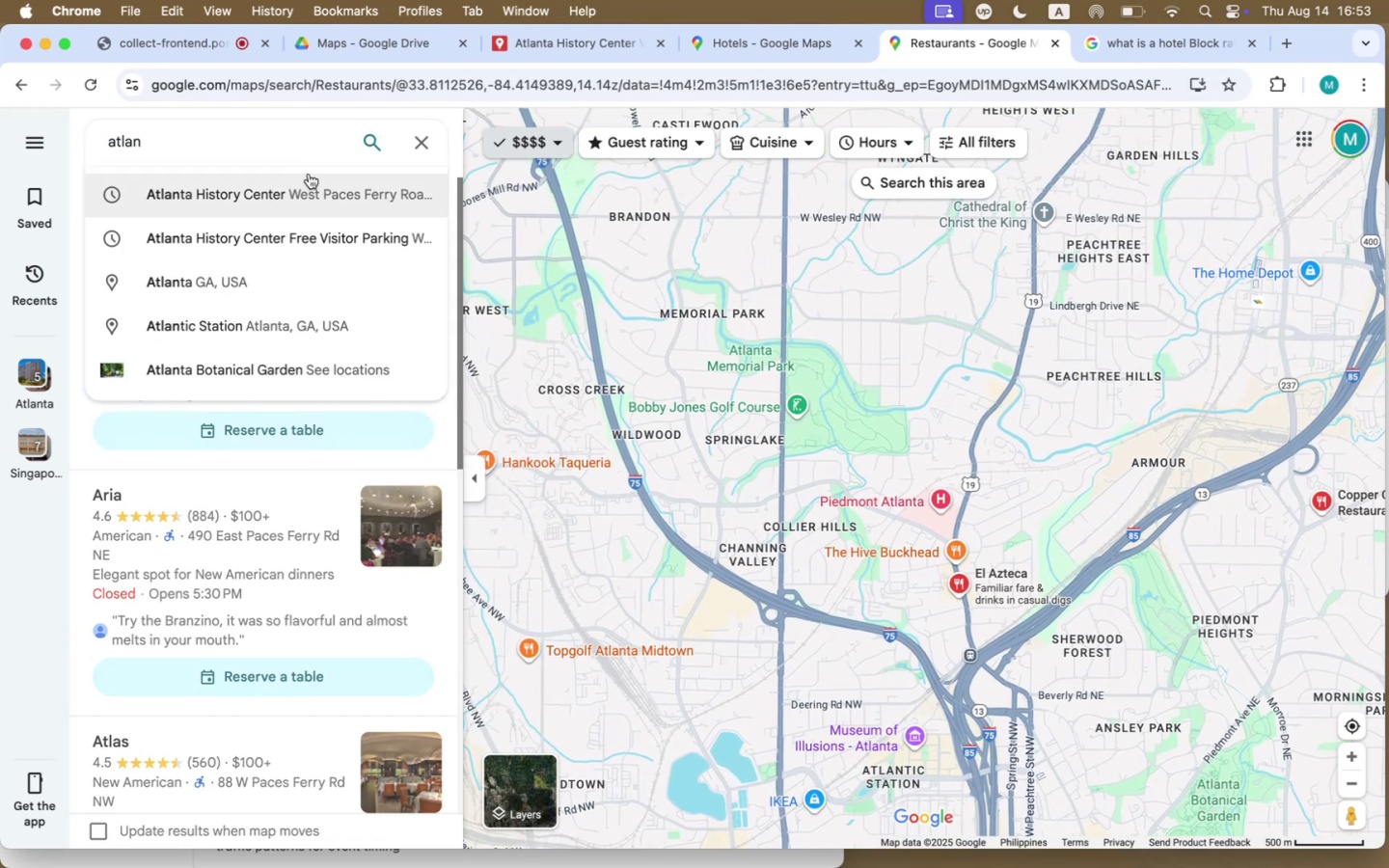 
left_click([297, 196])
 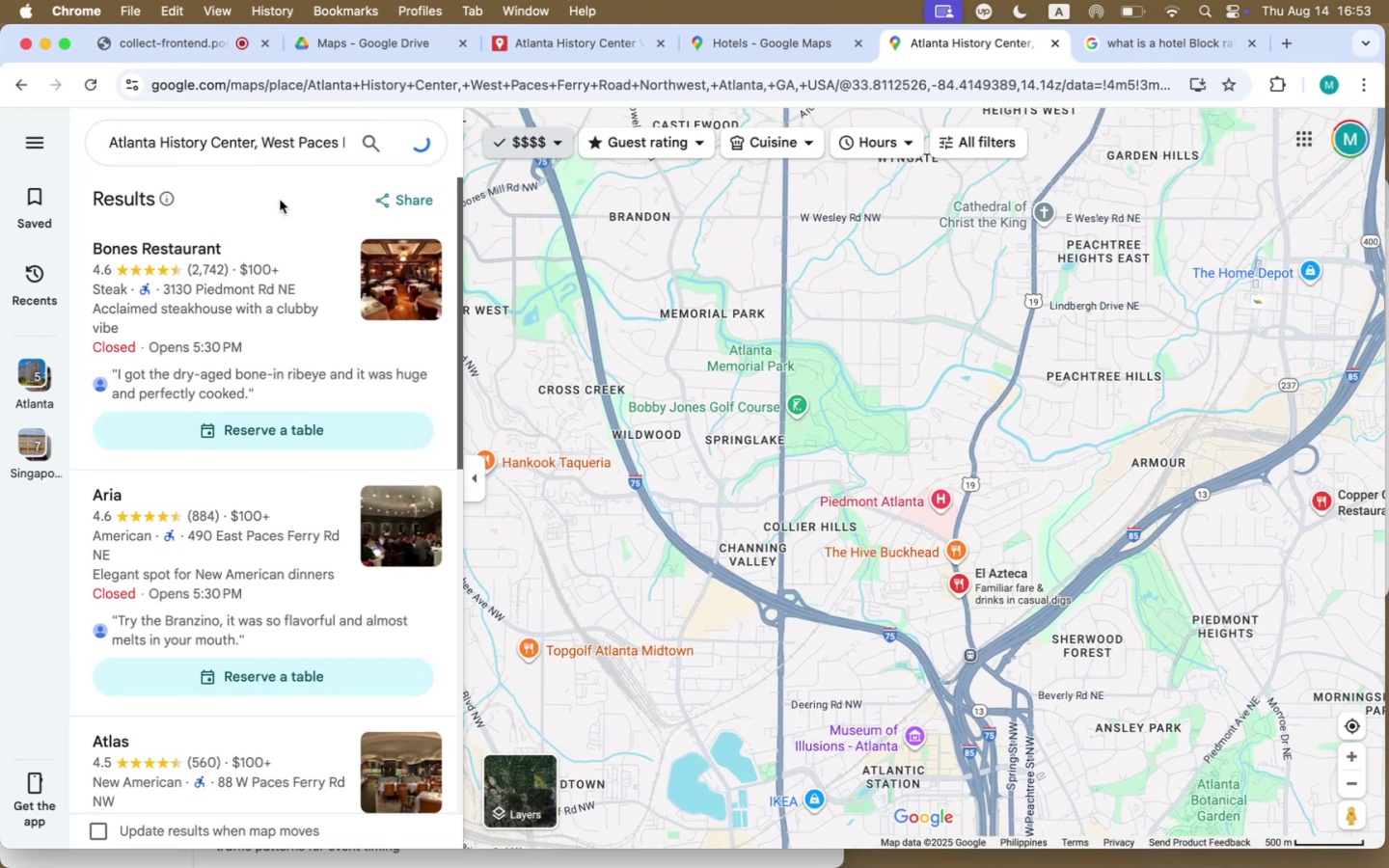 
scroll: coordinate [275, 200], scroll_direction: down, amount: 1.0
 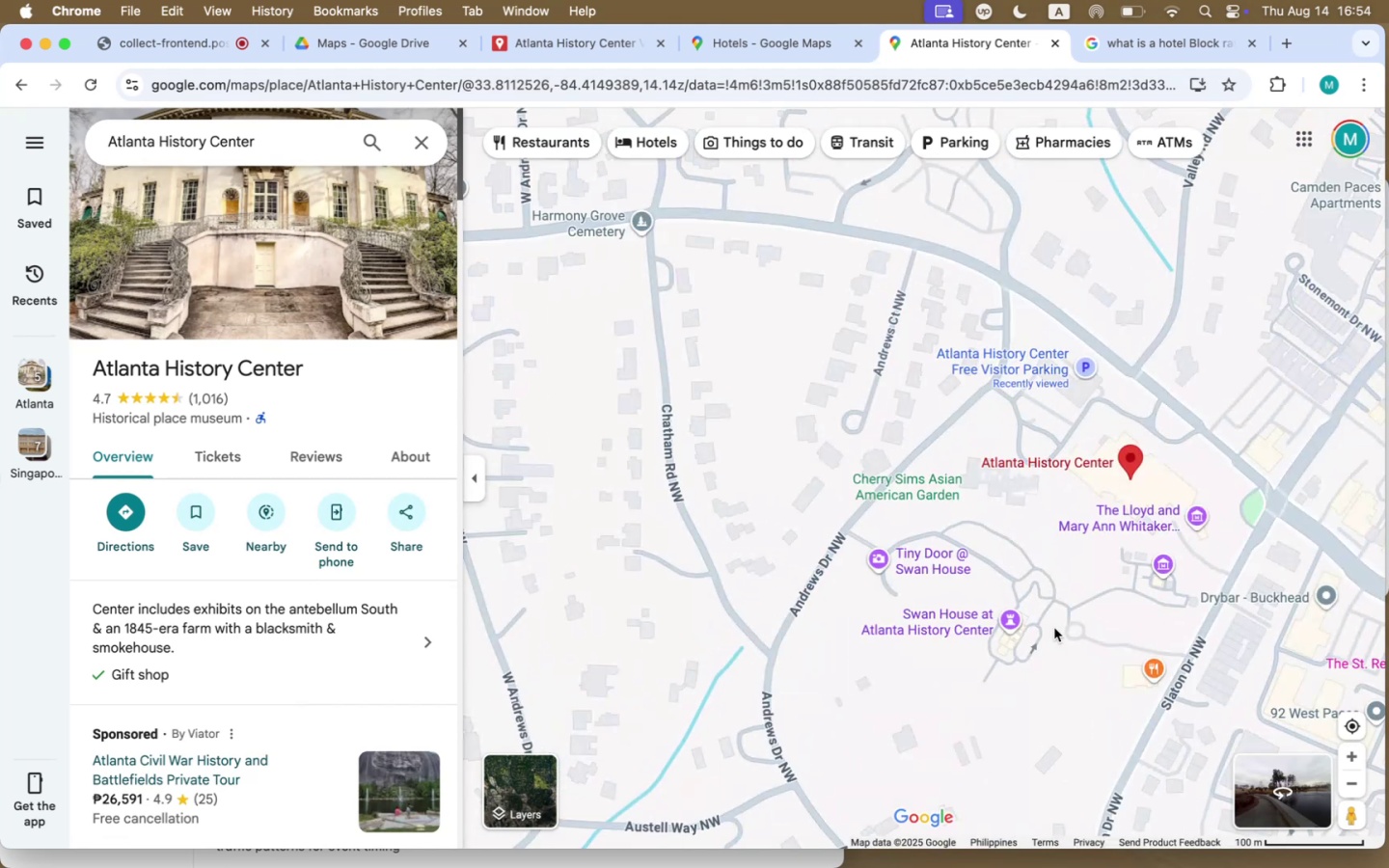 
left_click_drag(start_coordinate=[927, 339], to_coordinate=[630, 437])
 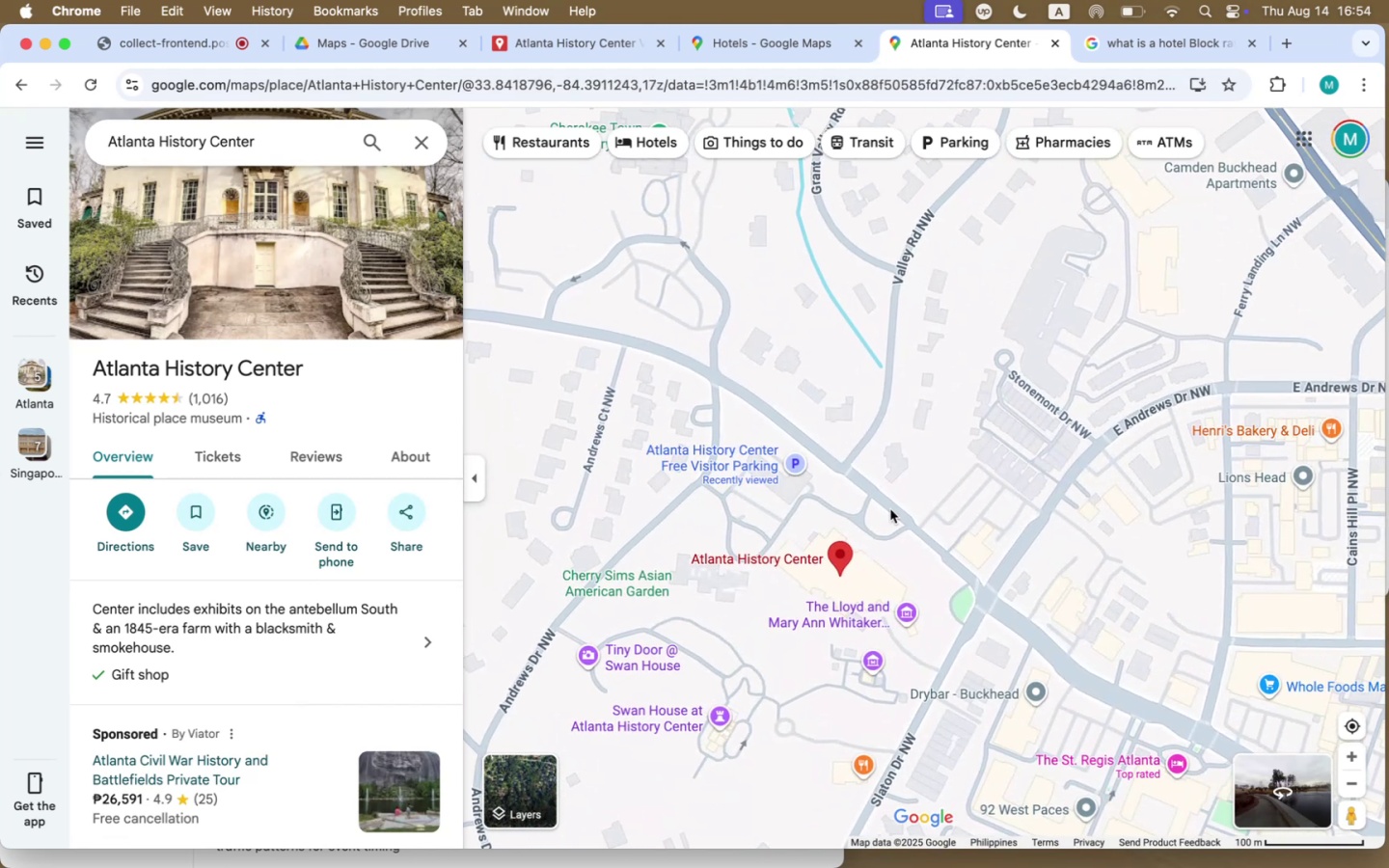 
scroll: coordinate [947, 523], scroll_direction: down, amount: 42.0
 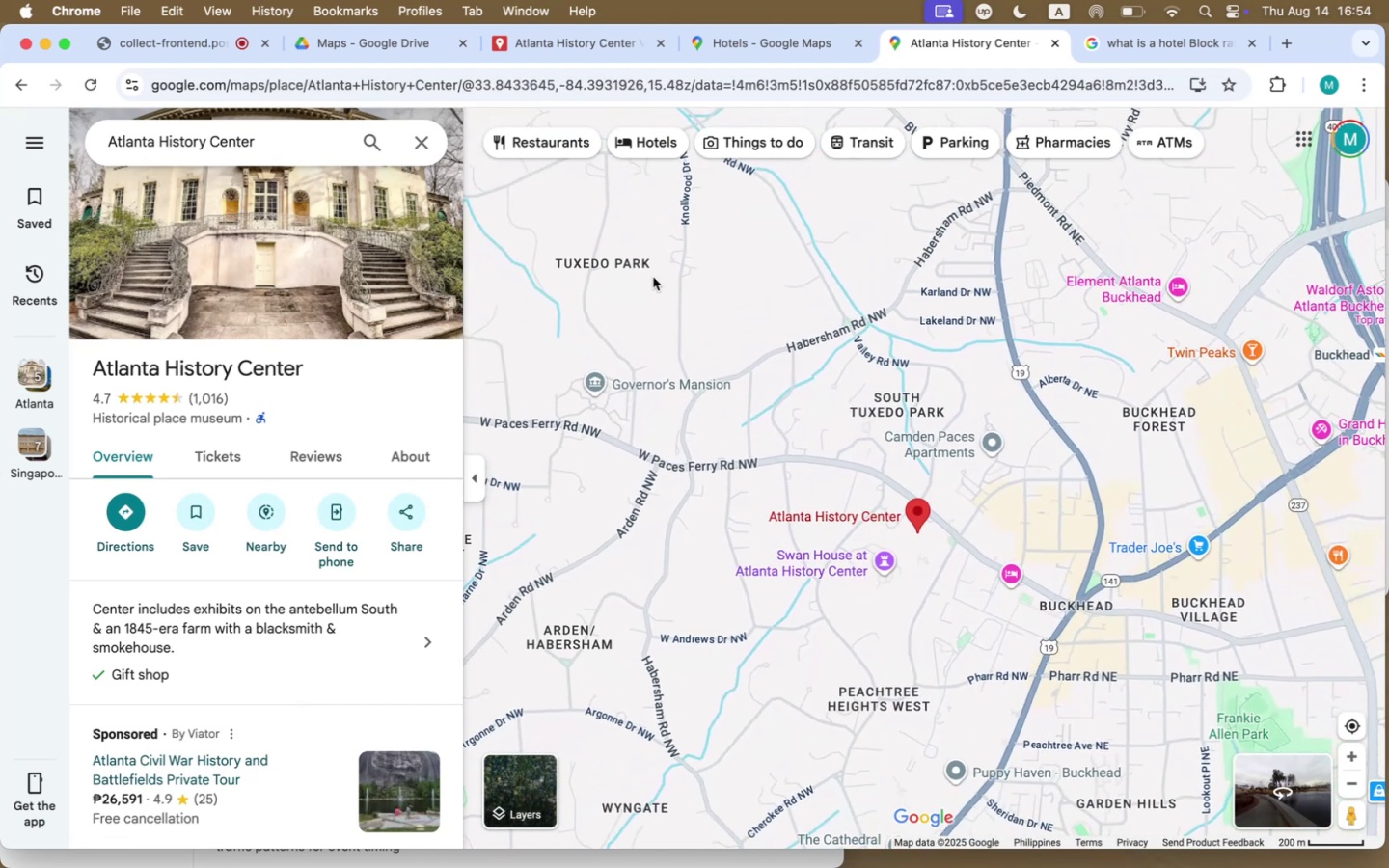 
mouse_move([556, 147])
 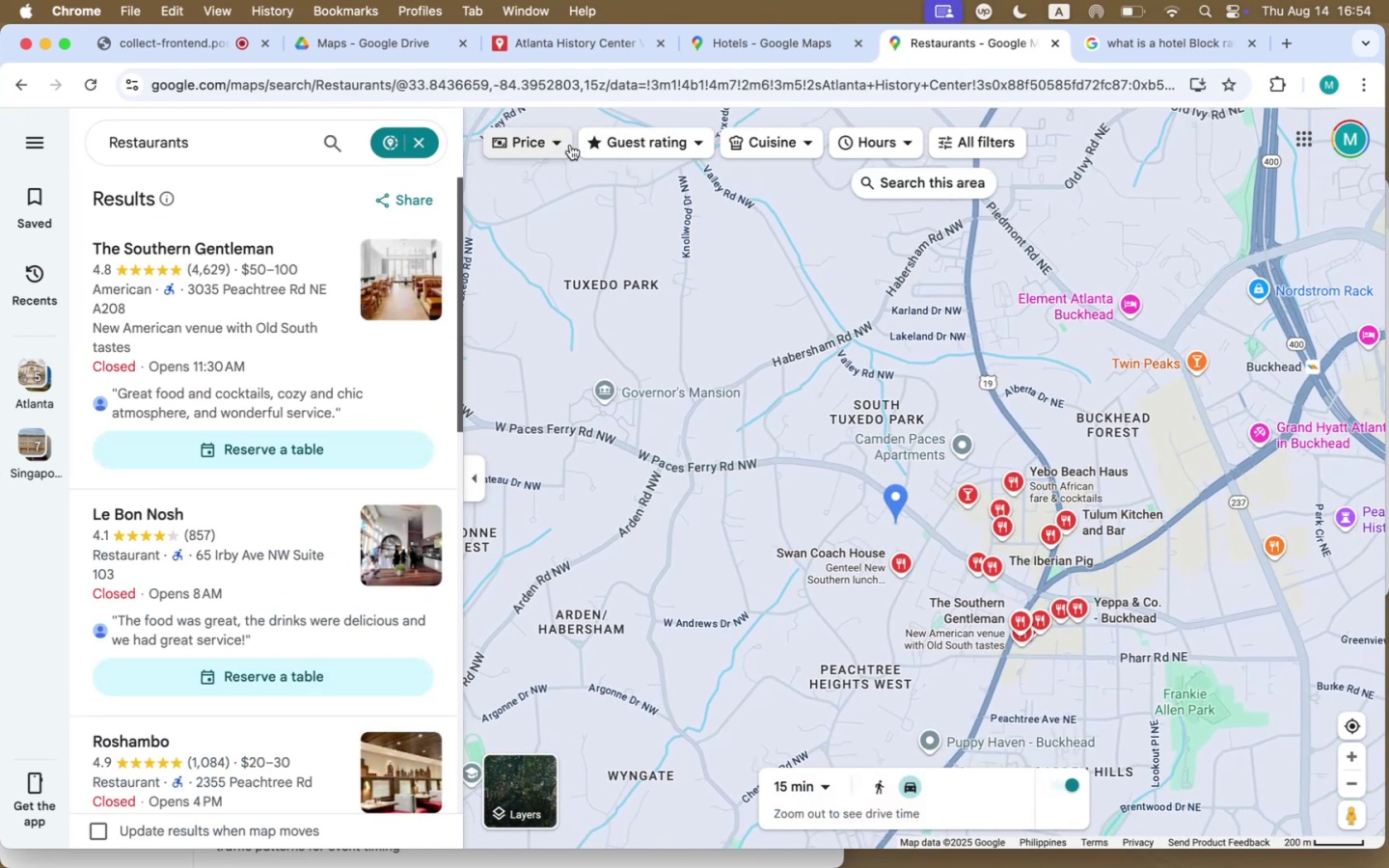 
left_click([551, 143])
 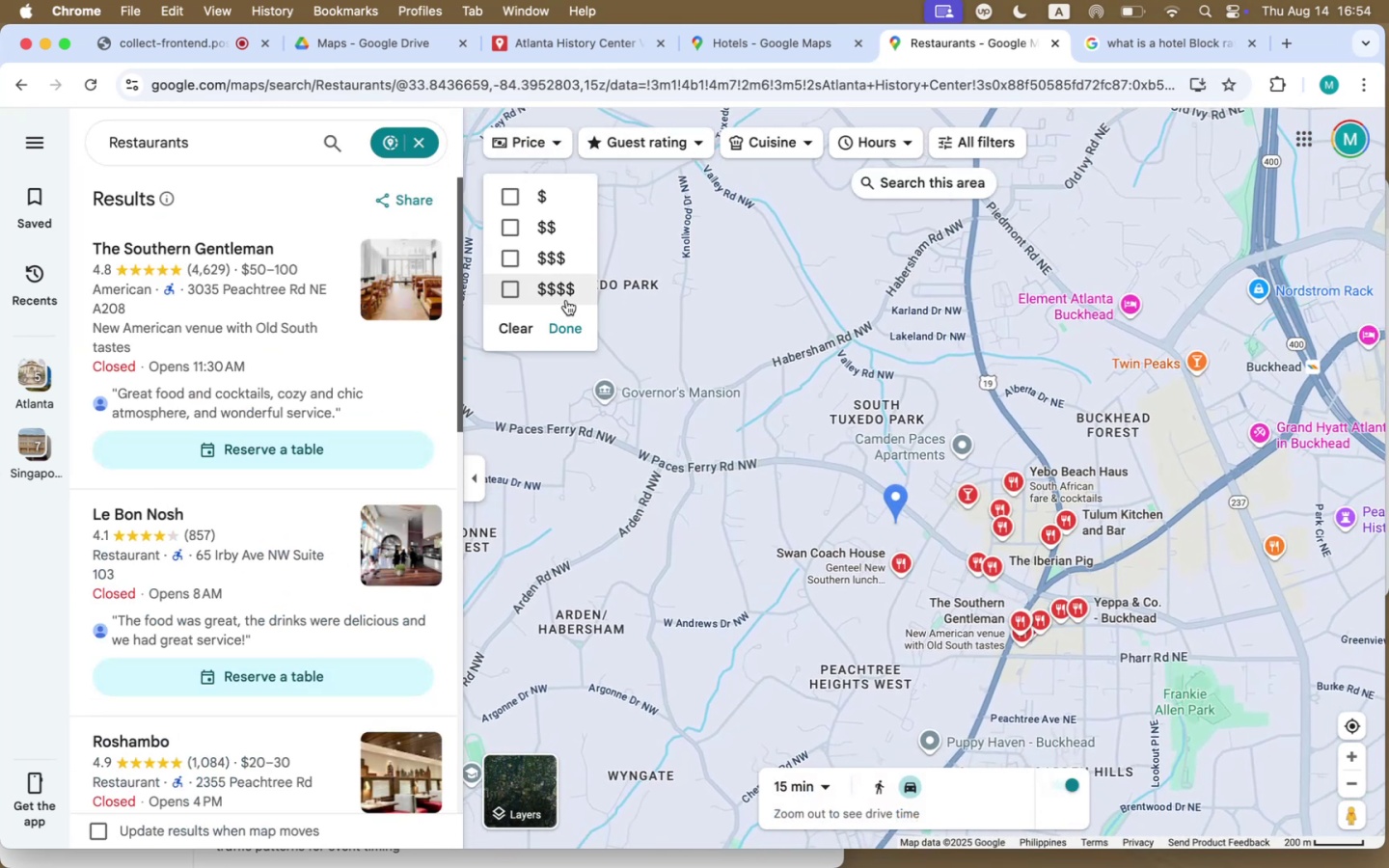 
left_click([567, 296])
 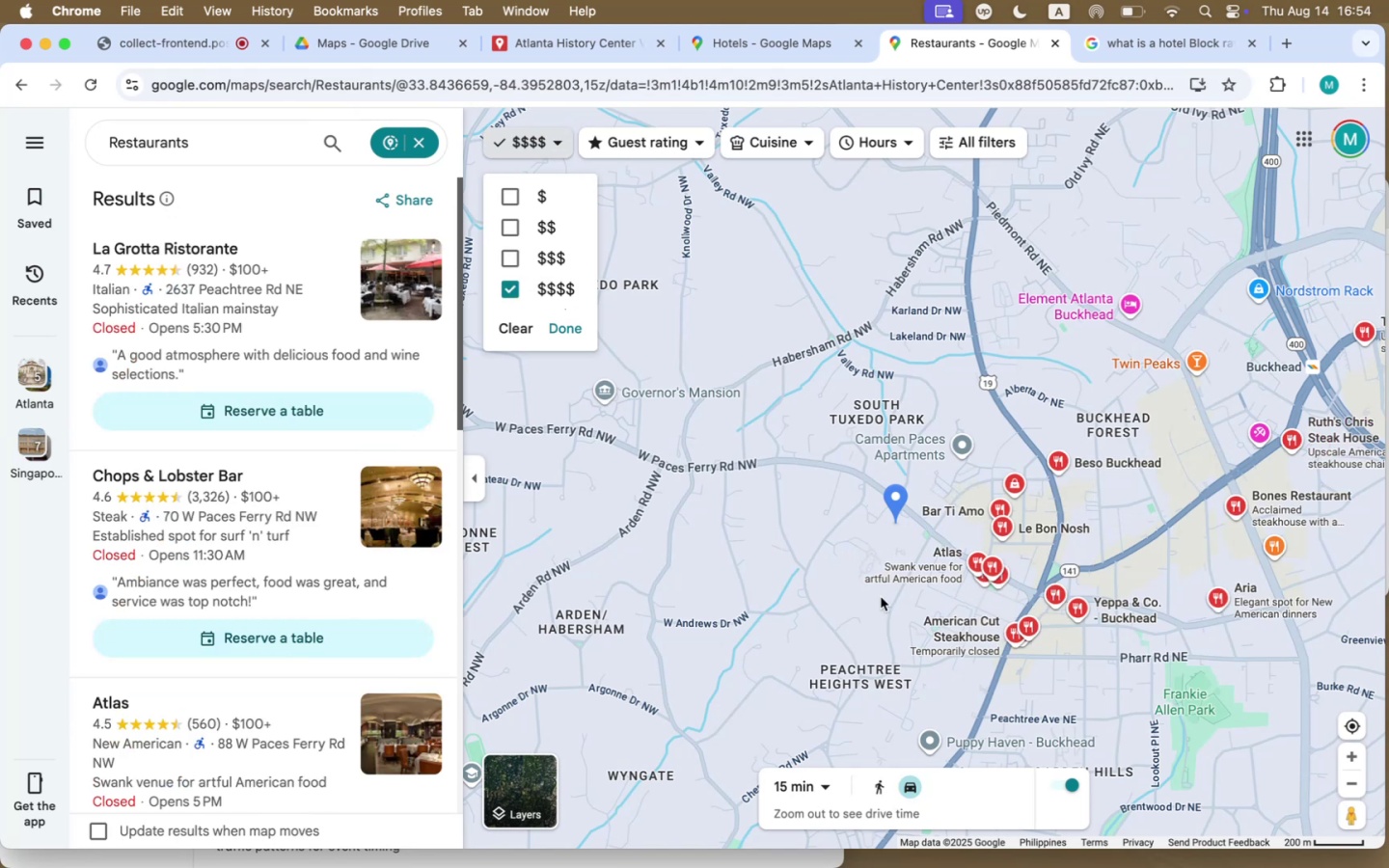 
wait(5.0)
 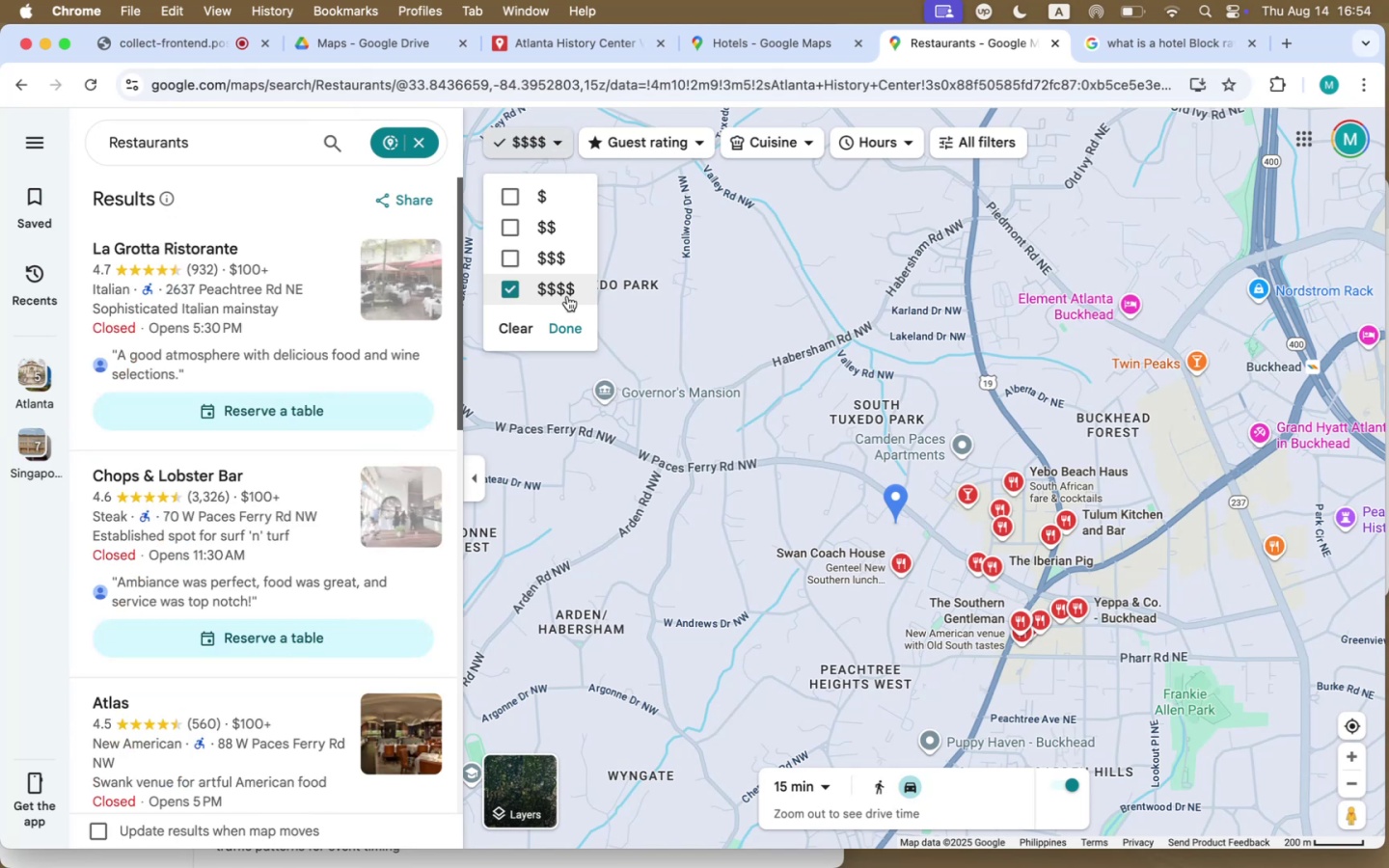 
left_click_drag(start_coordinate=[834, 562], to_coordinate=[792, 538])
 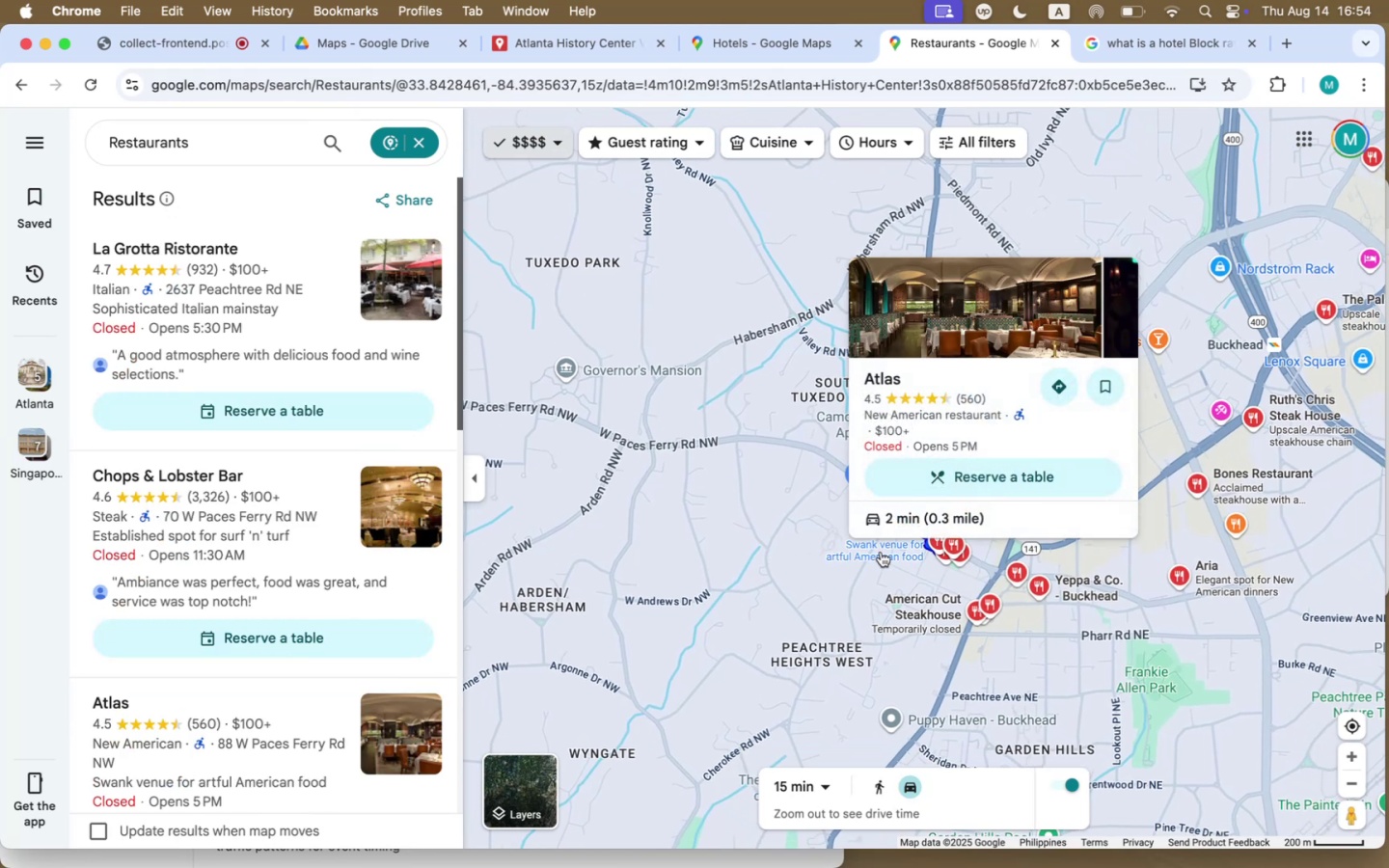 
left_click([881, 552])
 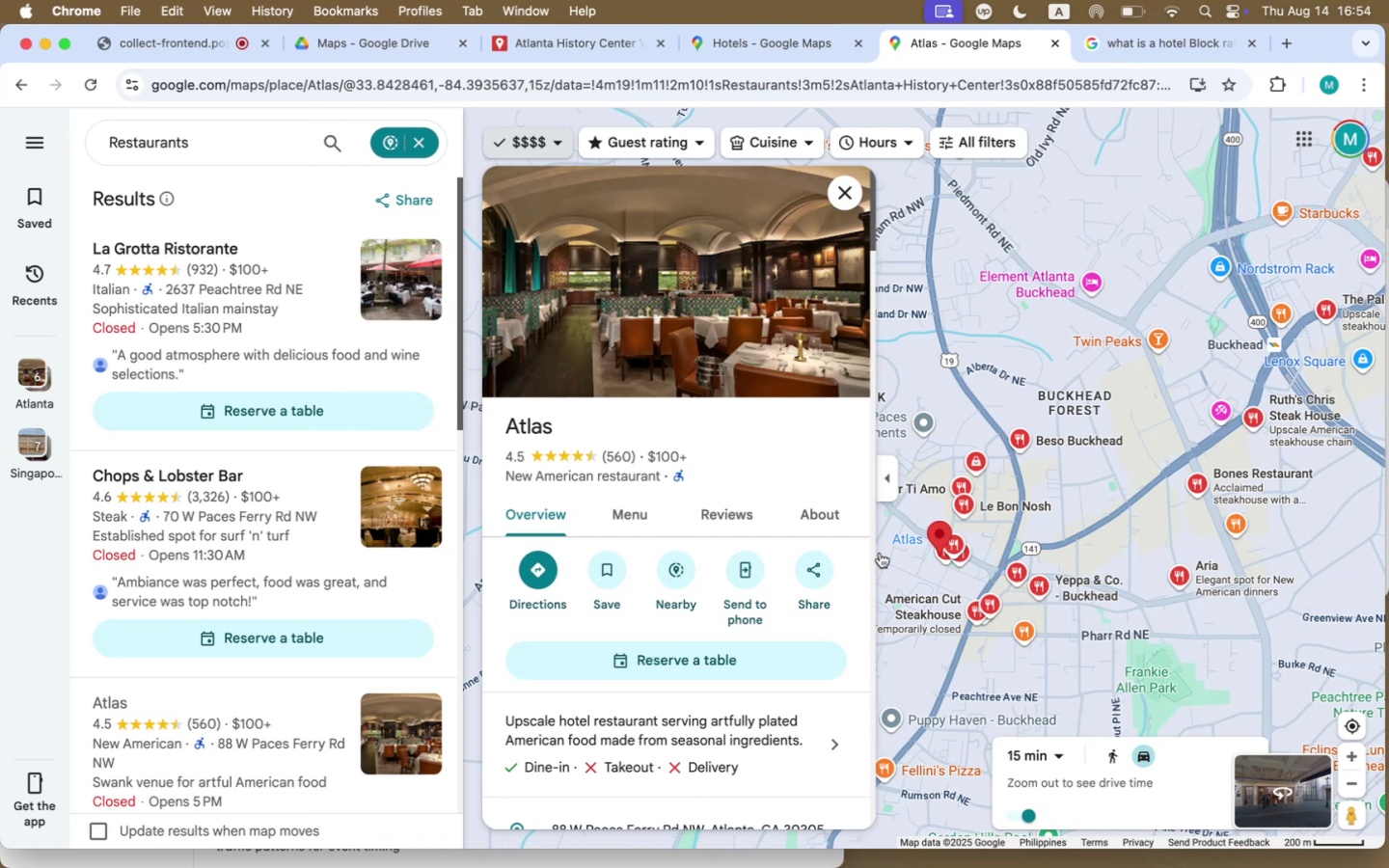 
scroll: coordinate [654, 483], scroll_direction: down, amount: 31.0
 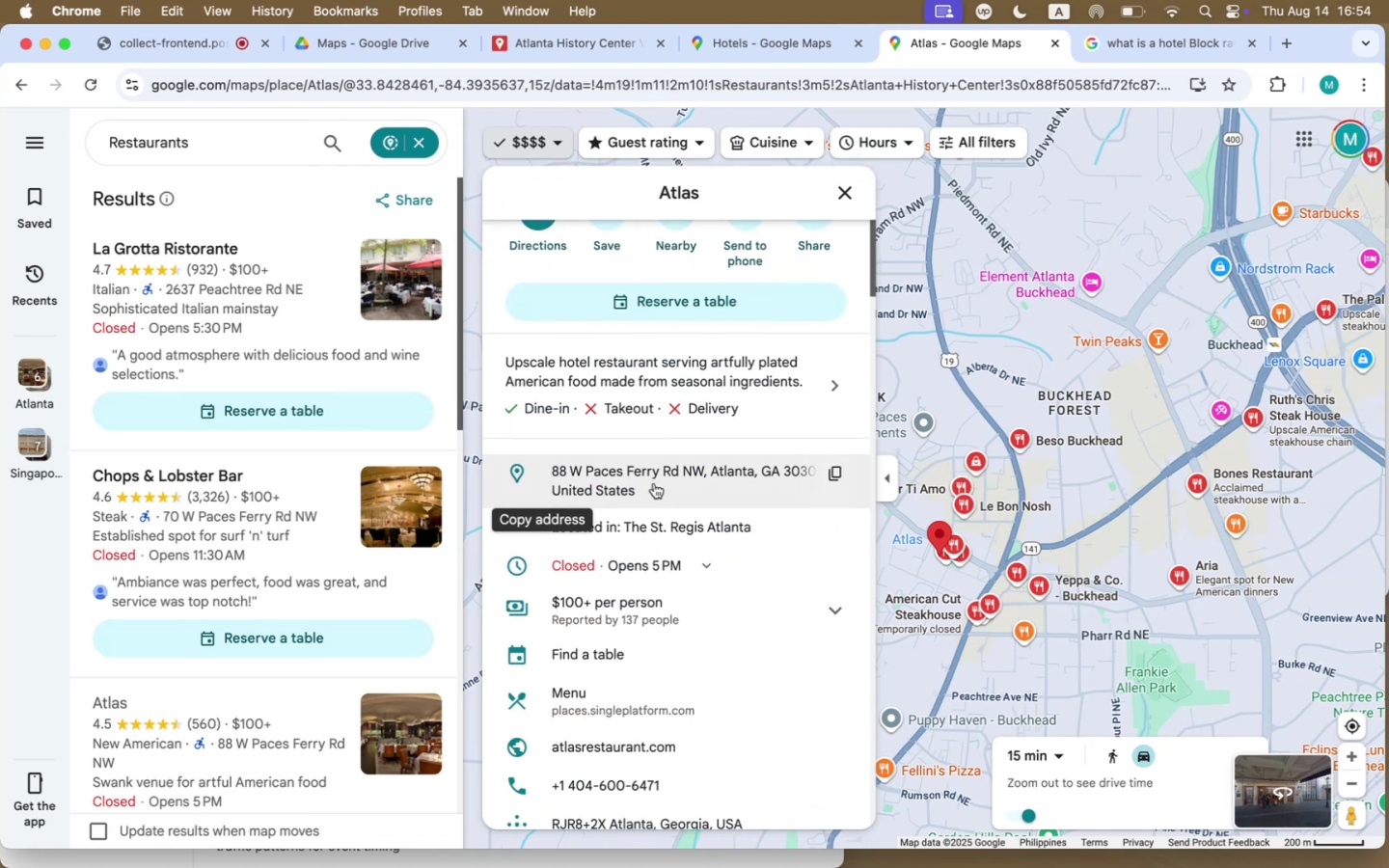 
mouse_move([710, 90])
 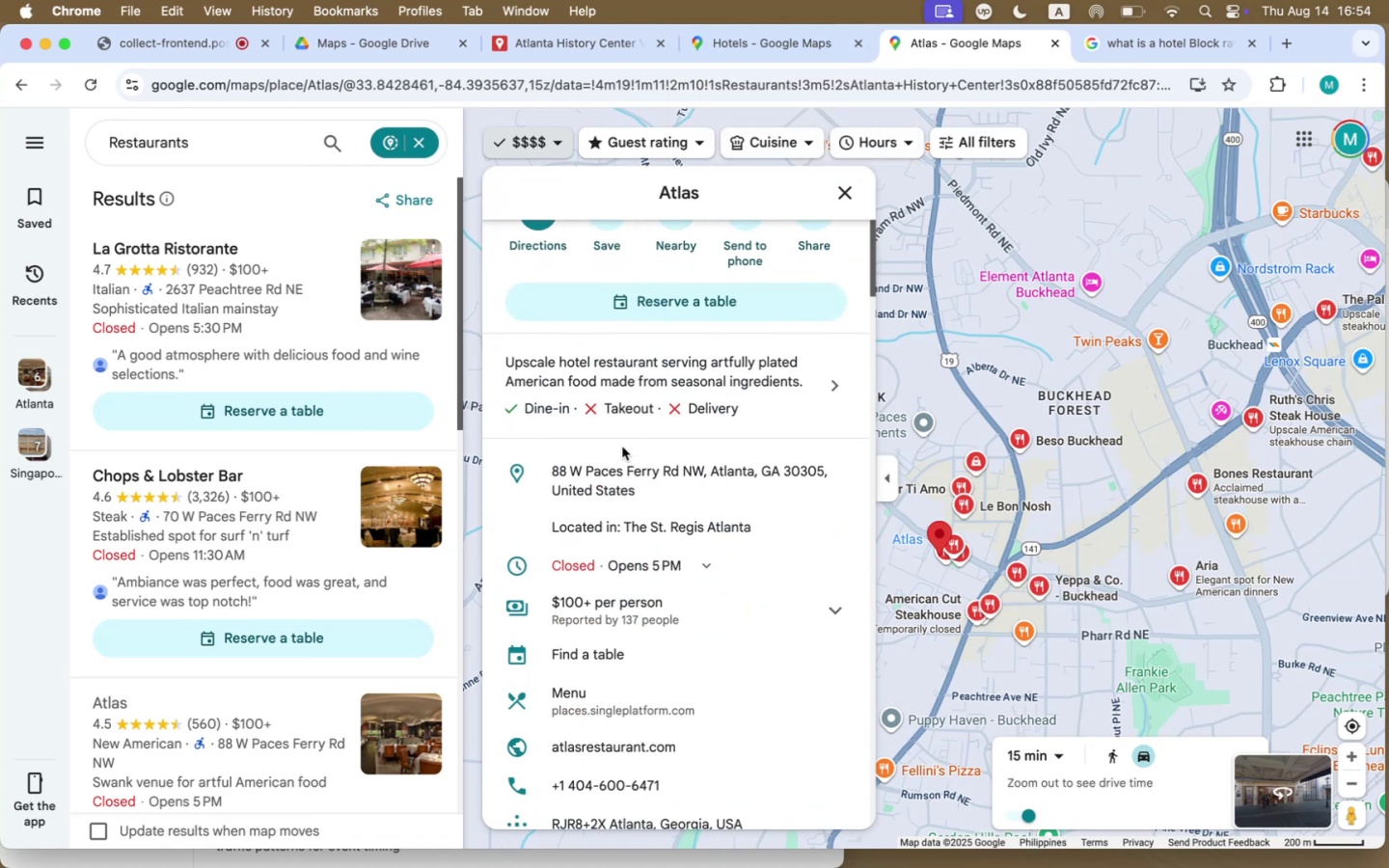 
scroll: coordinate [626, 448], scroll_direction: down, amount: 67.0
 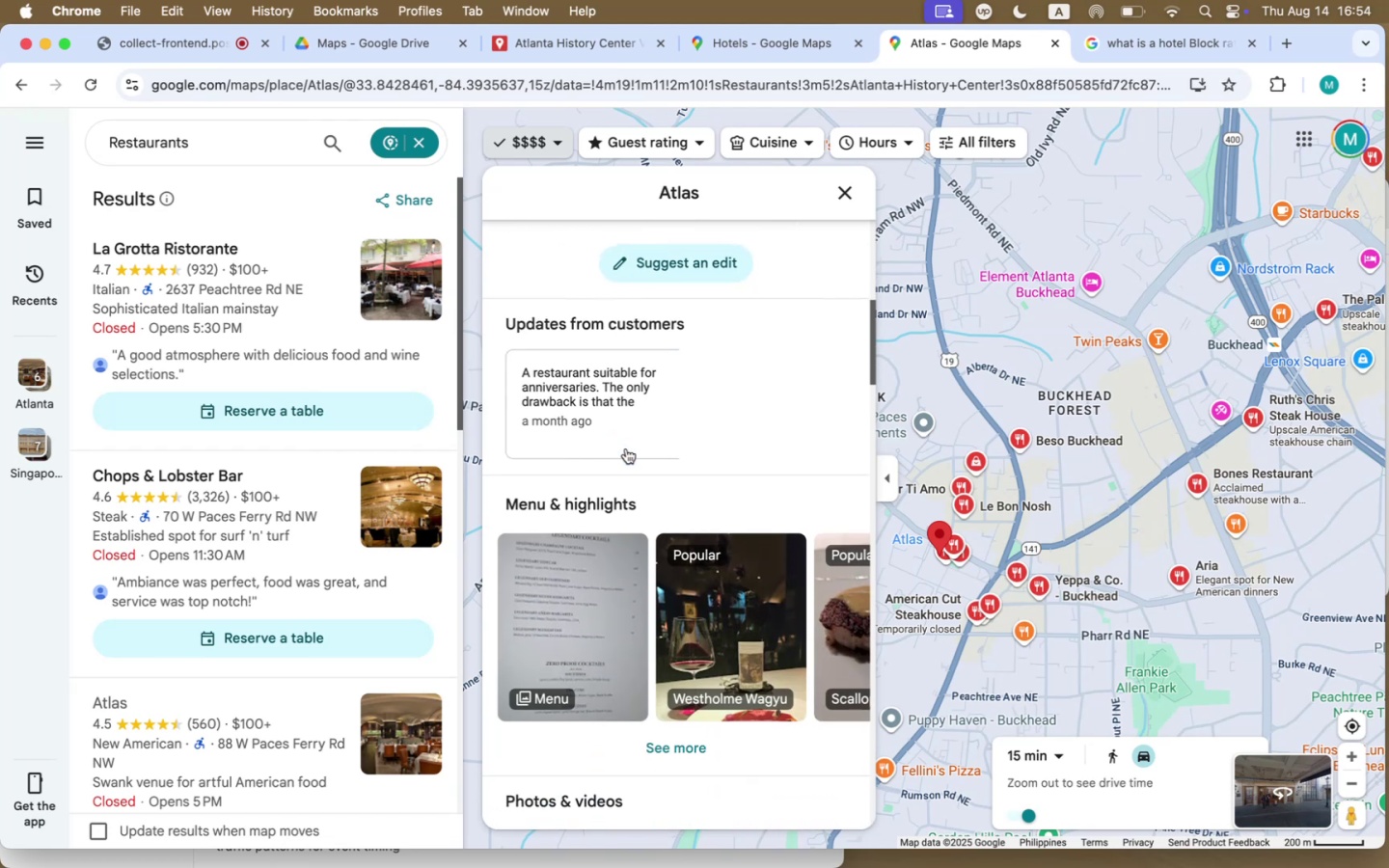 
scroll: coordinate [626, 448], scroll_direction: up, amount: 112.0
 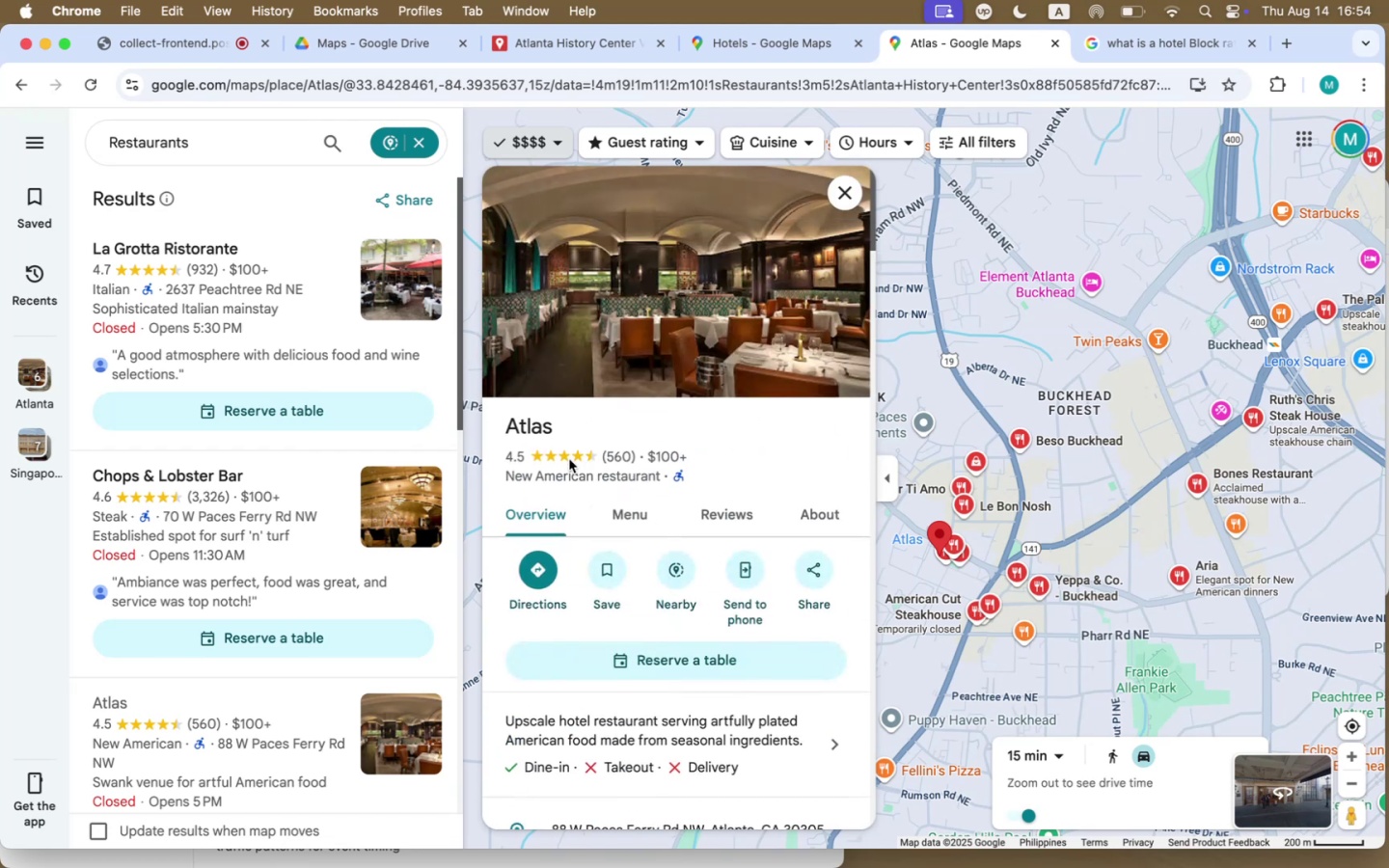 
left_click([565, 46])
 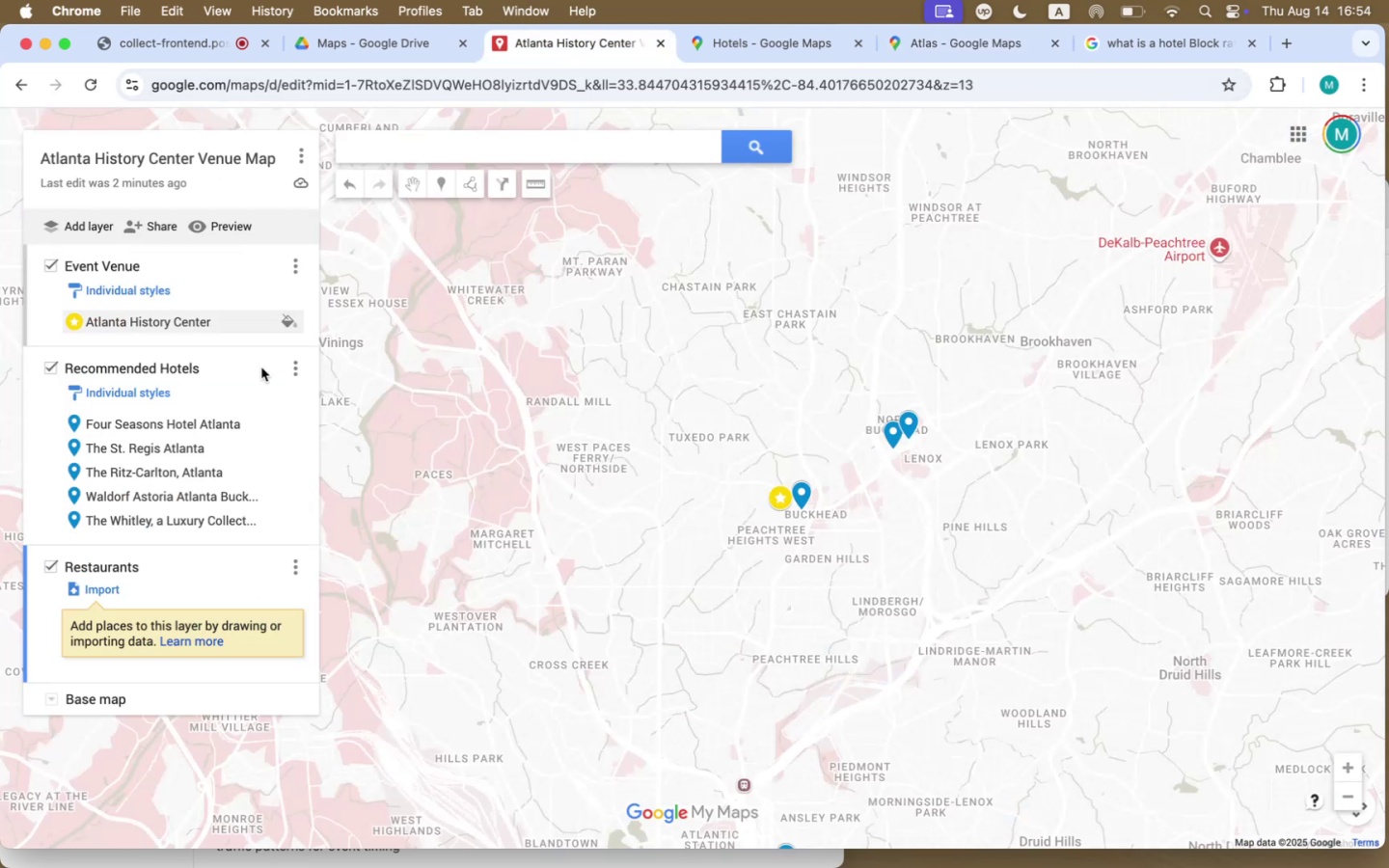 
scroll: coordinate [134, 589], scroll_direction: down, amount: 1.0
 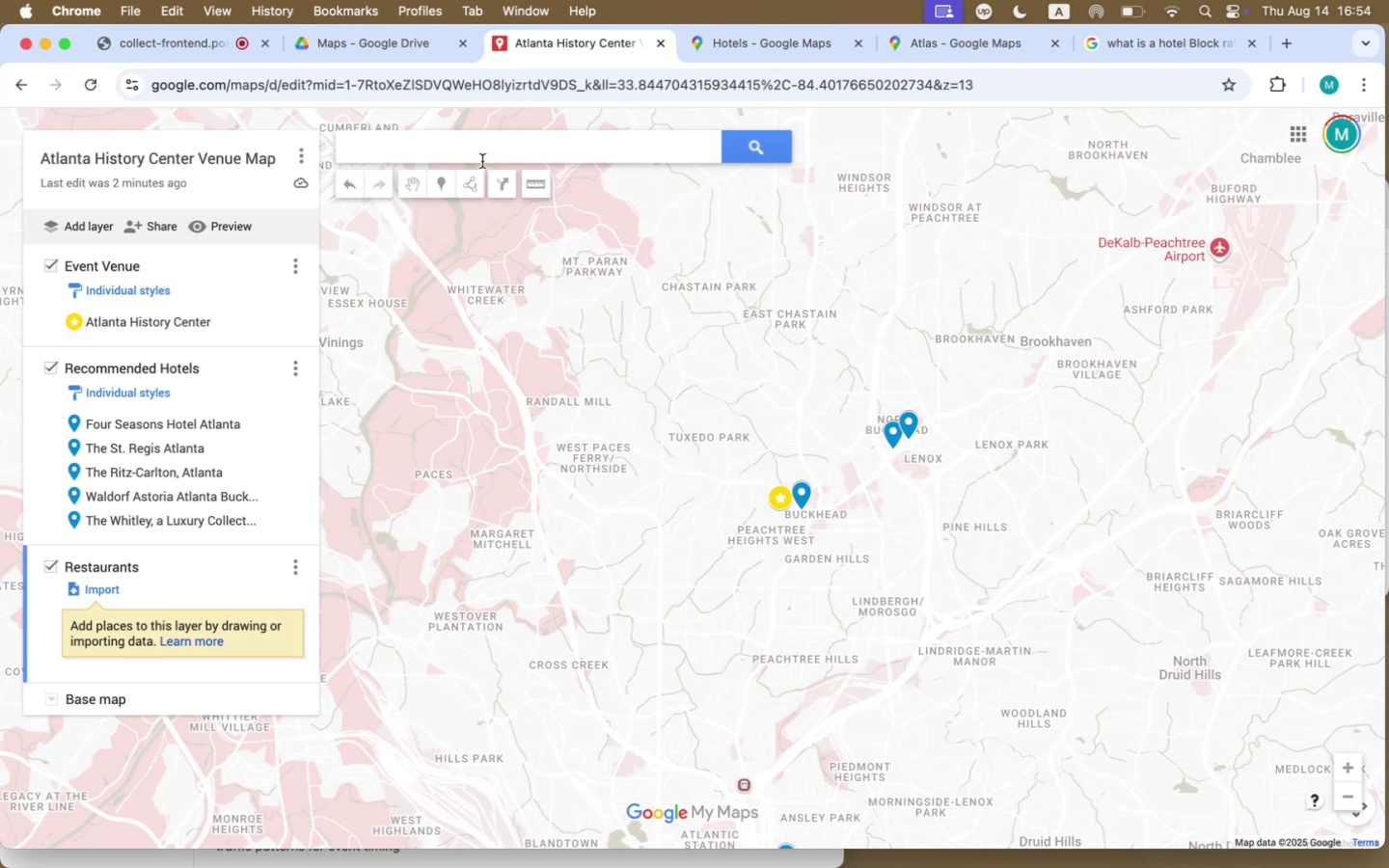 
left_click([486, 157])
 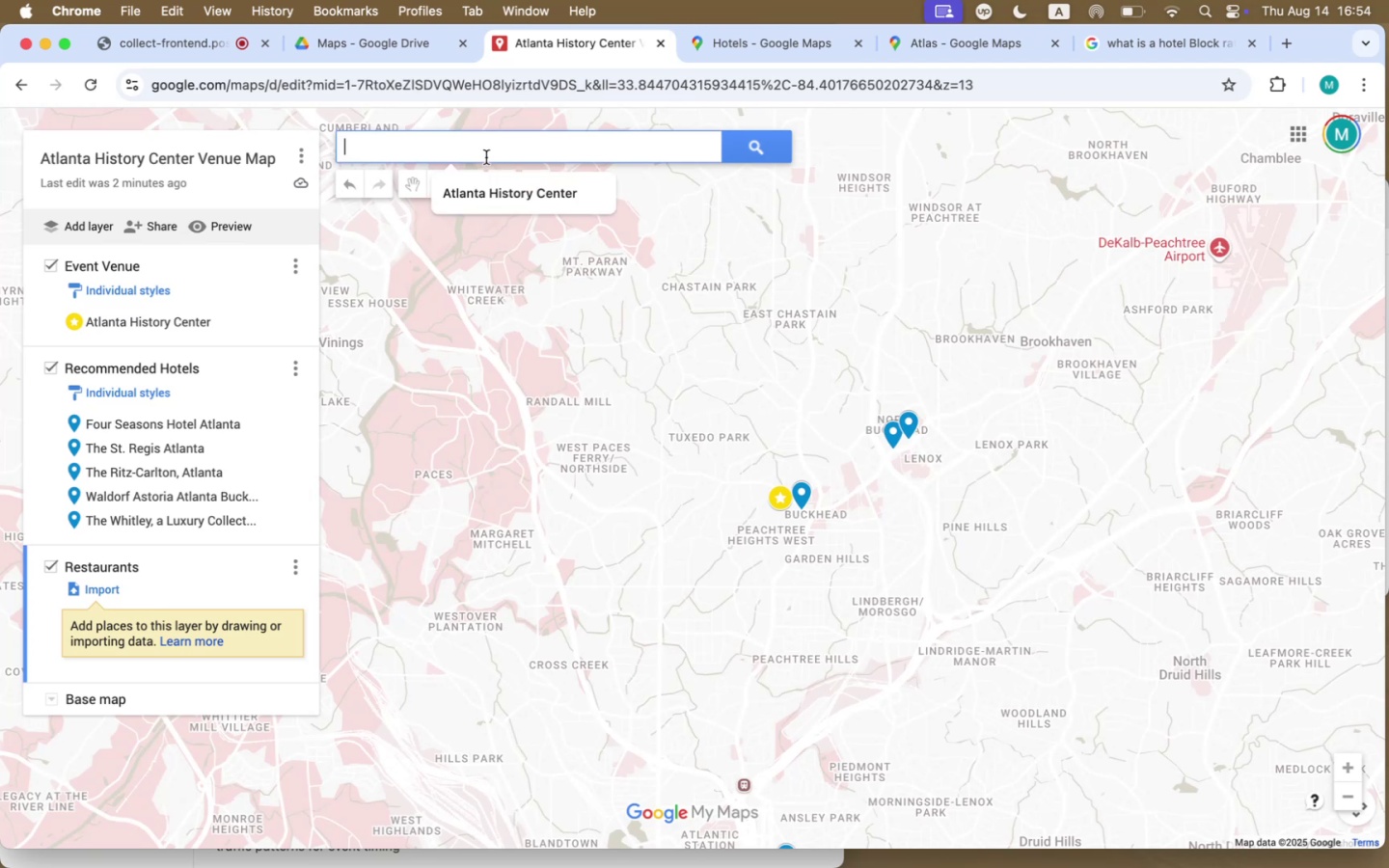 
type(Al)
key(Backspace)
type(tlas)
 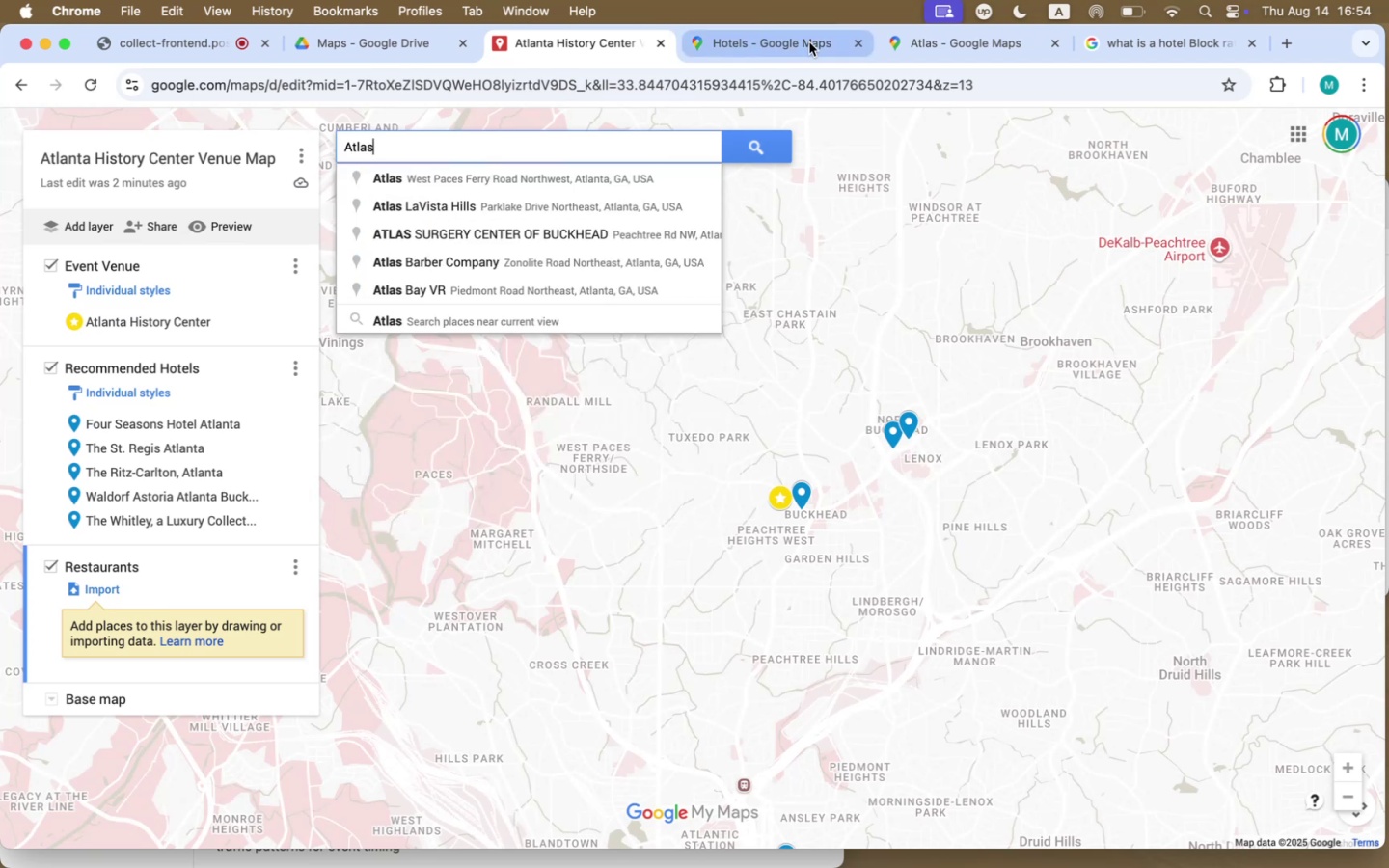 
left_click([939, 41])
 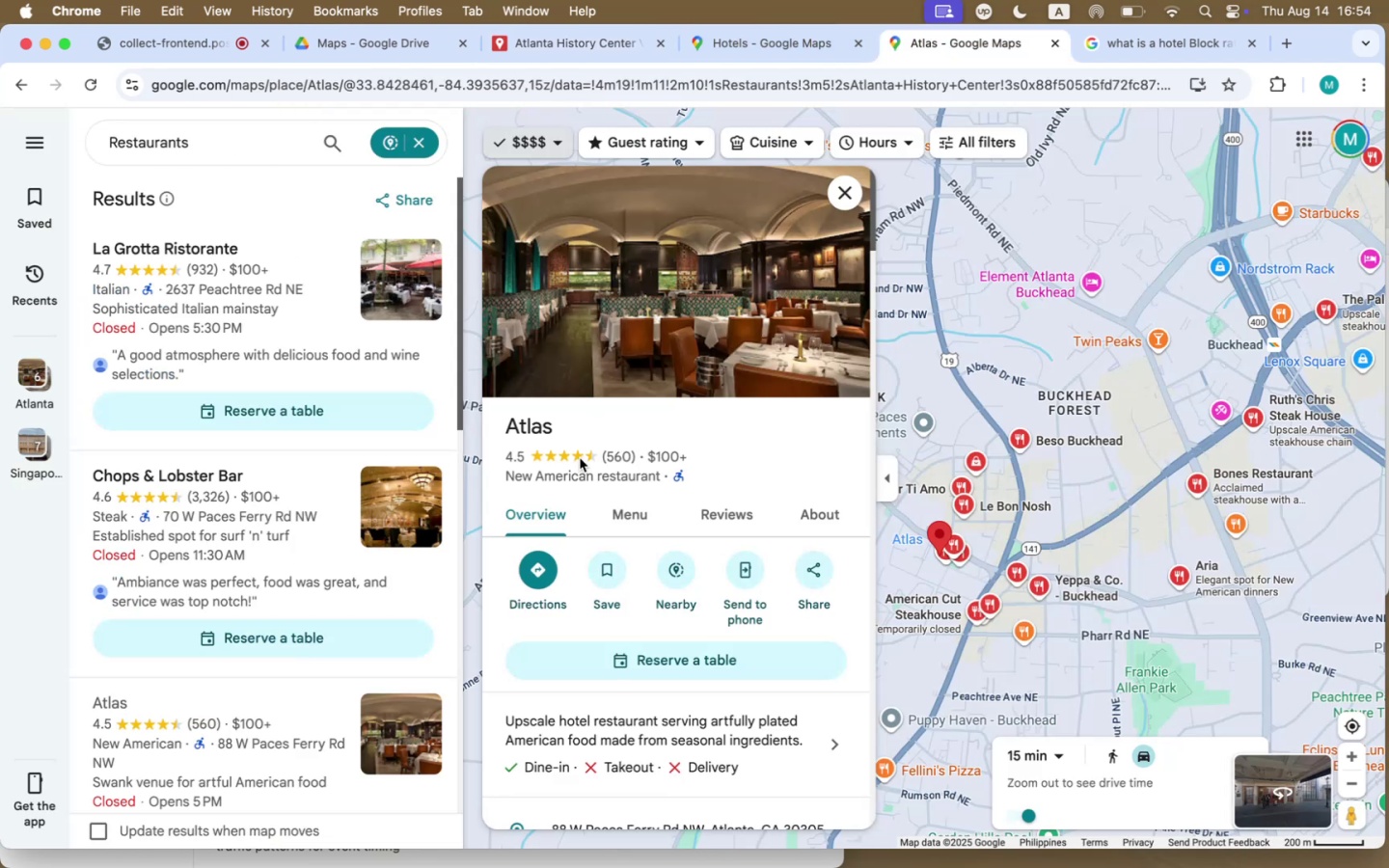 
scroll: coordinate [580, 458], scroll_direction: down, amount: 15.0
 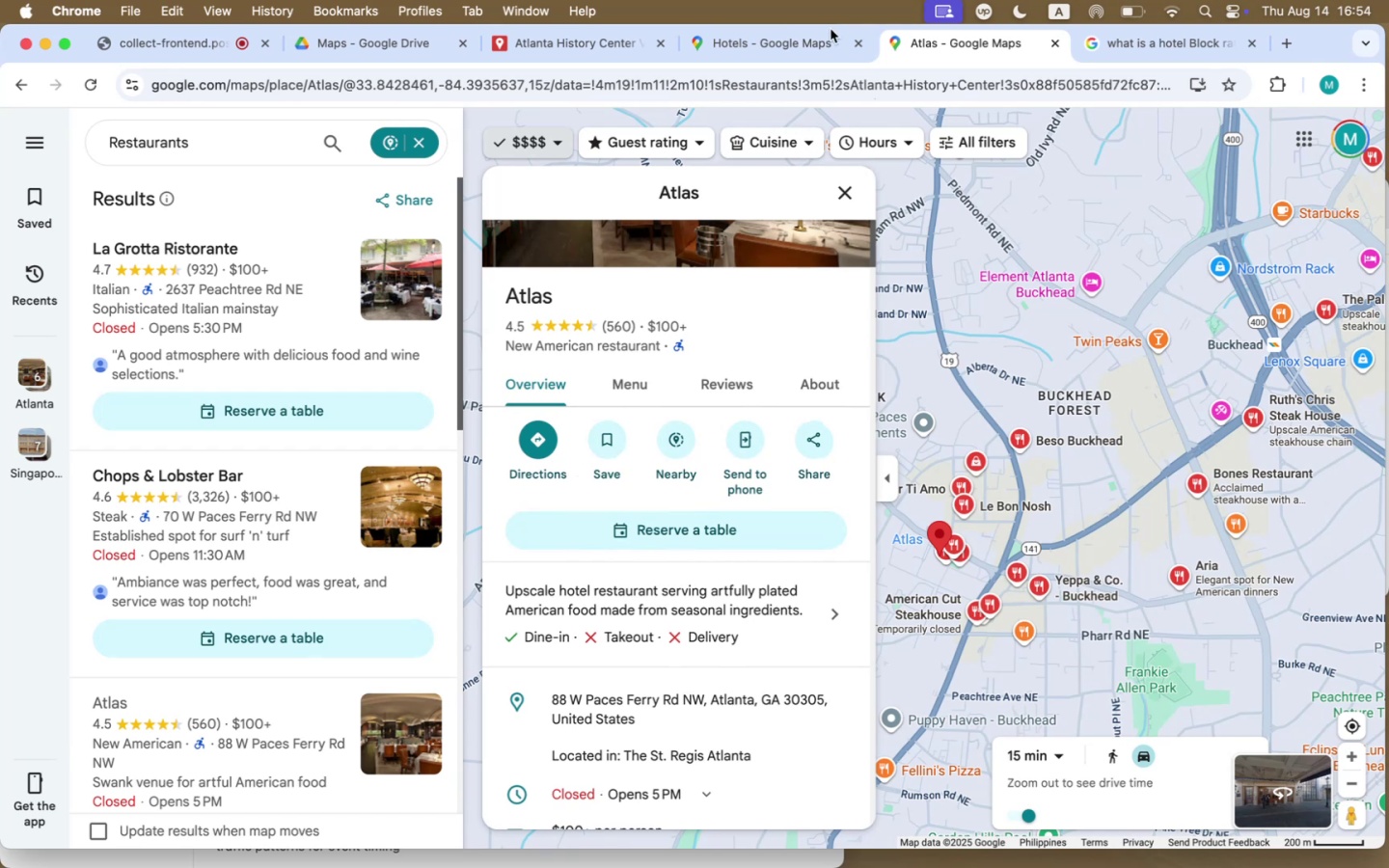 
left_click([788, 36])
 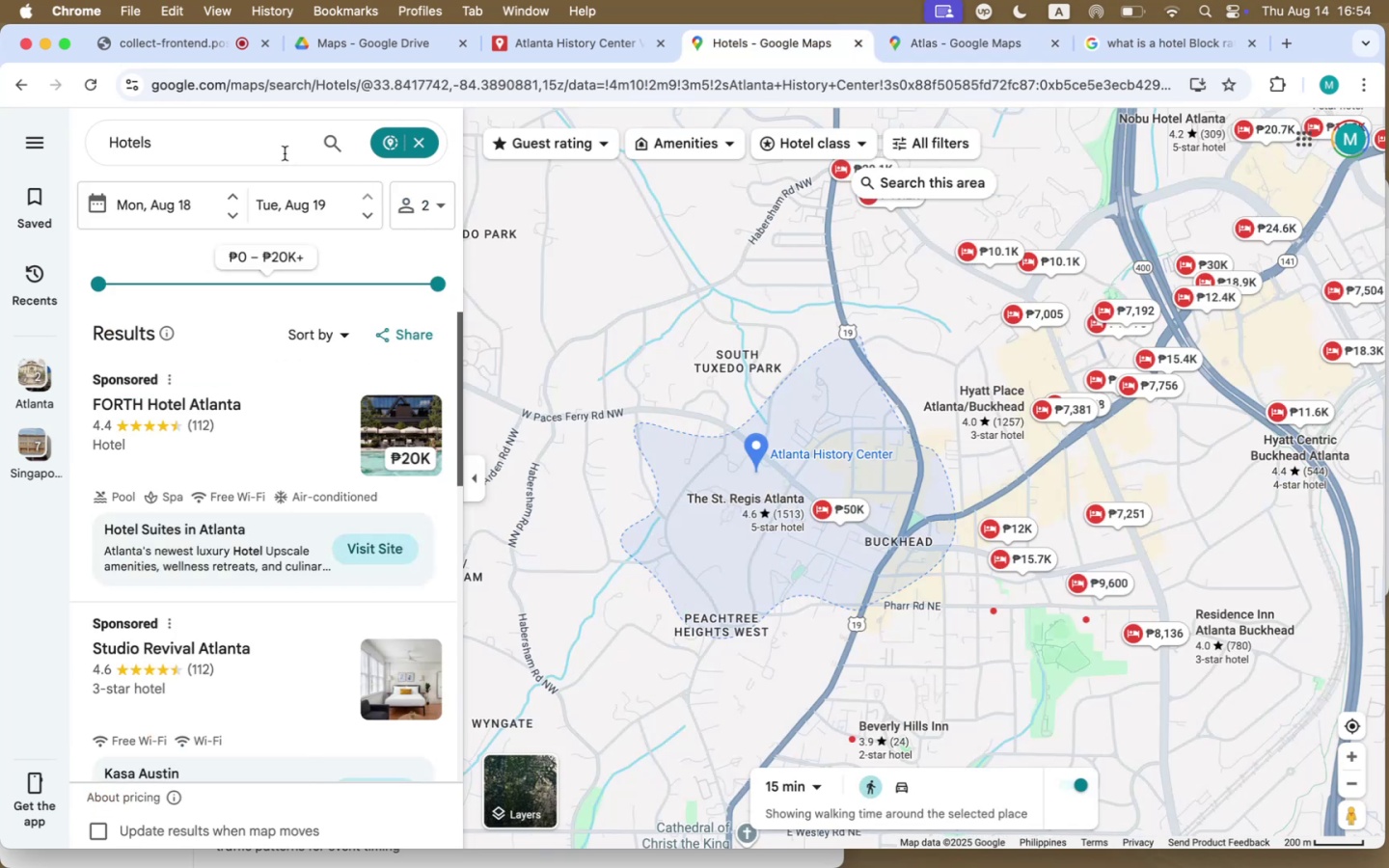 
left_click([610, 33])
 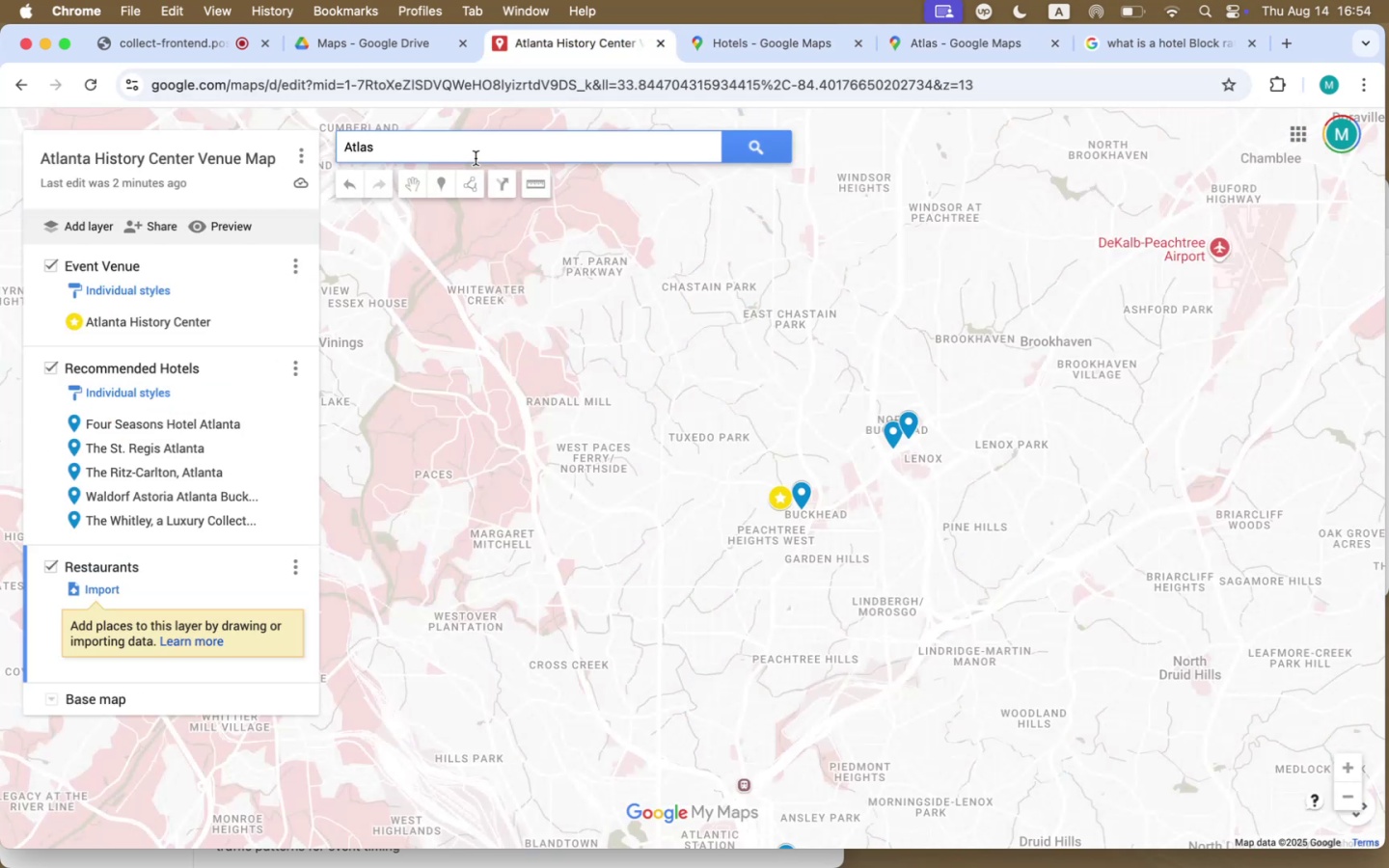 
left_click([477, 153])
 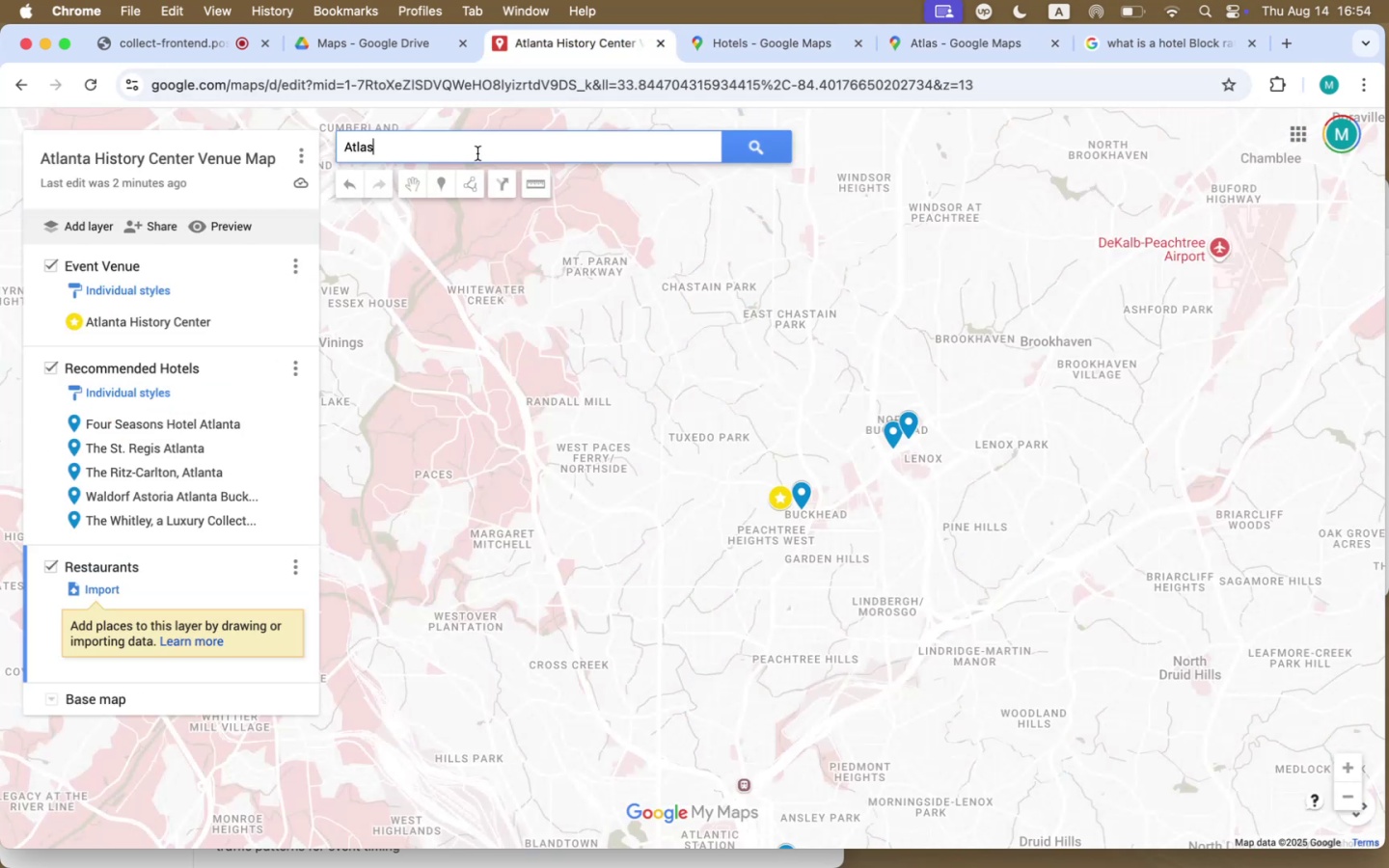 
type( 88)
 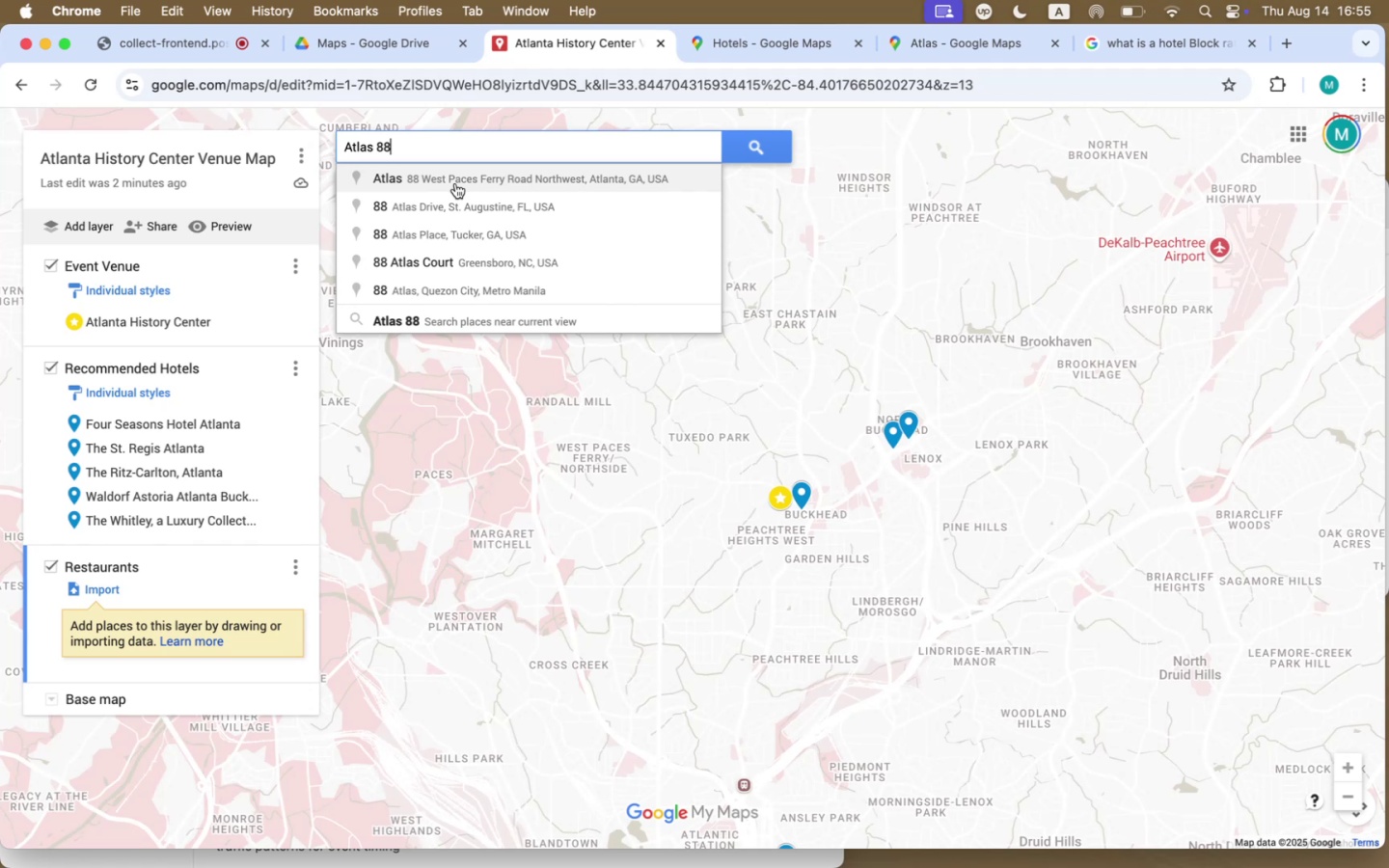 
left_click([455, 183])
 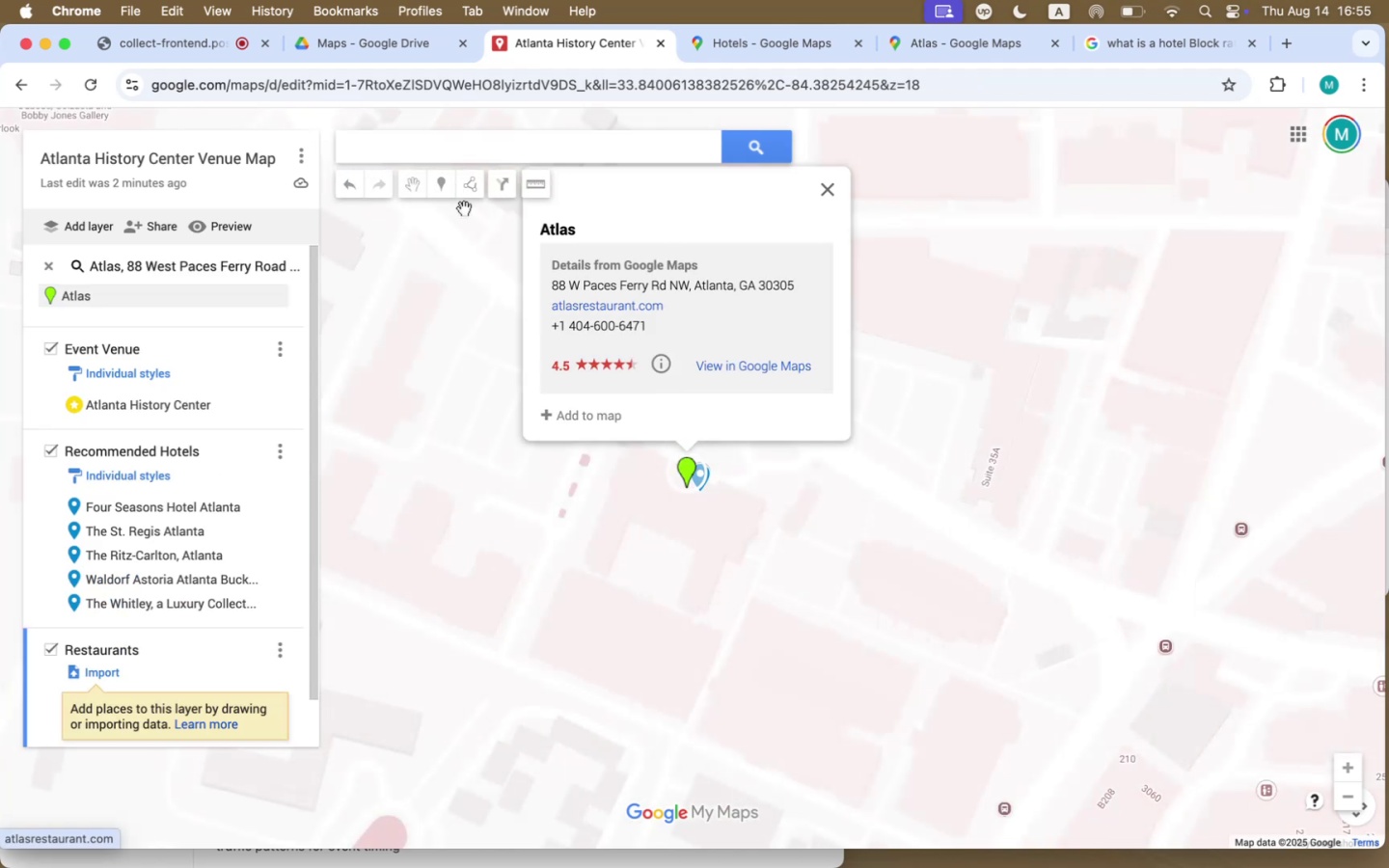 
scroll: coordinate [166, 595], scroll_direction: down, amount: 26.0
 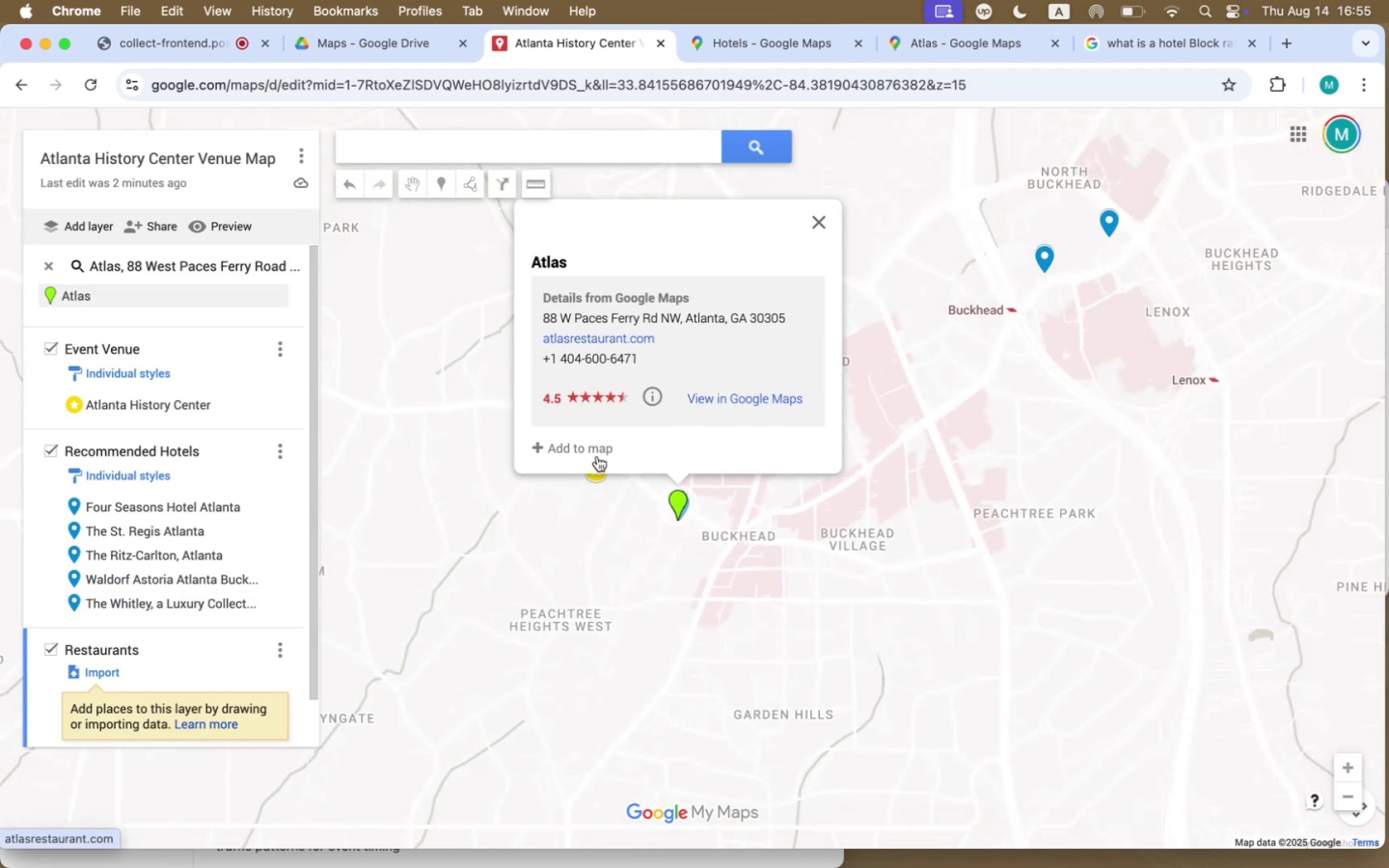 
left_click([596, 449])
 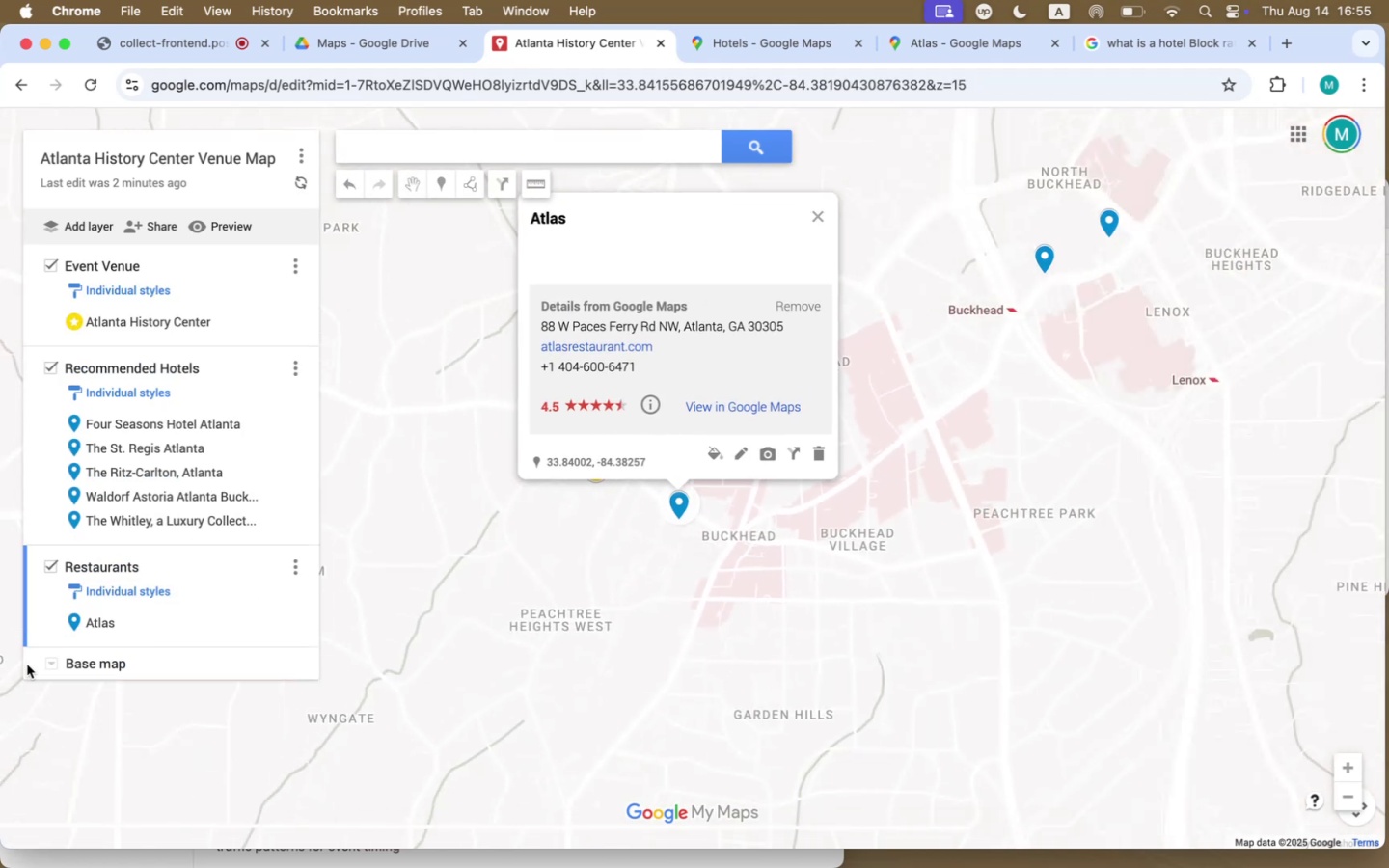 
key(Meta+CommandLeft)
 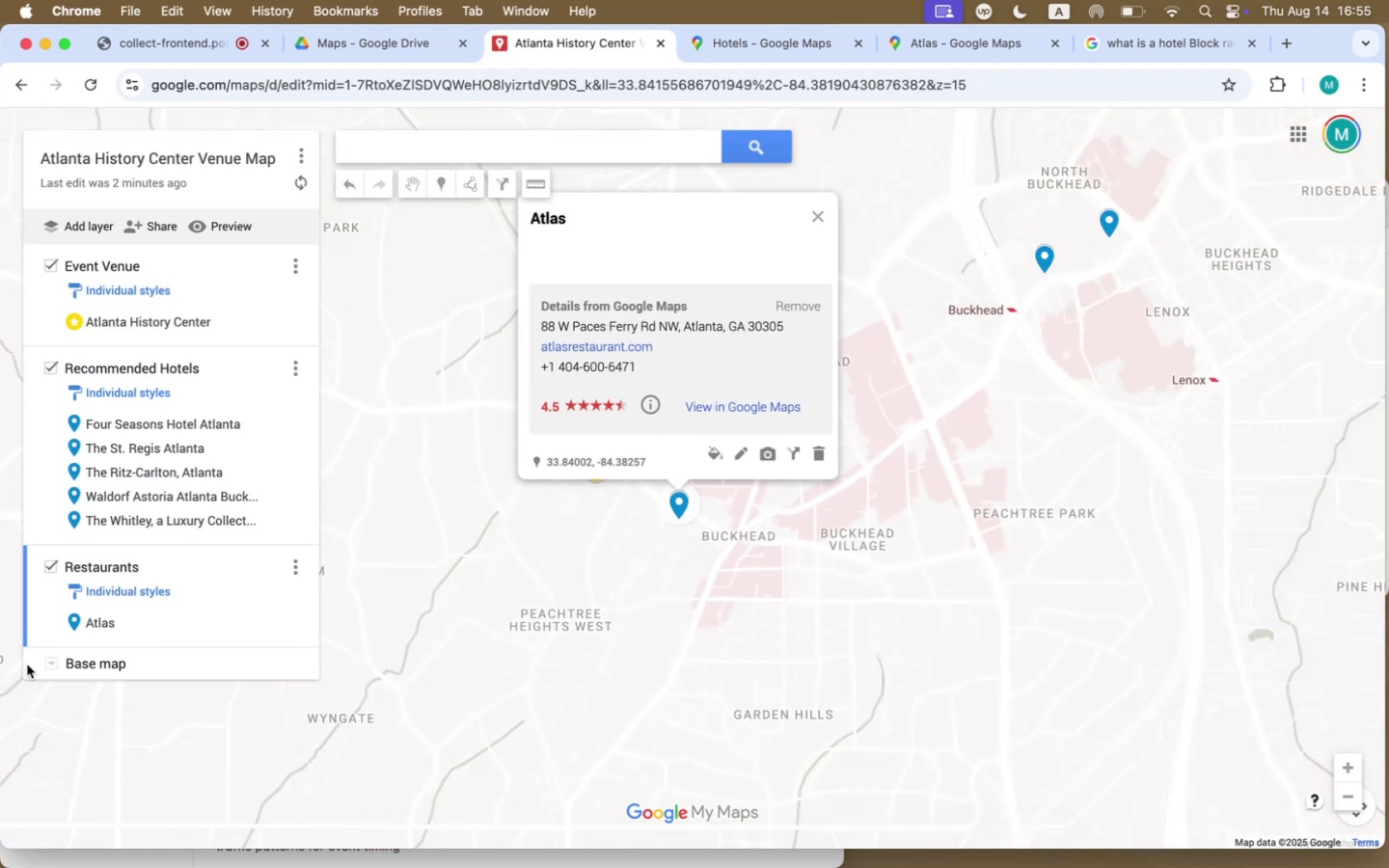 
key(Meta+Tab)
 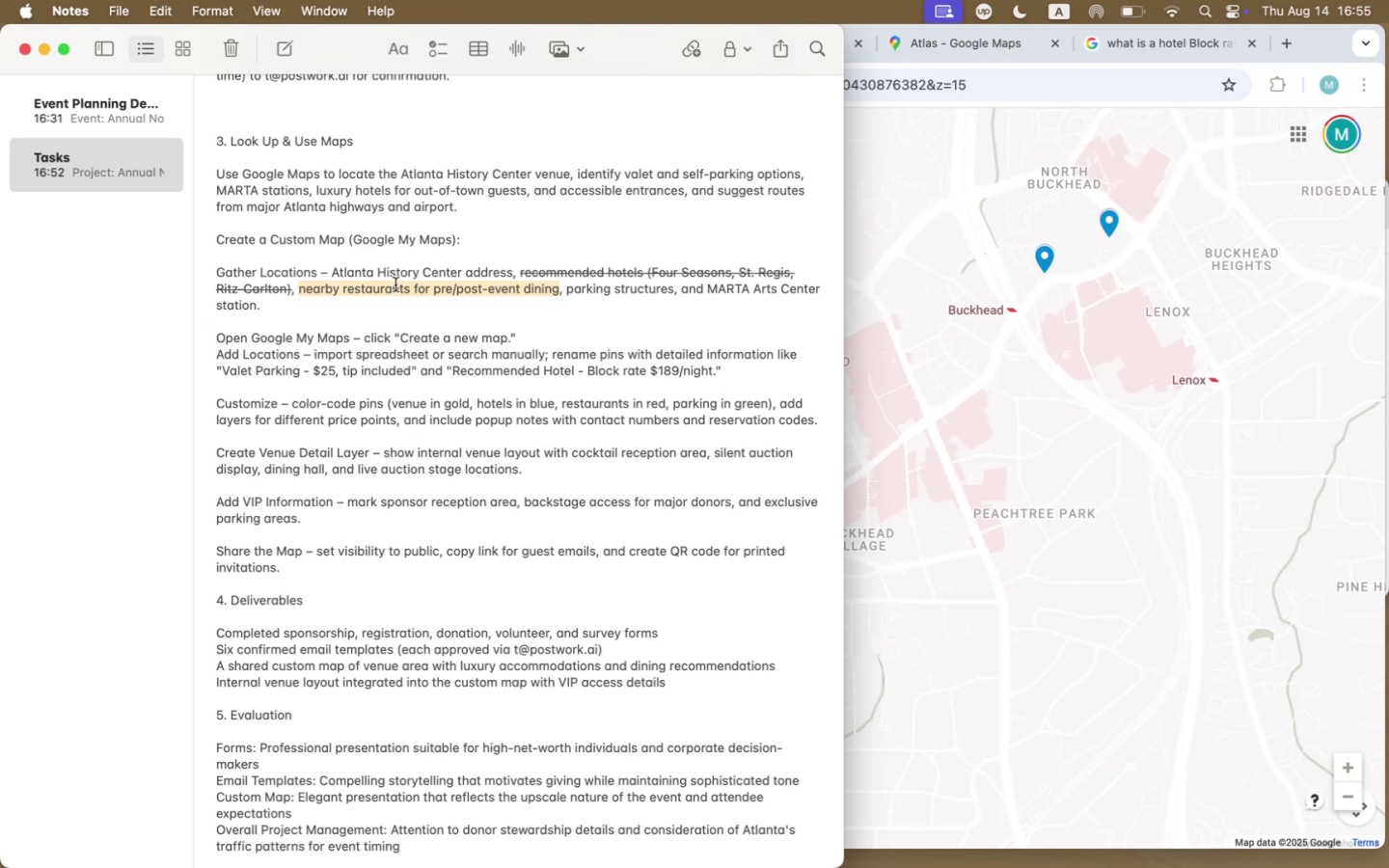 
wait(10.08)
 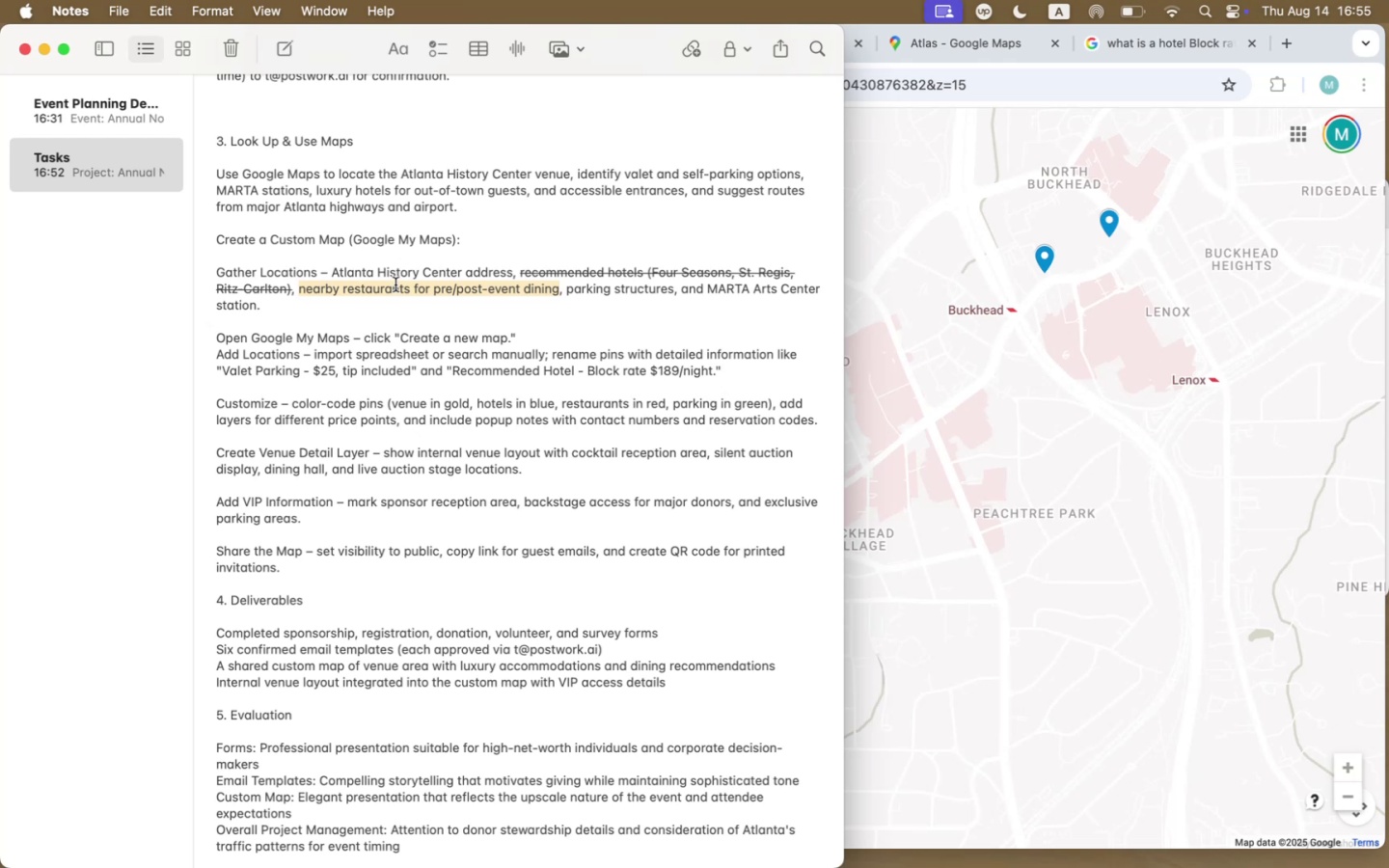 
key(Meta+Tab)
 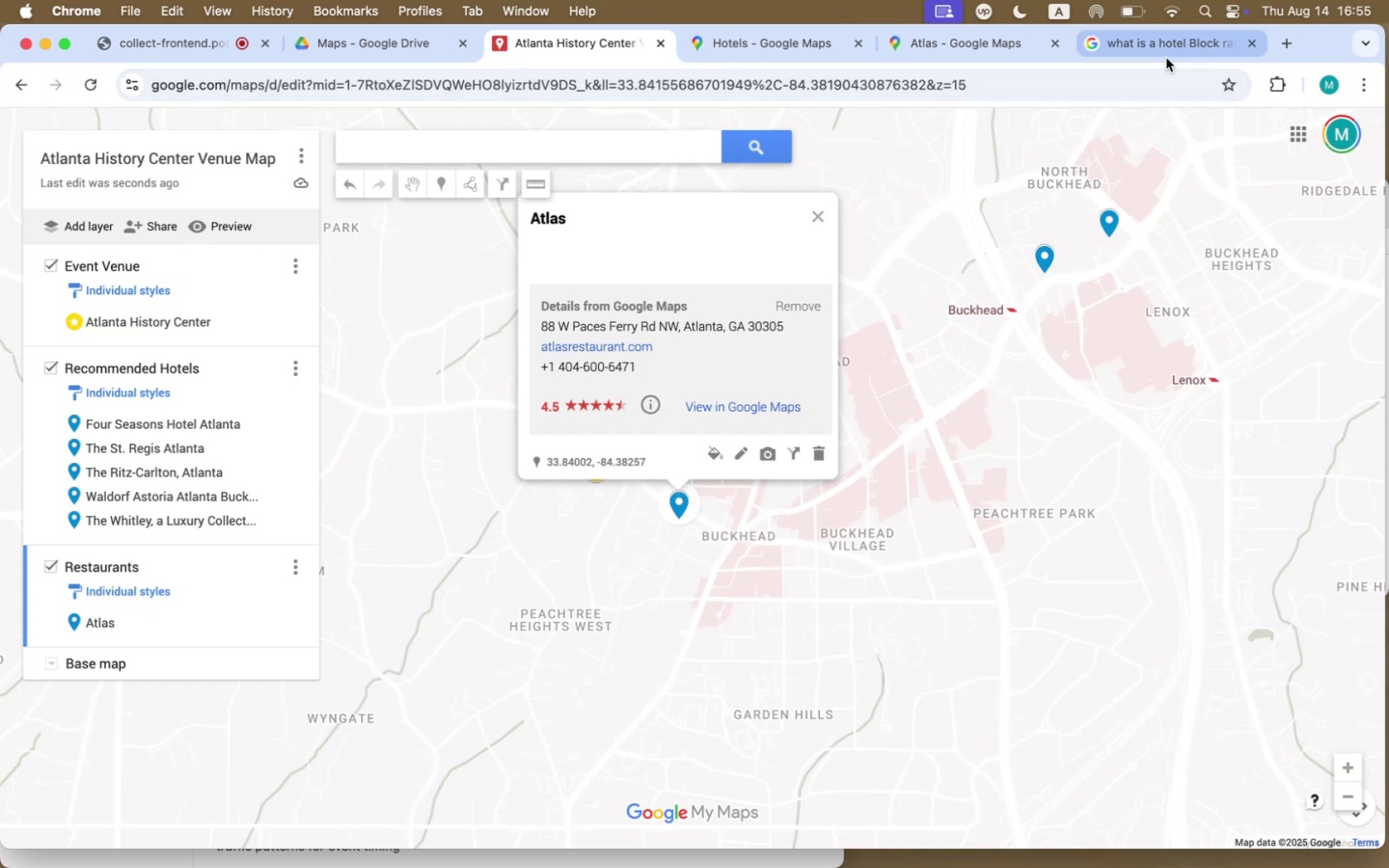 
left_click([938, 50])
 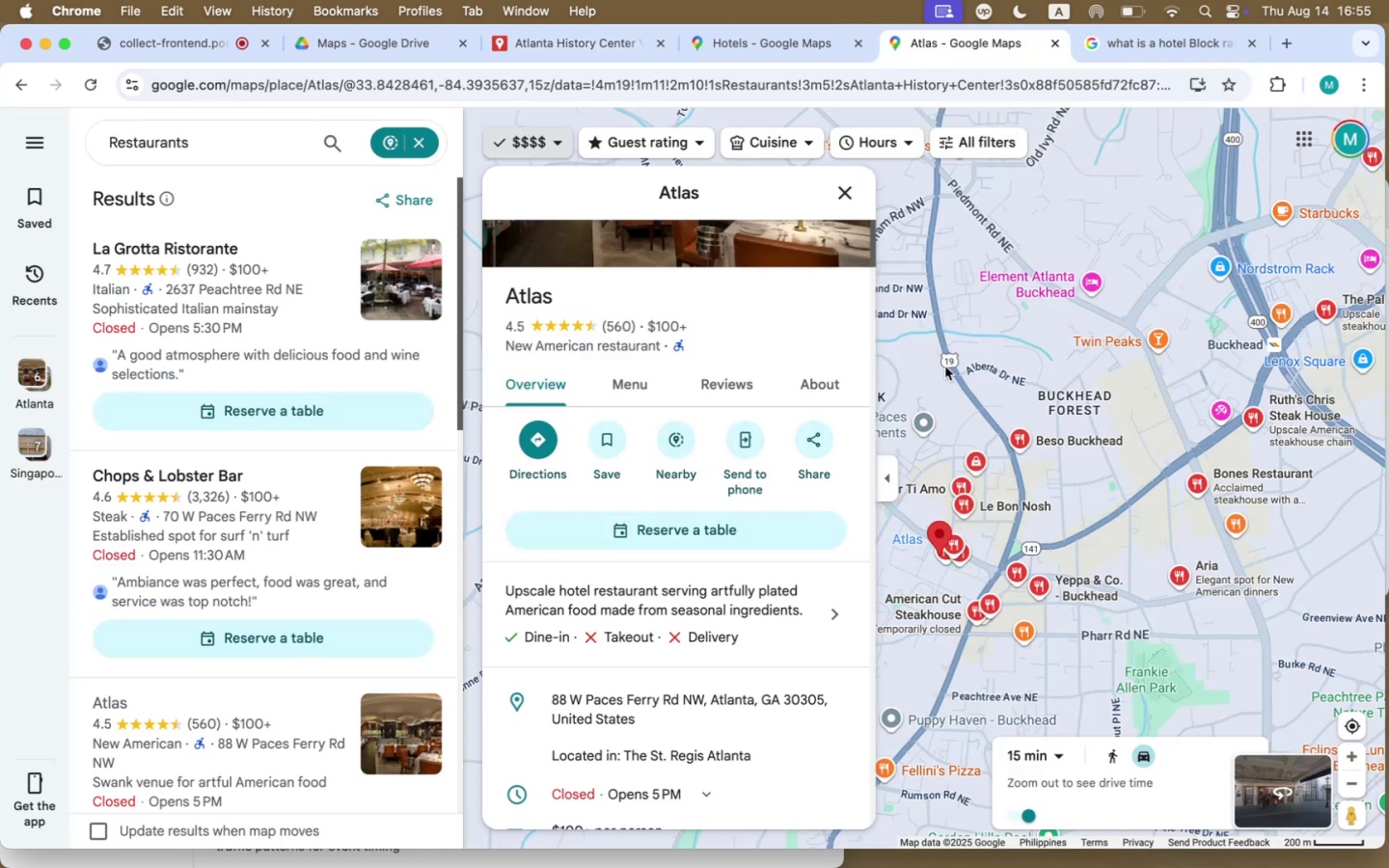 
left_click([955, 392])
 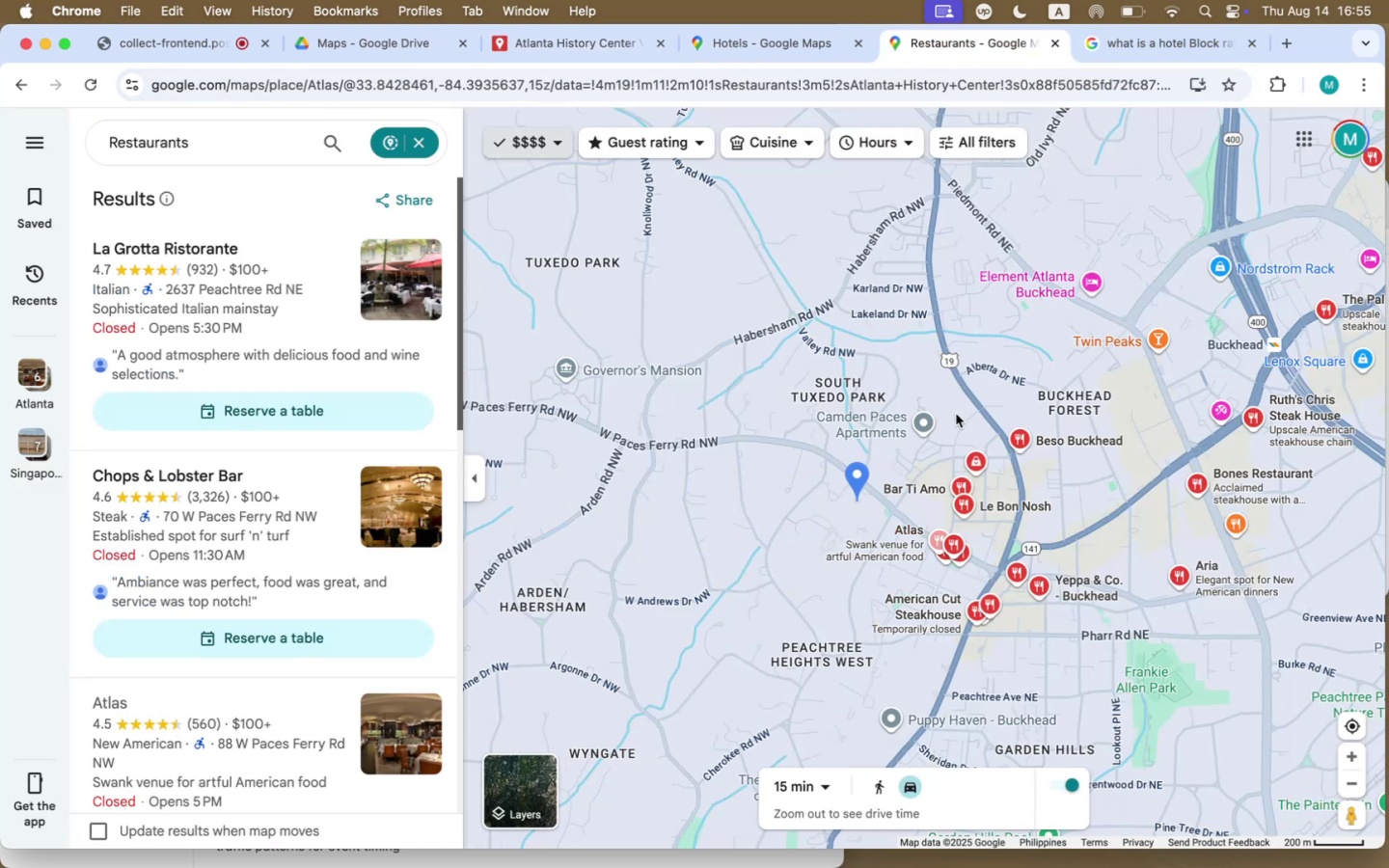 
left_click_drag(start_coordinate=[956, 414], to_coordinate=[807, 343])
 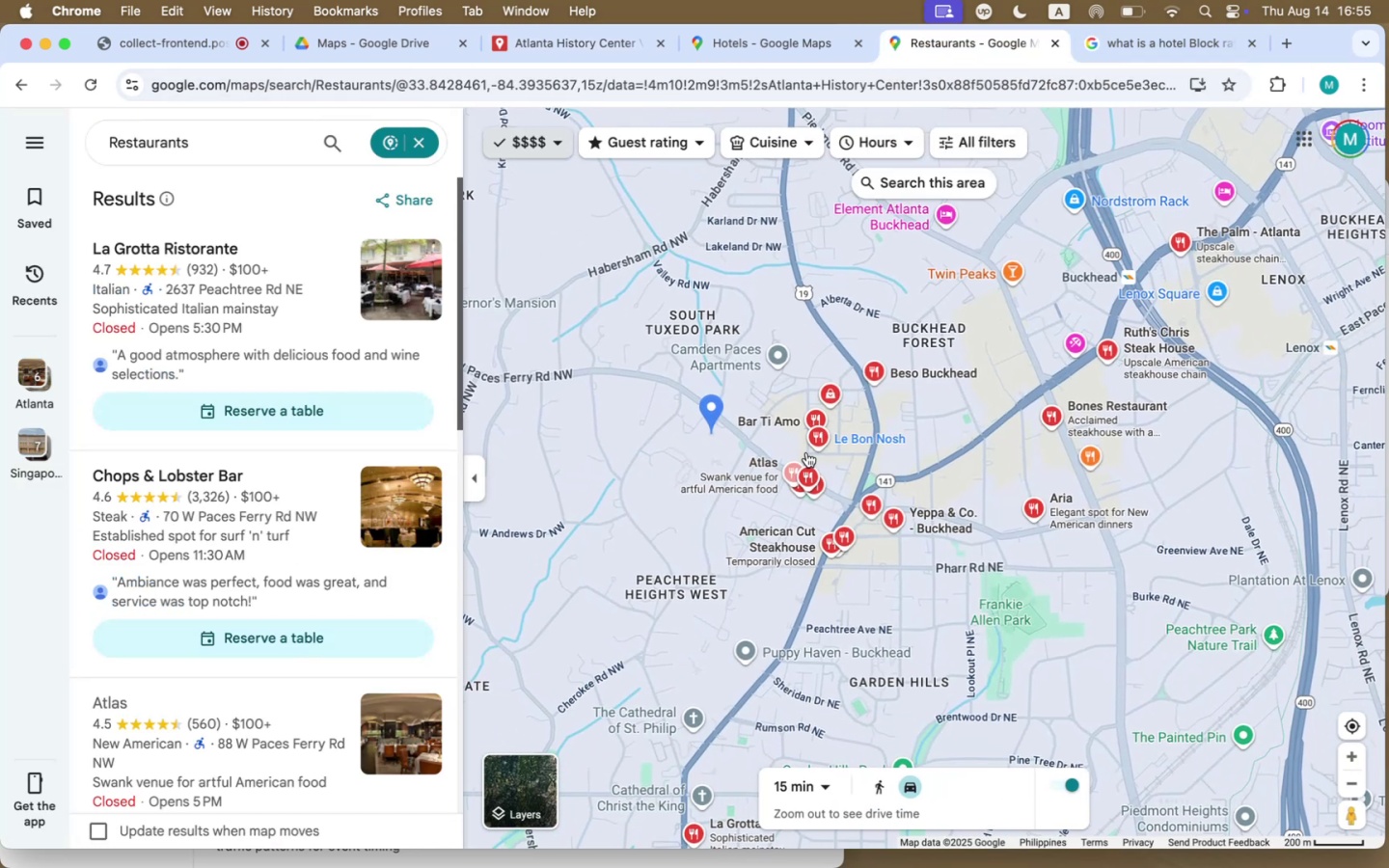 
scroll: coordinate [805, 452], scroll_direction: up, amount: 23.0
 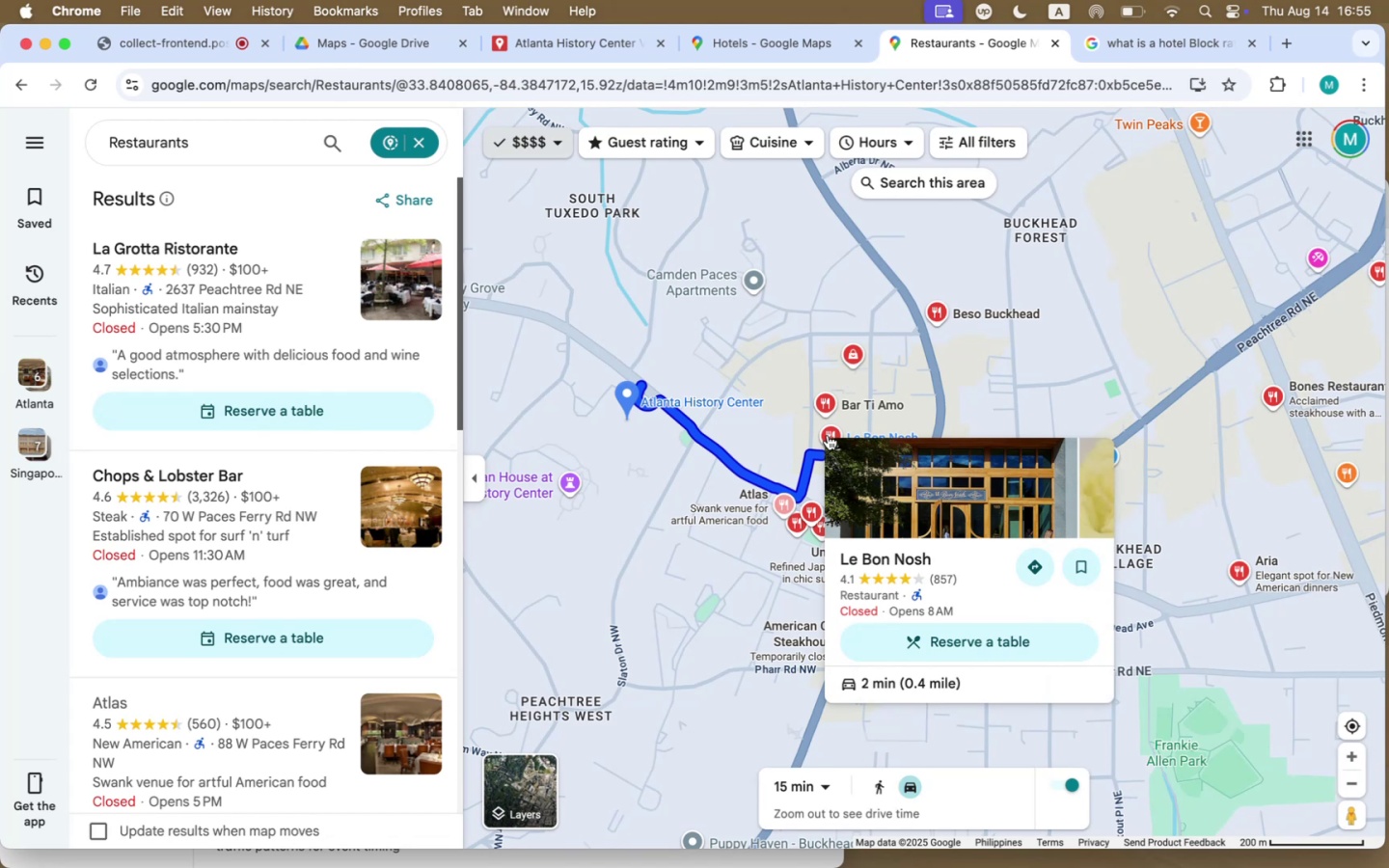 
left_click([828, 435])
 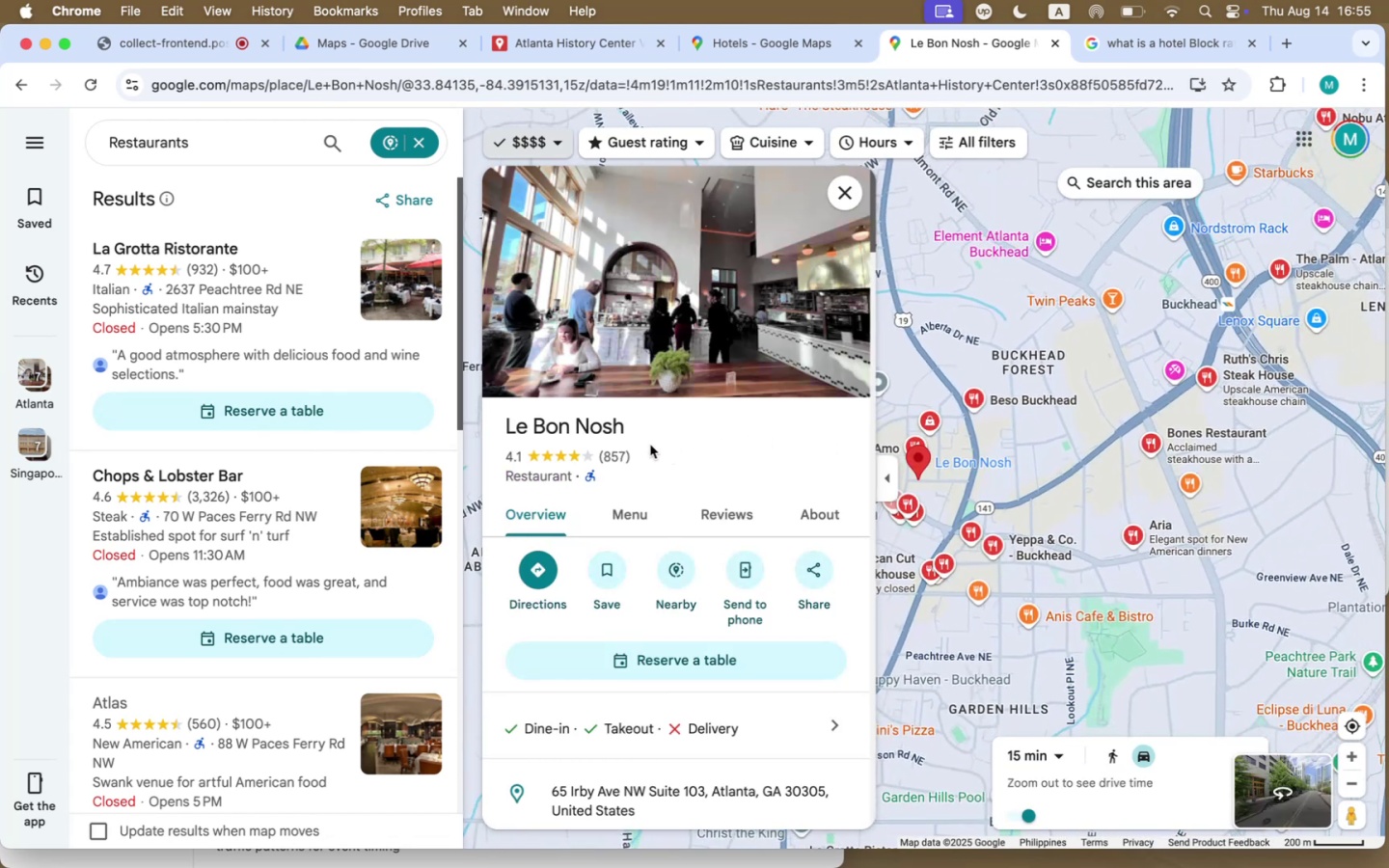 
scroll: coordinate [760, 514], scroll_direction: down, amount: 79.0
 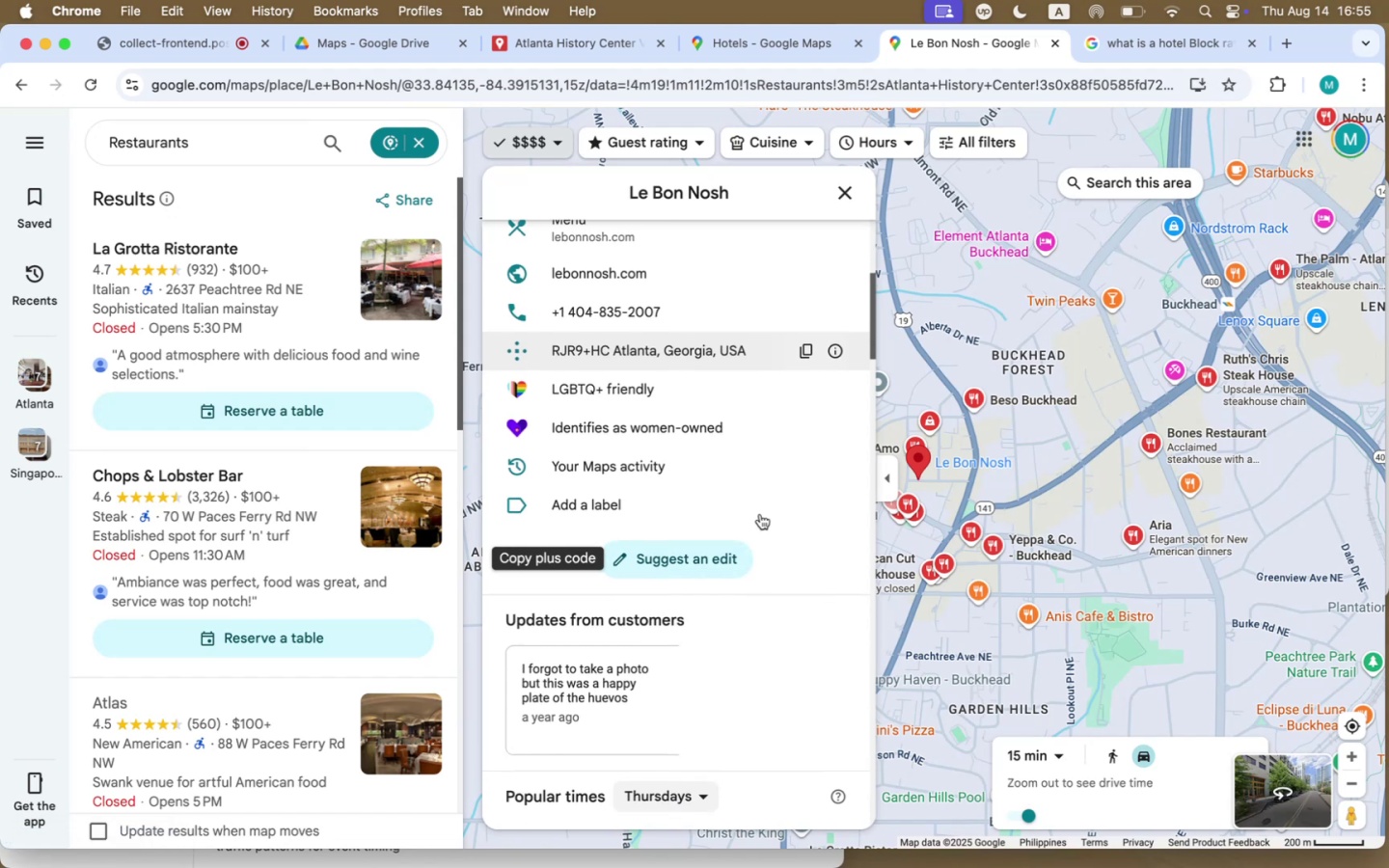 
scroll: coordinate [645, 470], scroll_direction: up, amount: 110.0
 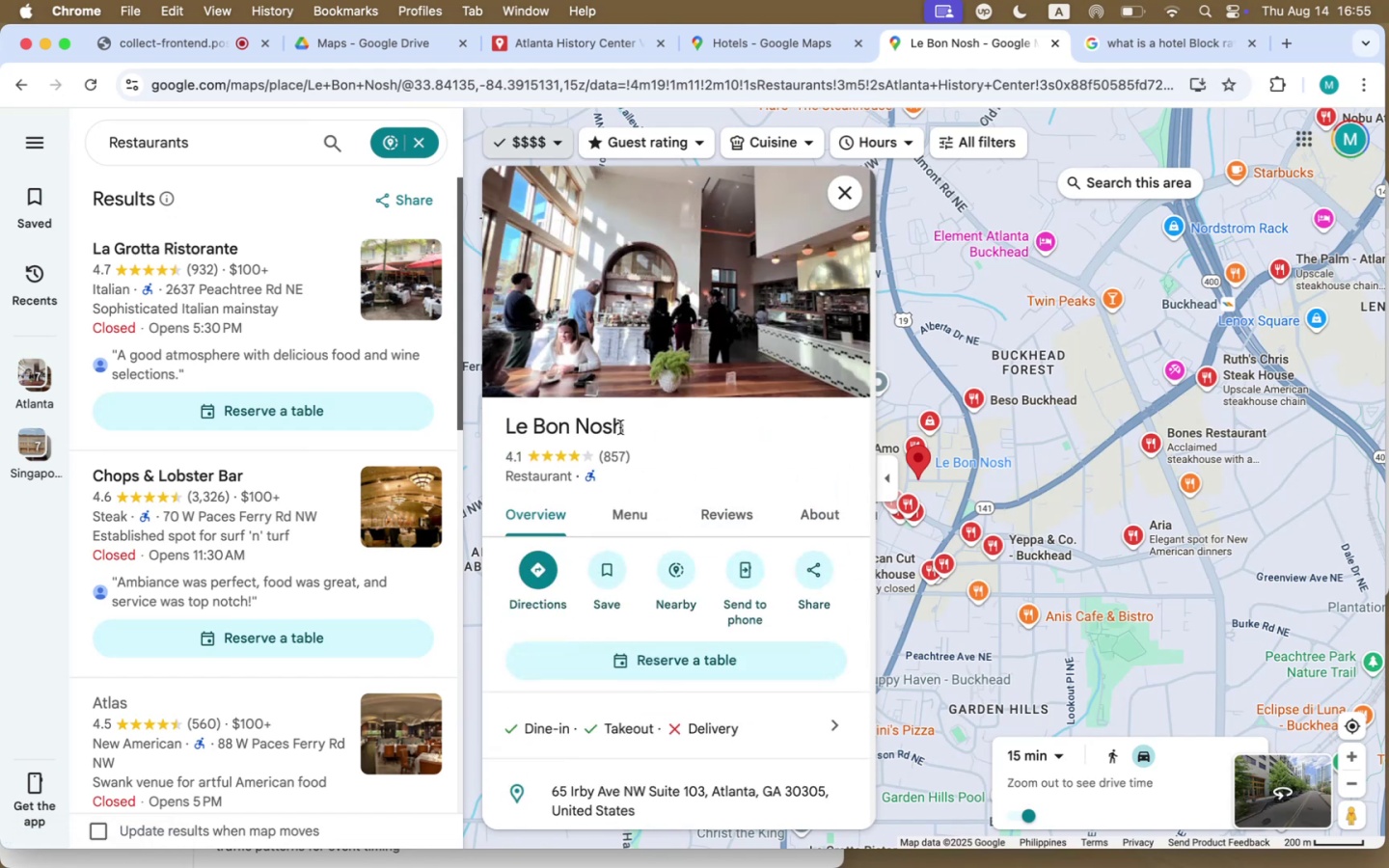 
left_click_drag(start_coordinate=[640, 425], to_coordinate=[500, 426])
 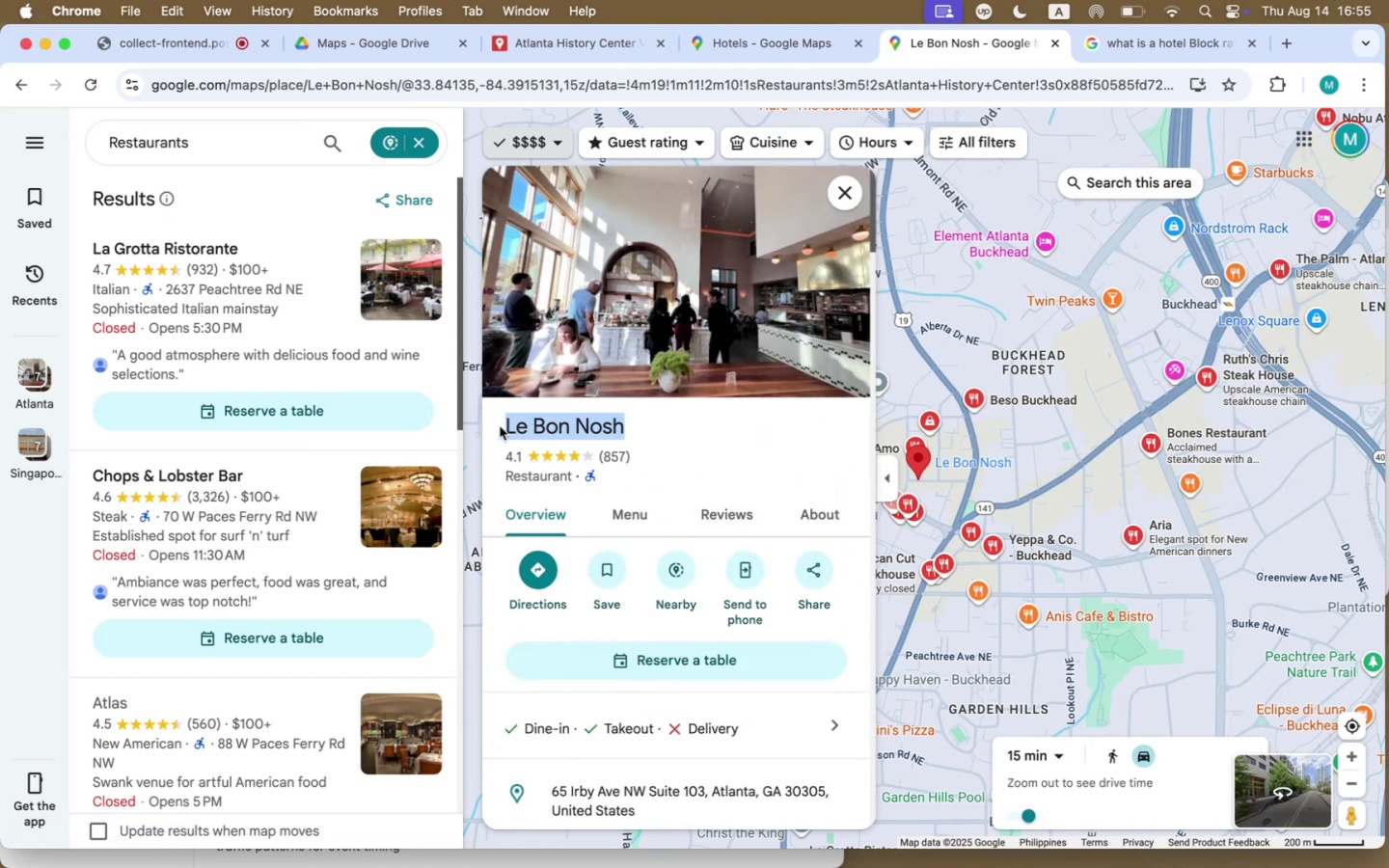 
key(Meta+CommandLeft)
 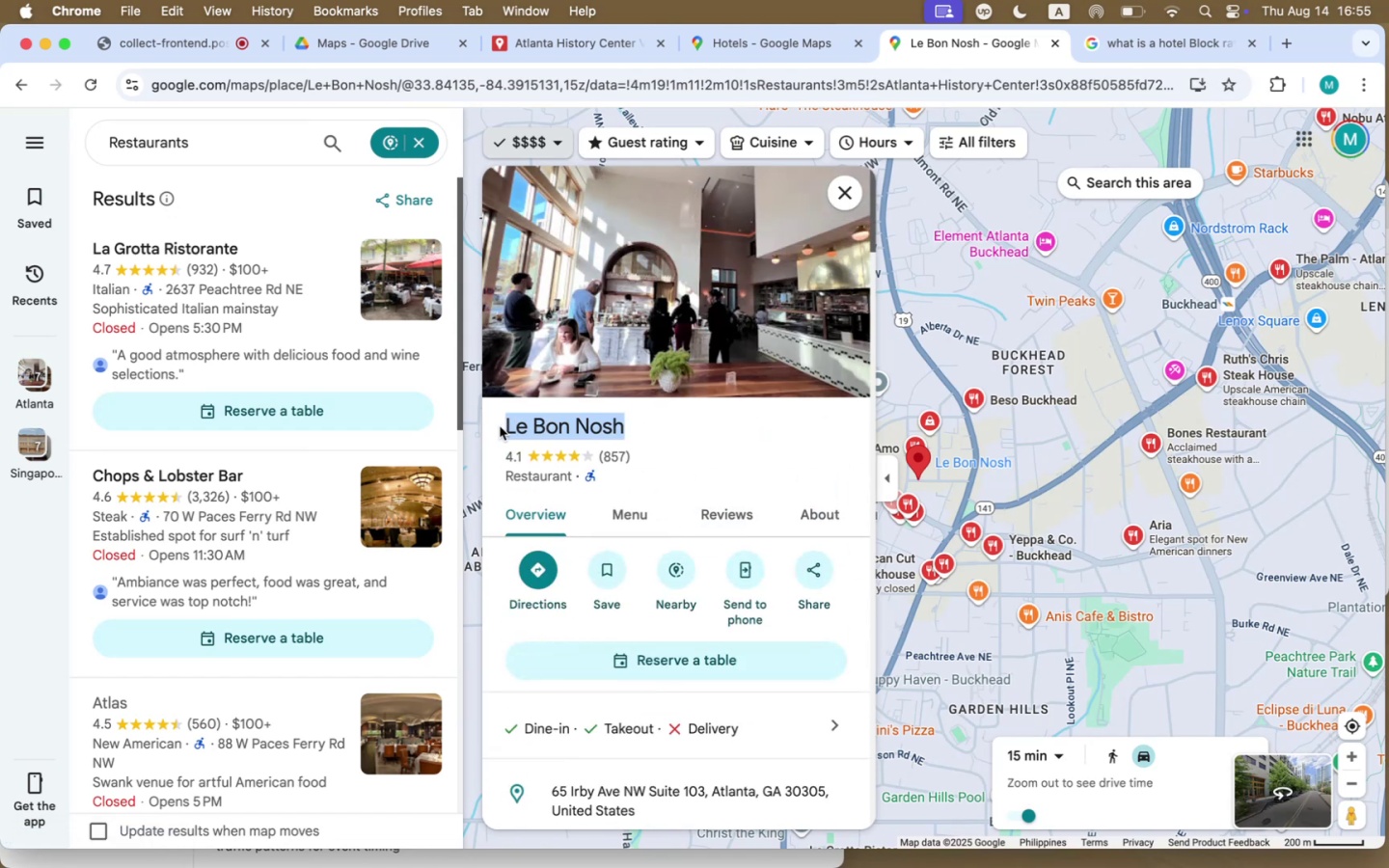 
key(Meta+C)
 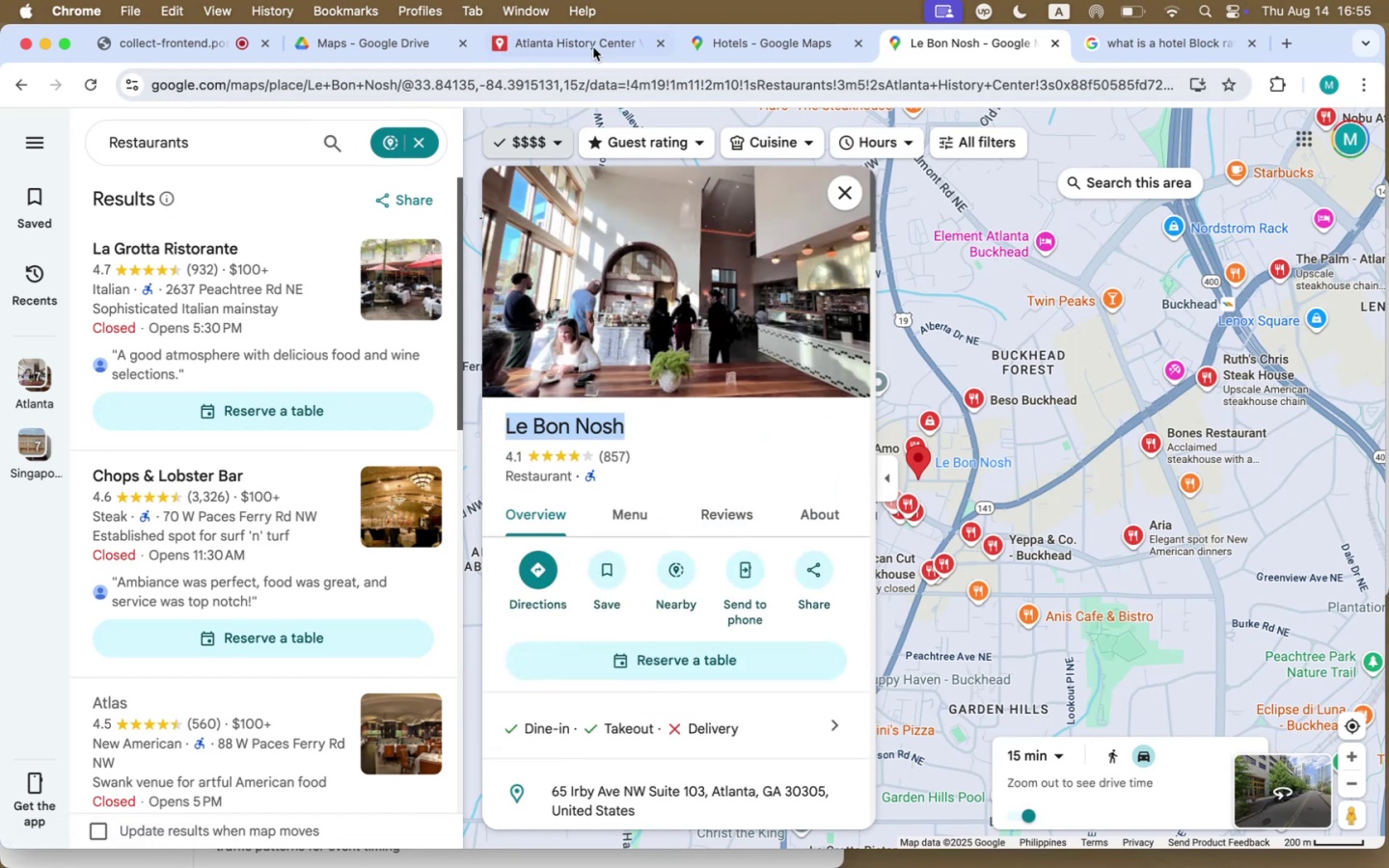 
left_click([600, 44])
 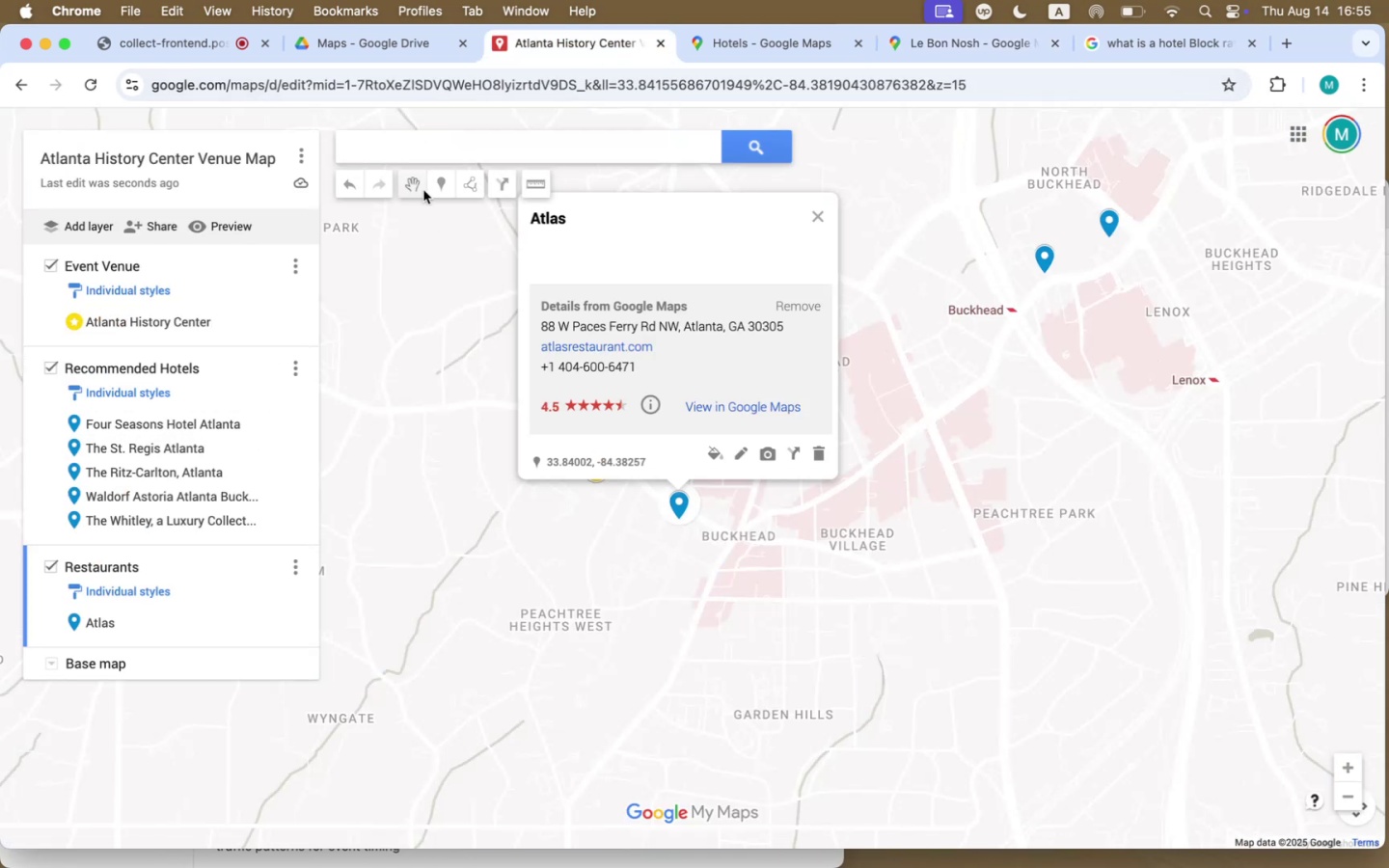 
left_click([428, 160])
 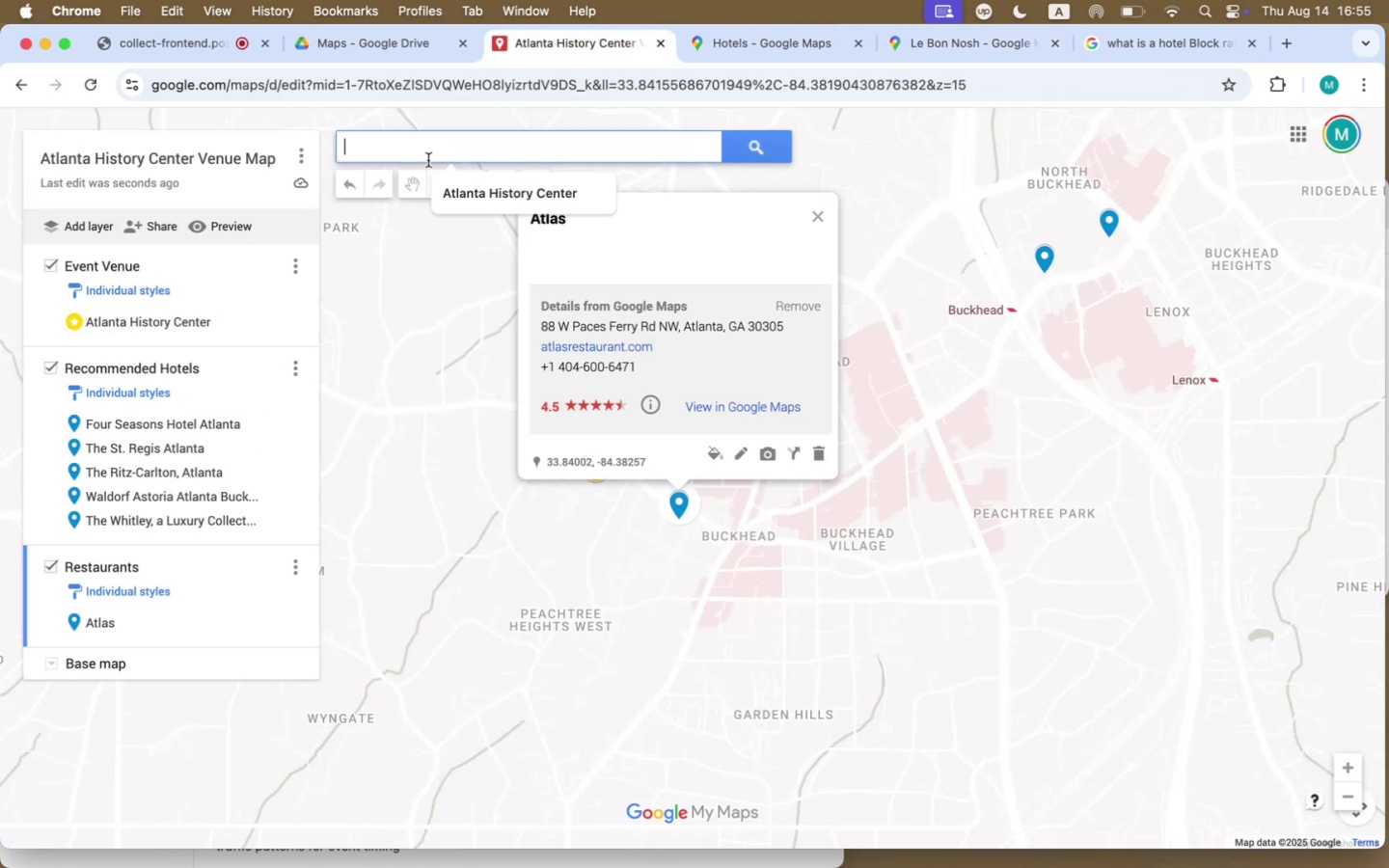 
key(Meta+V)
 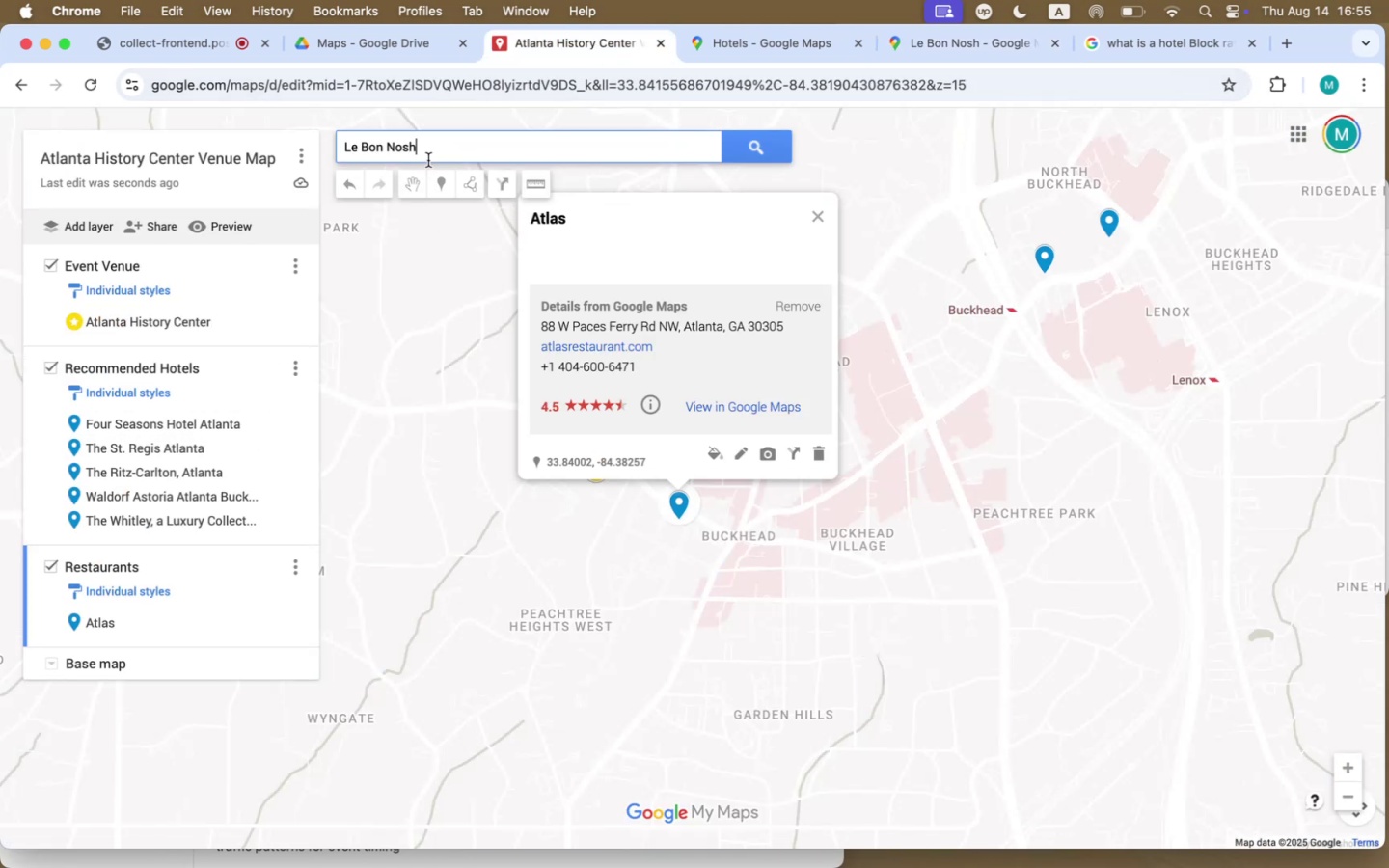 
scroll: coordinate [428, 160], scroll_direction: up, amount: 1.0
 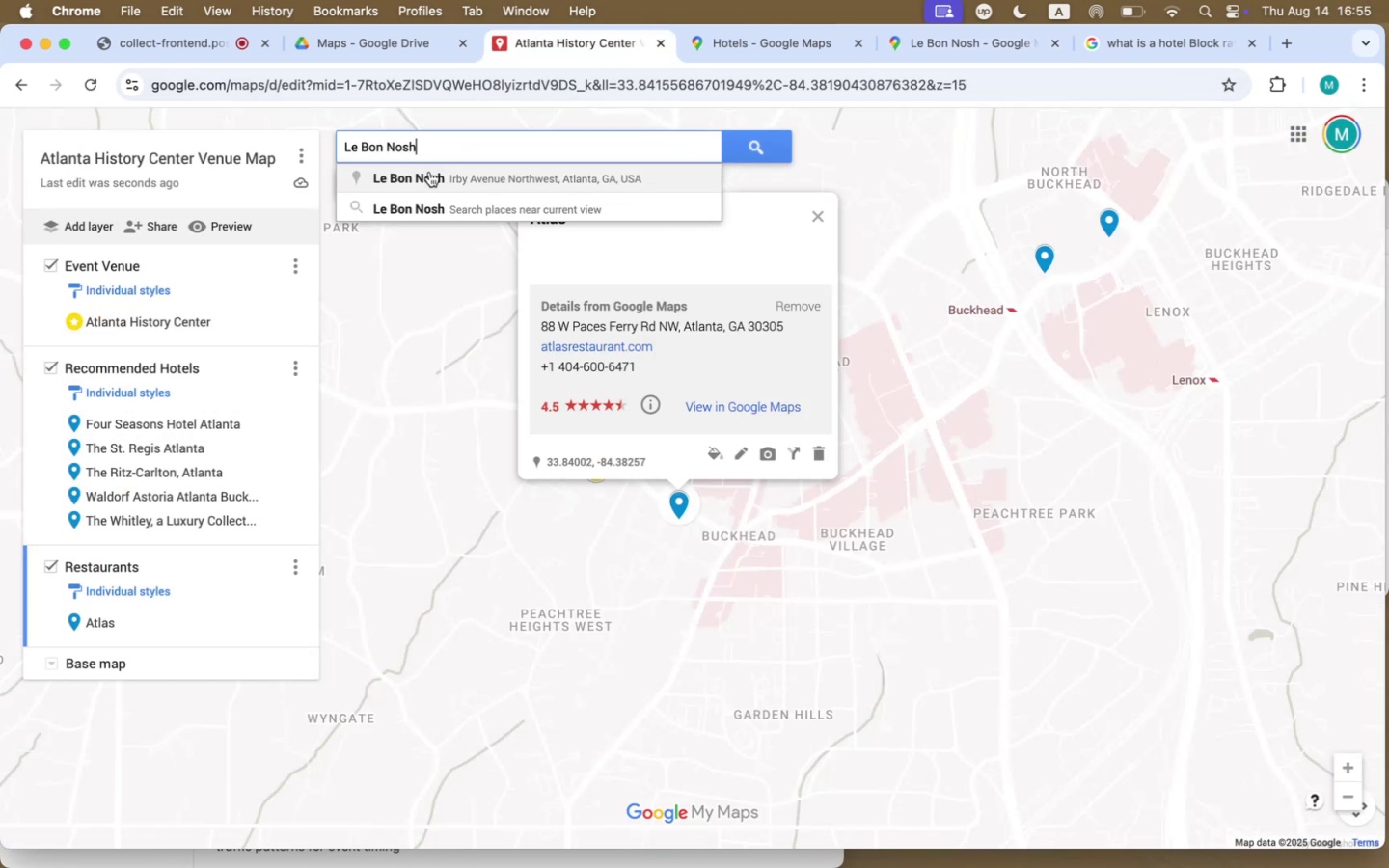 
left_click([429, 172])
 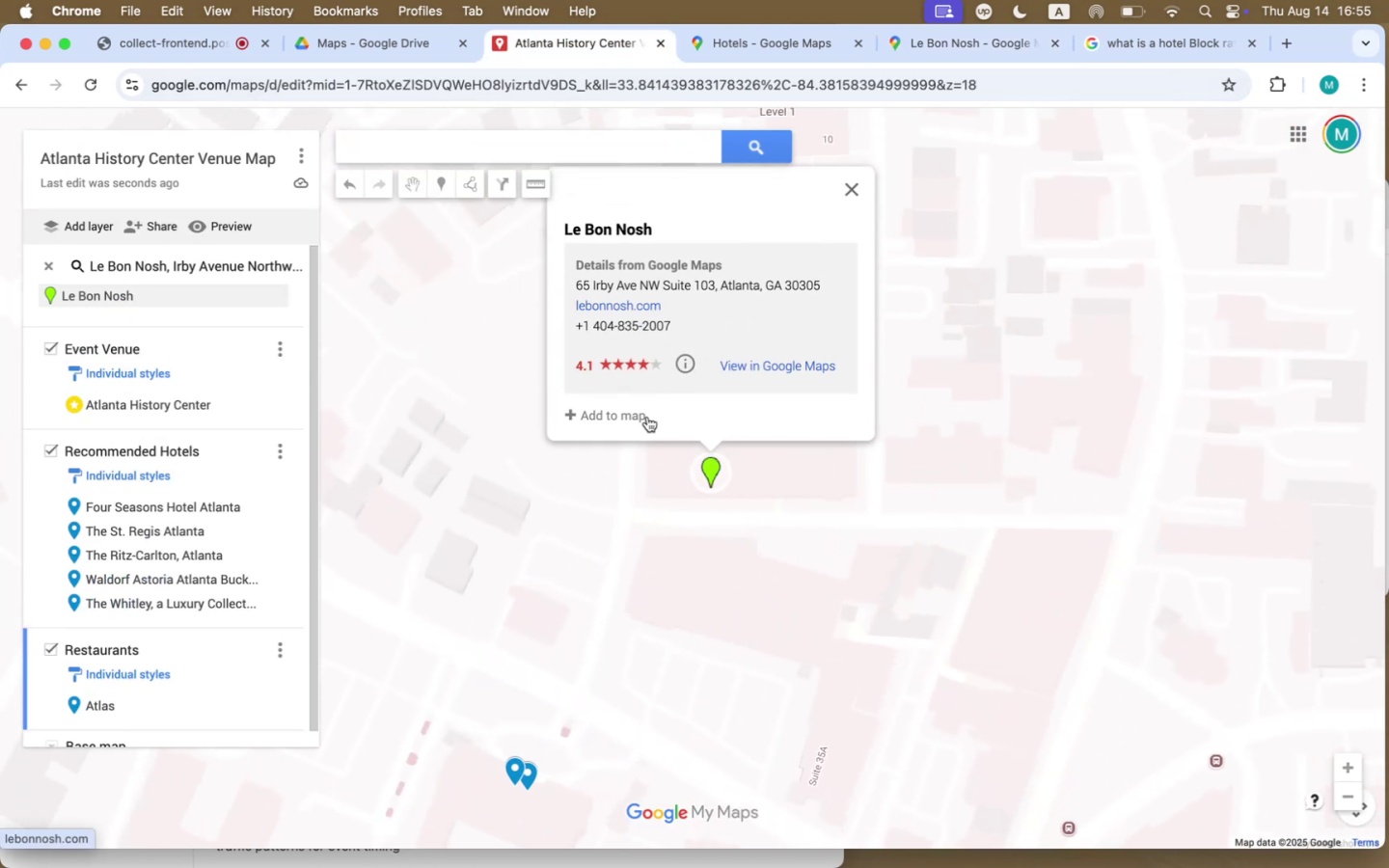 
left_click([630, 416])
 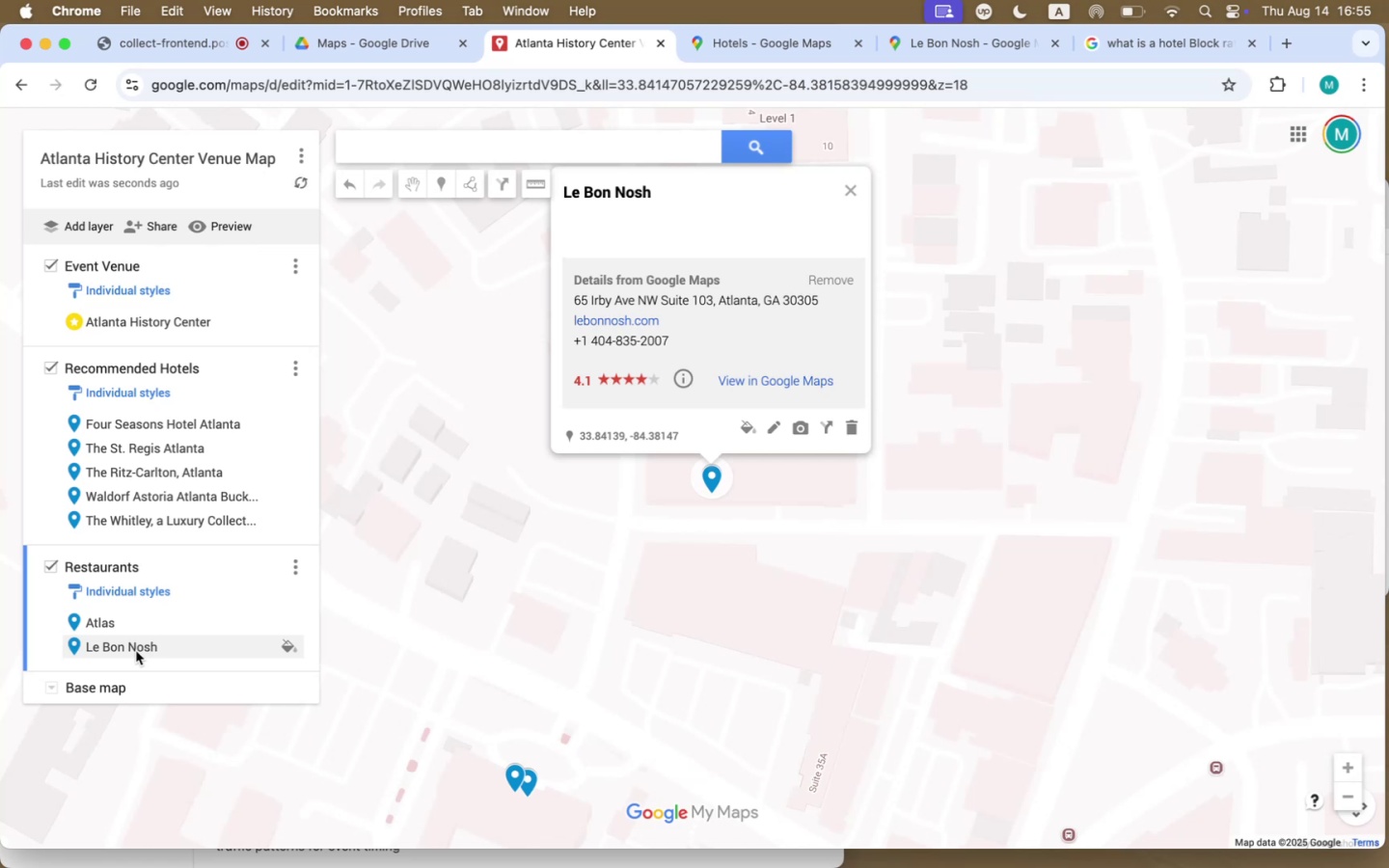 
scroll: coordinate [135, 650], scroll_direction: up, amount: 1.0
 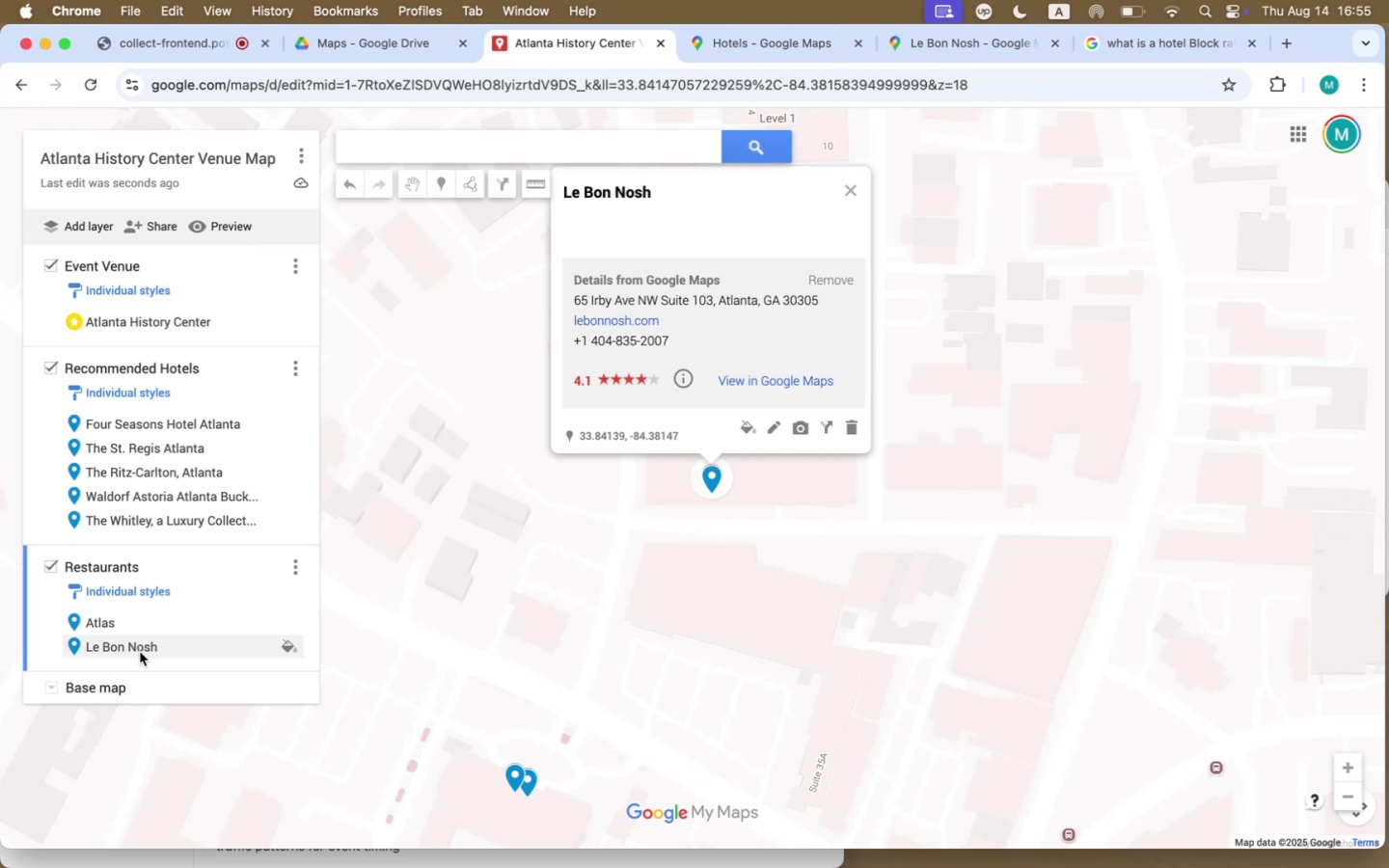 
key(Meta+CommandLeft)
 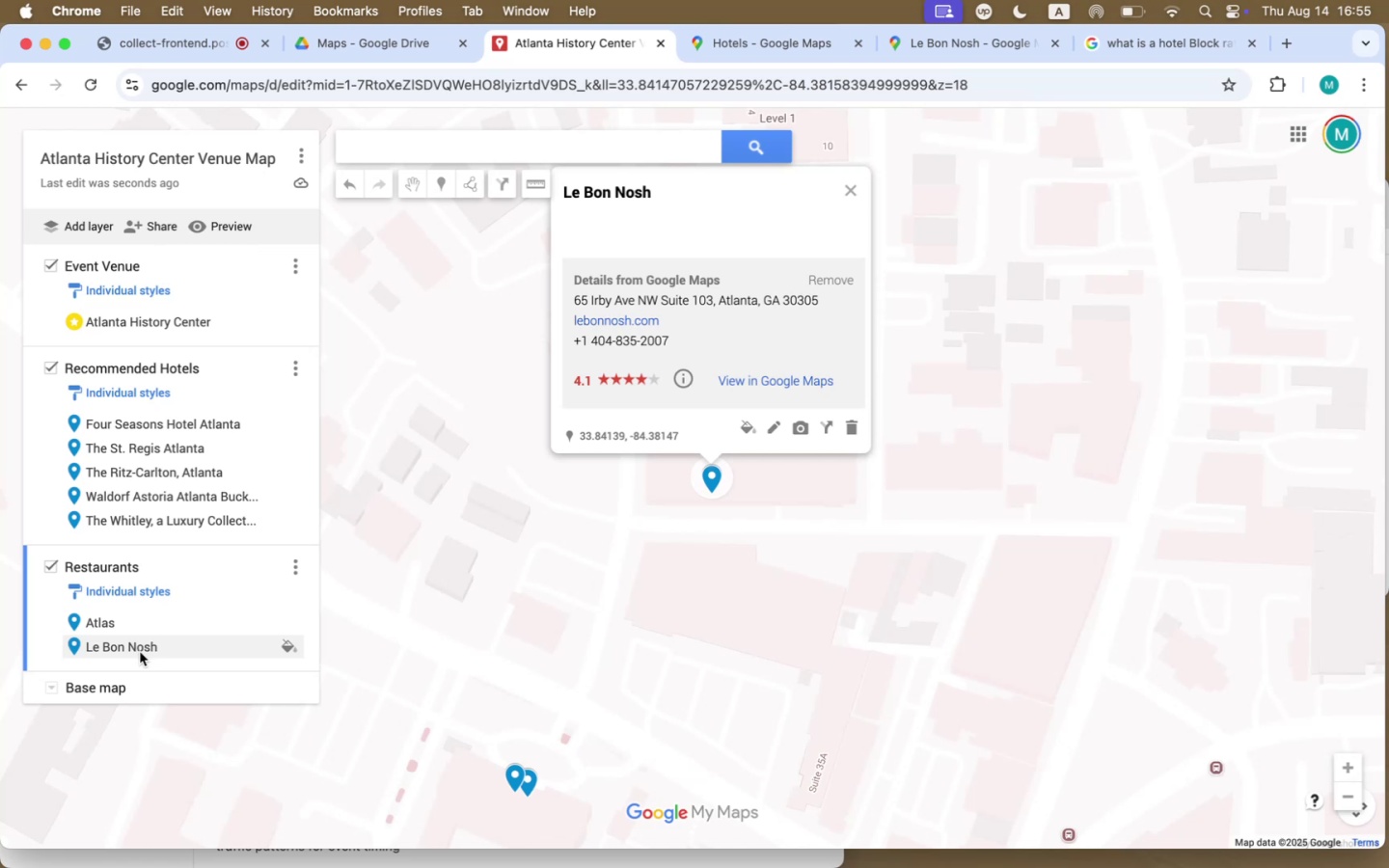 
key(Meta+Tab)
 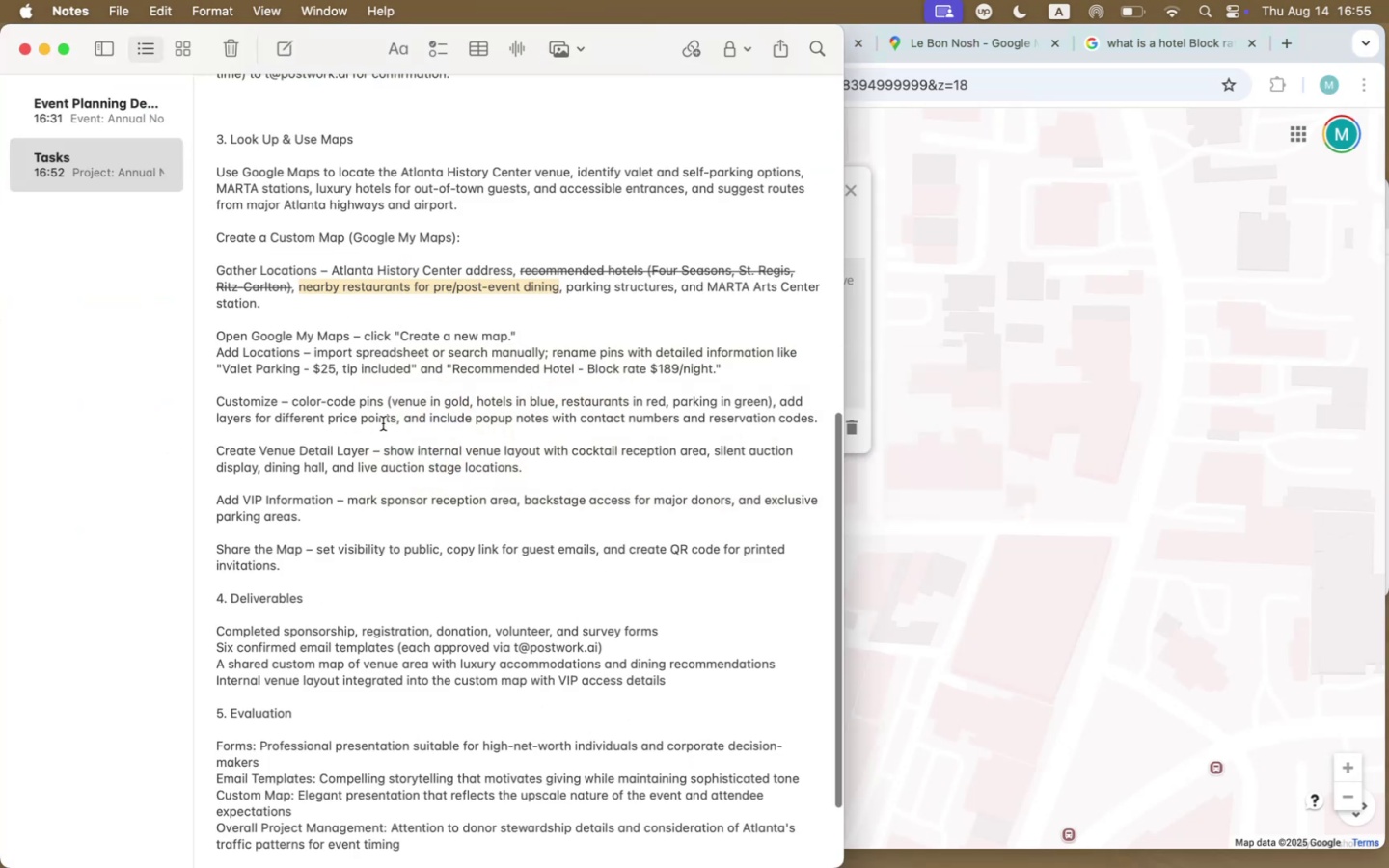 
left_click_drag(start_coordinate=[344, 405], to_coordinate=[403, 402])
 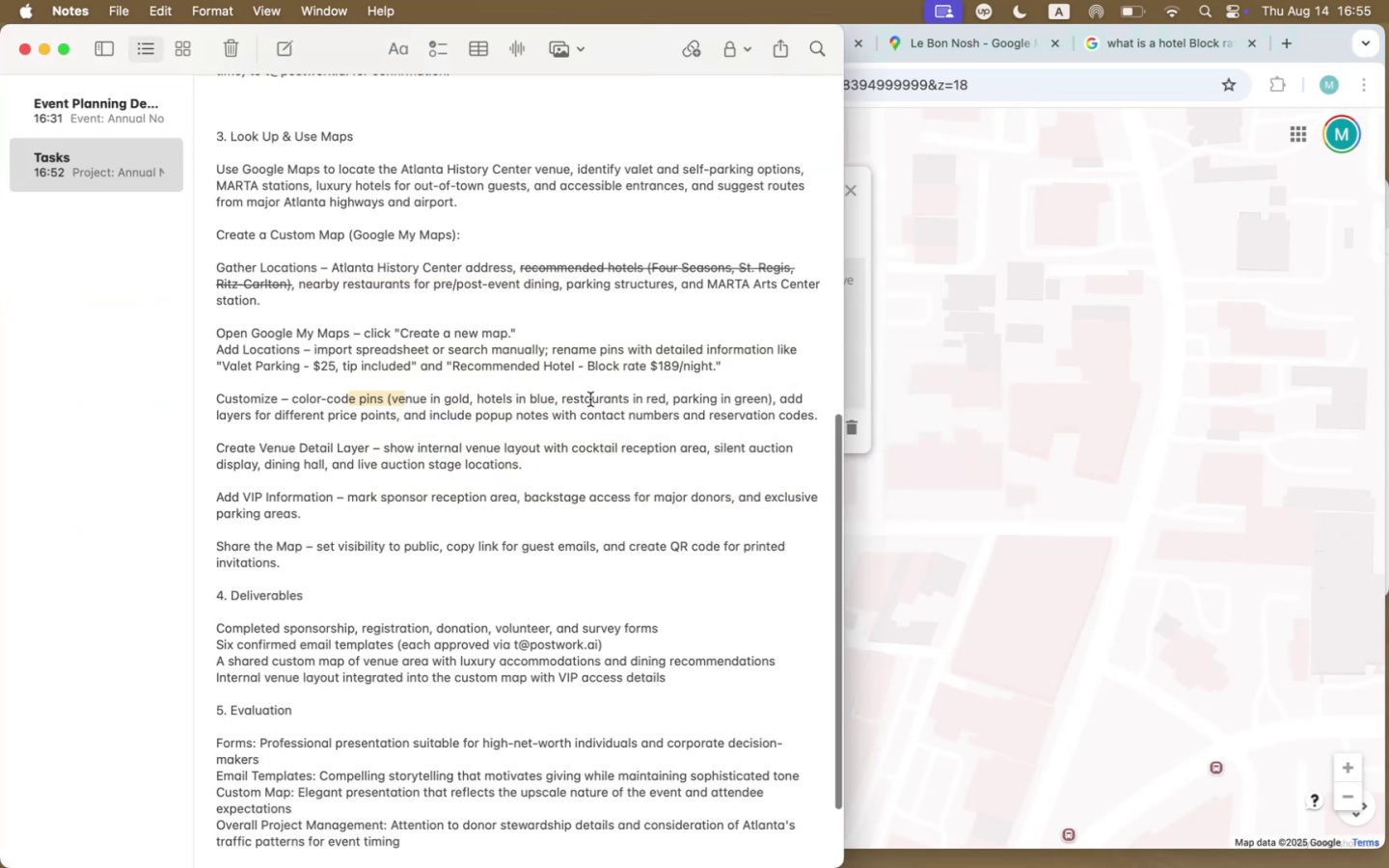 
left_click_drag(start_coordinate=[577, 400], to_coordinate=[663, 399])
 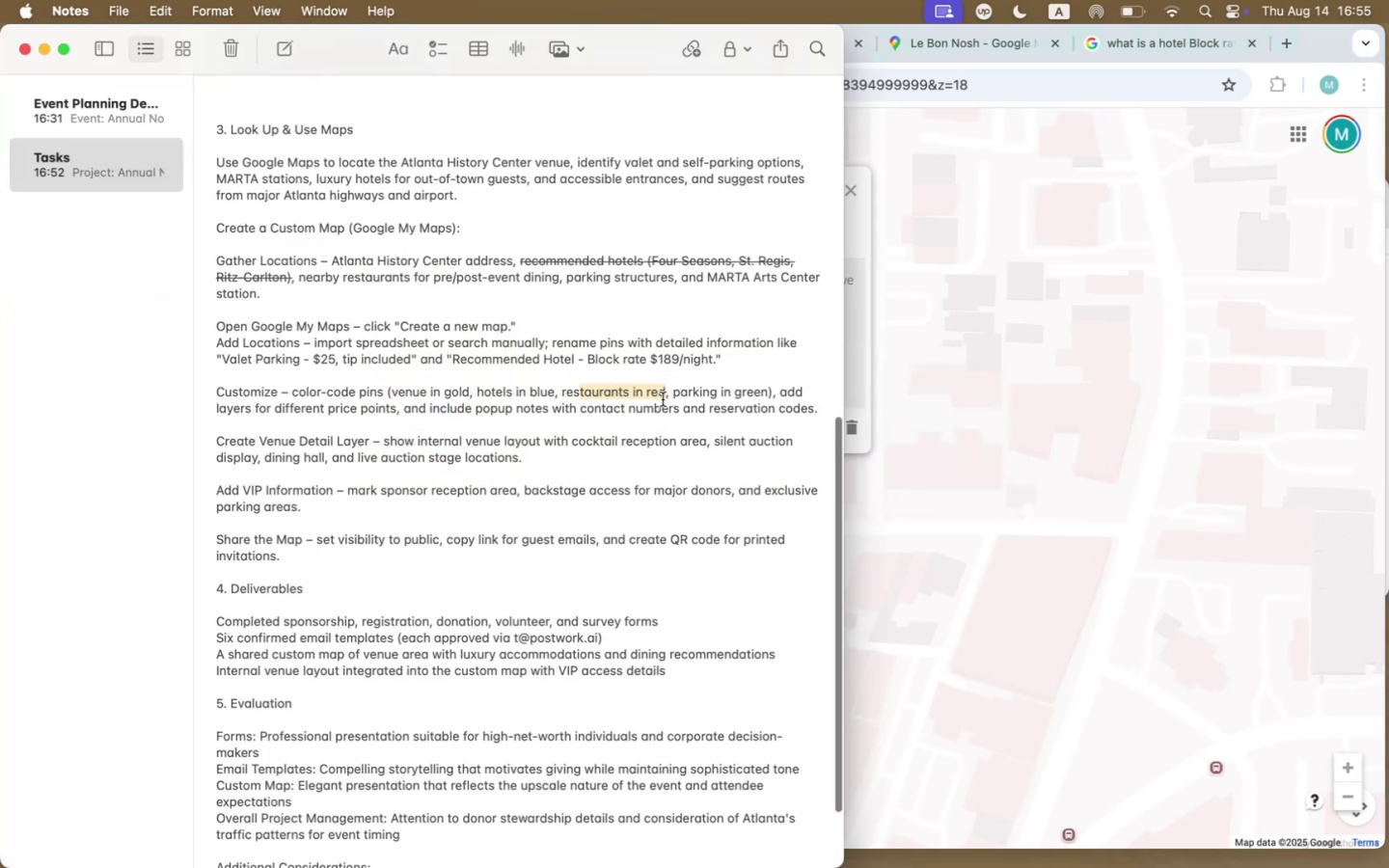 
key(Meta+Tab)
 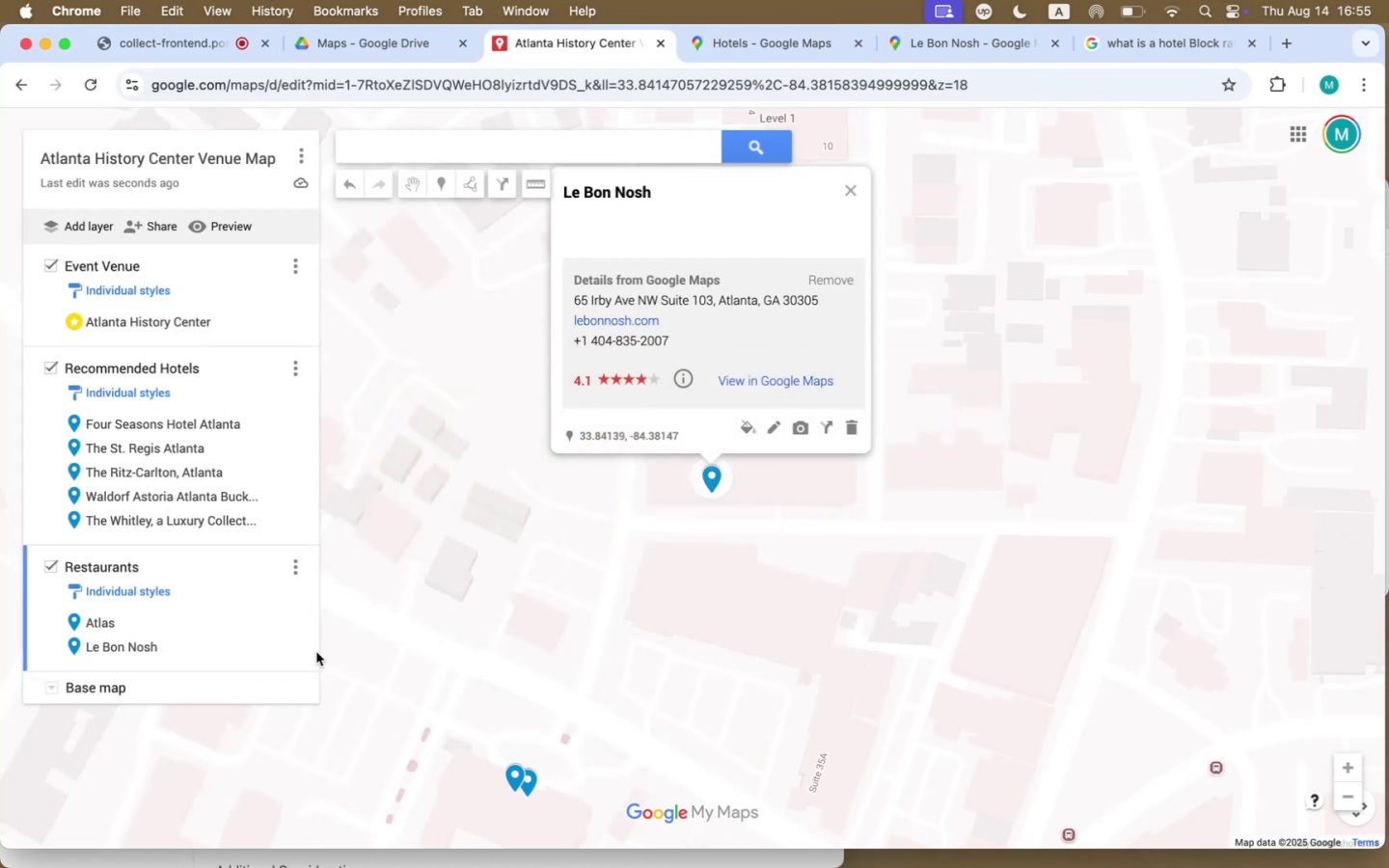 
left_click([292, 617])
 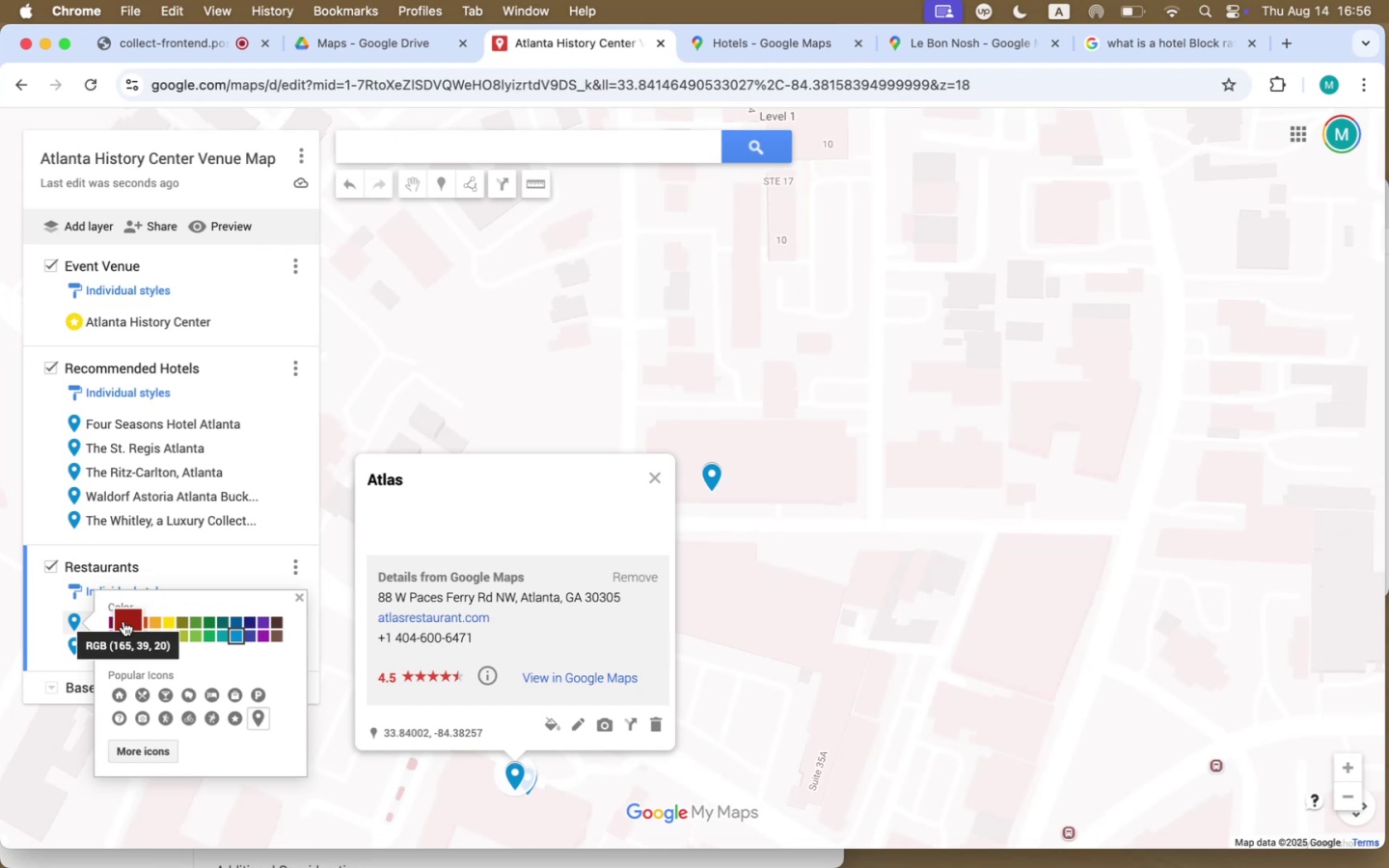 
left_click([123, 621])
 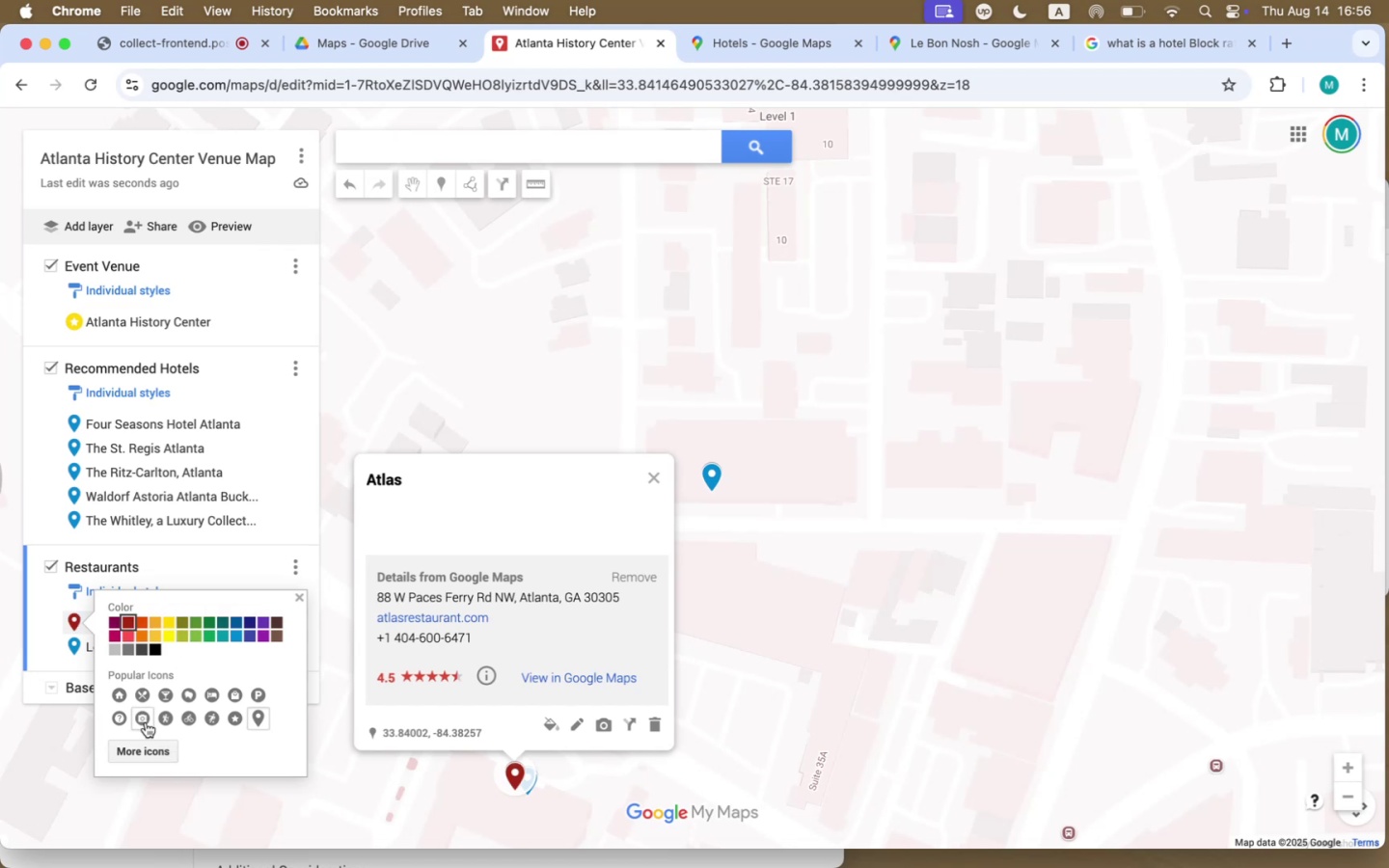 
left_click([143, 696])
 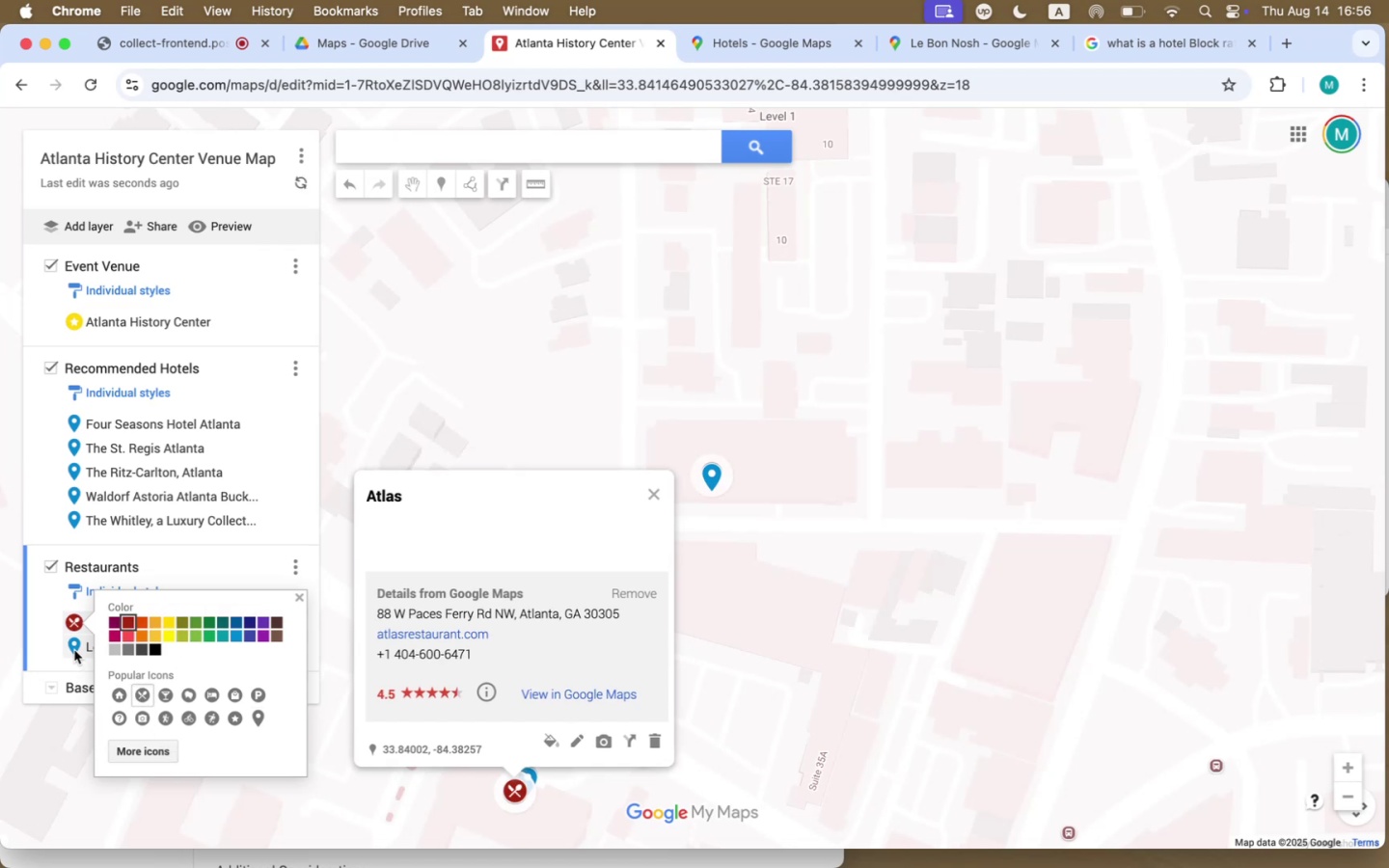 
left_click([73, 649])
 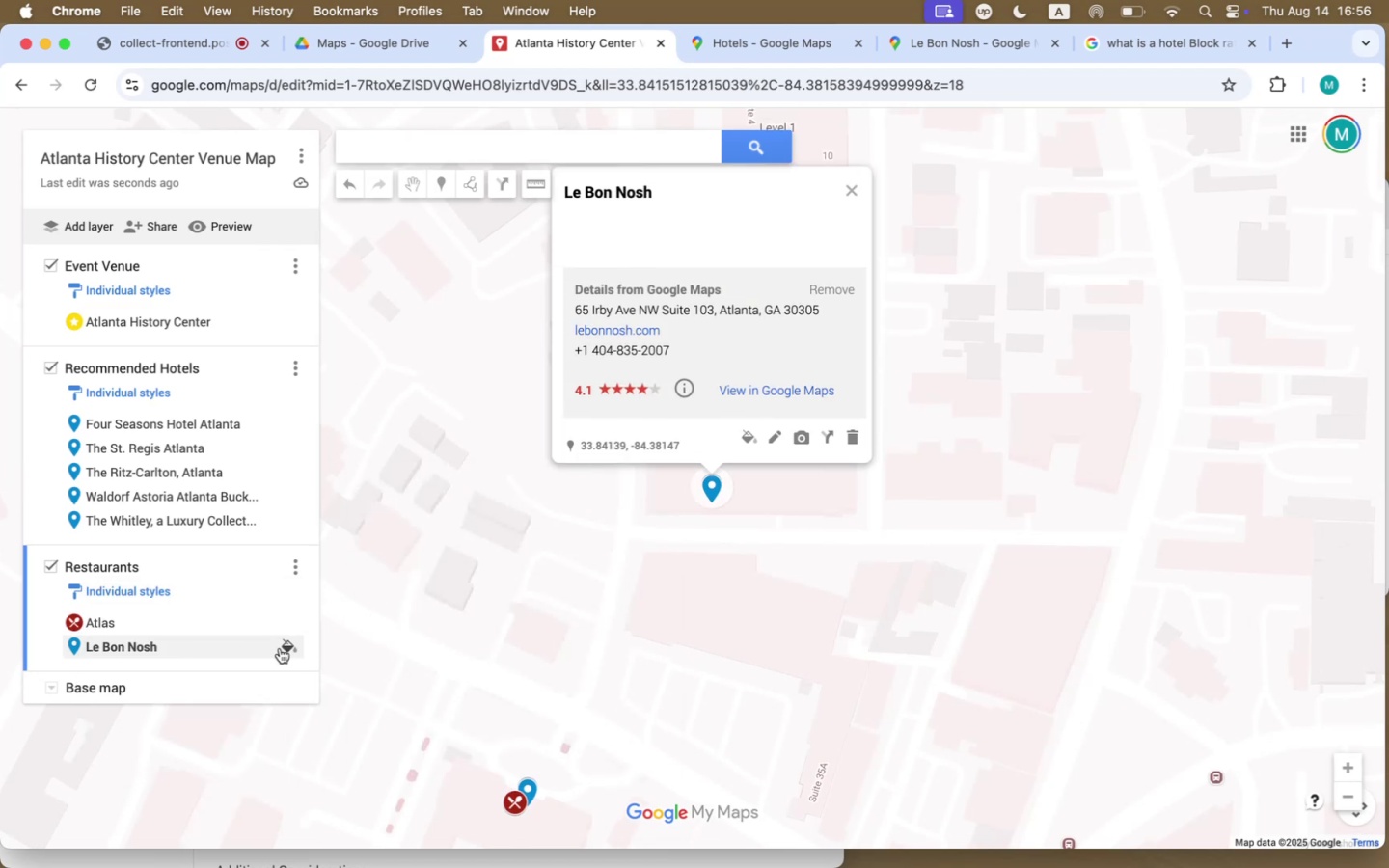 
left_click([284, 648])
 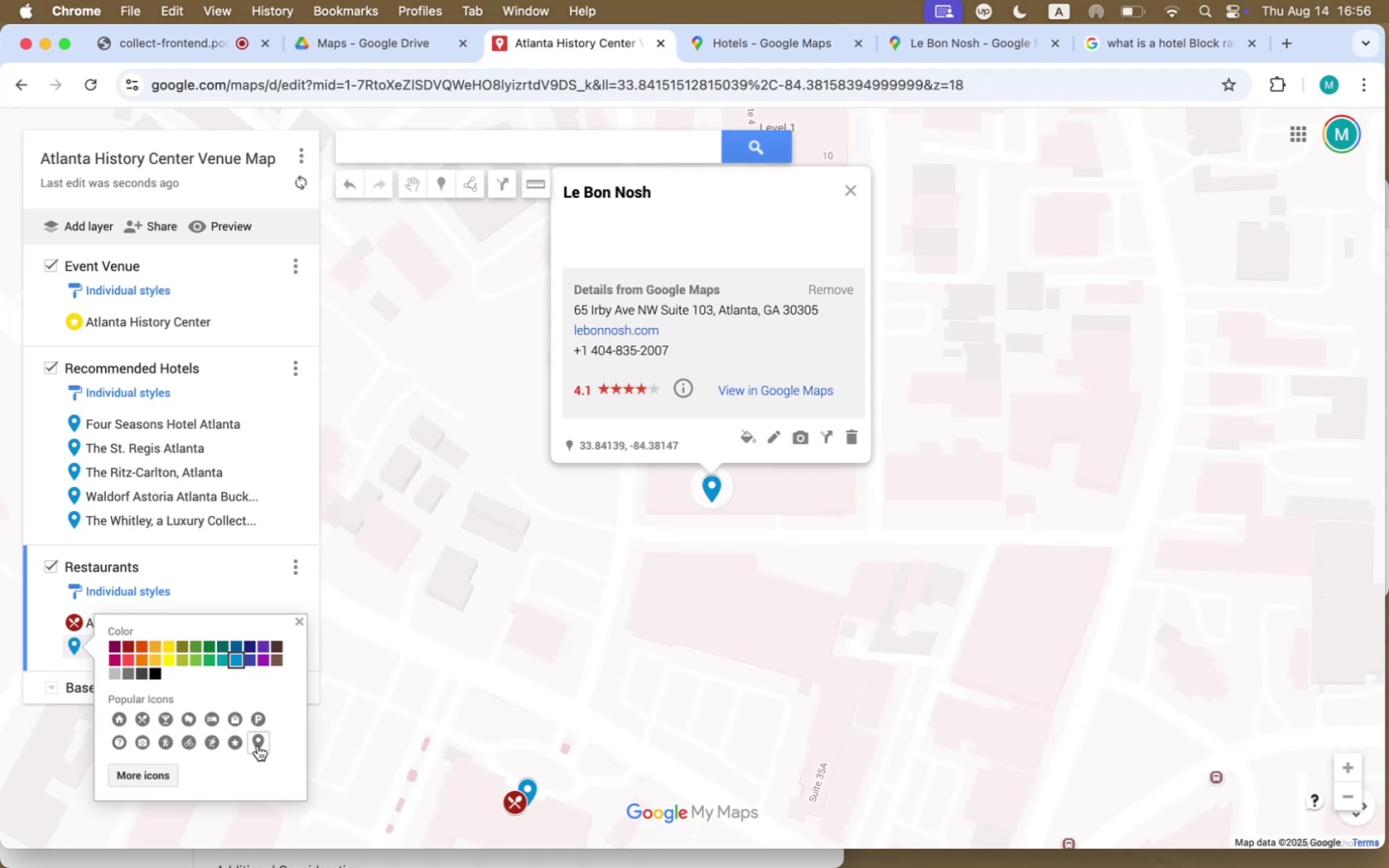 
wait(5.75)
 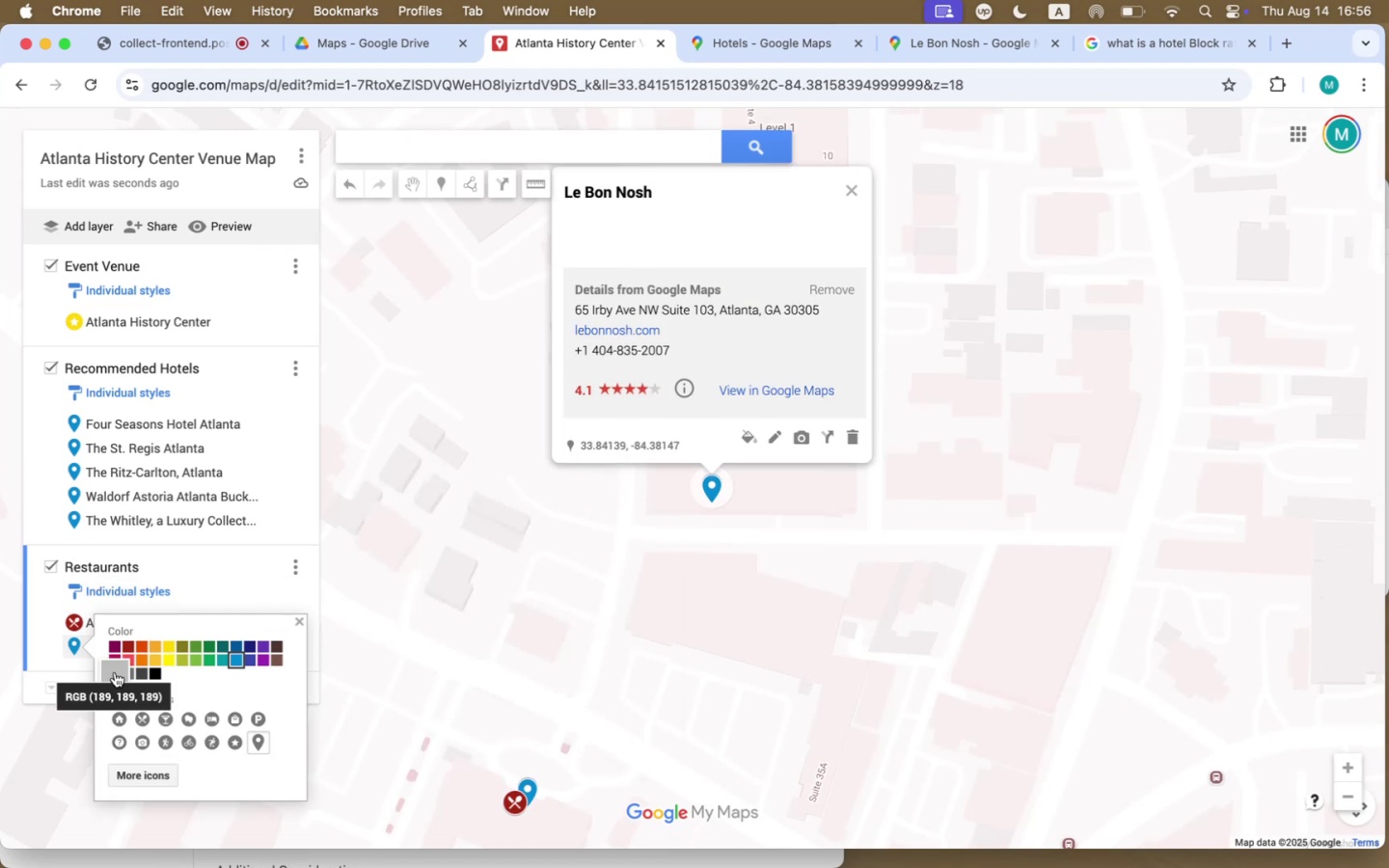 
left_click([259, 739])
 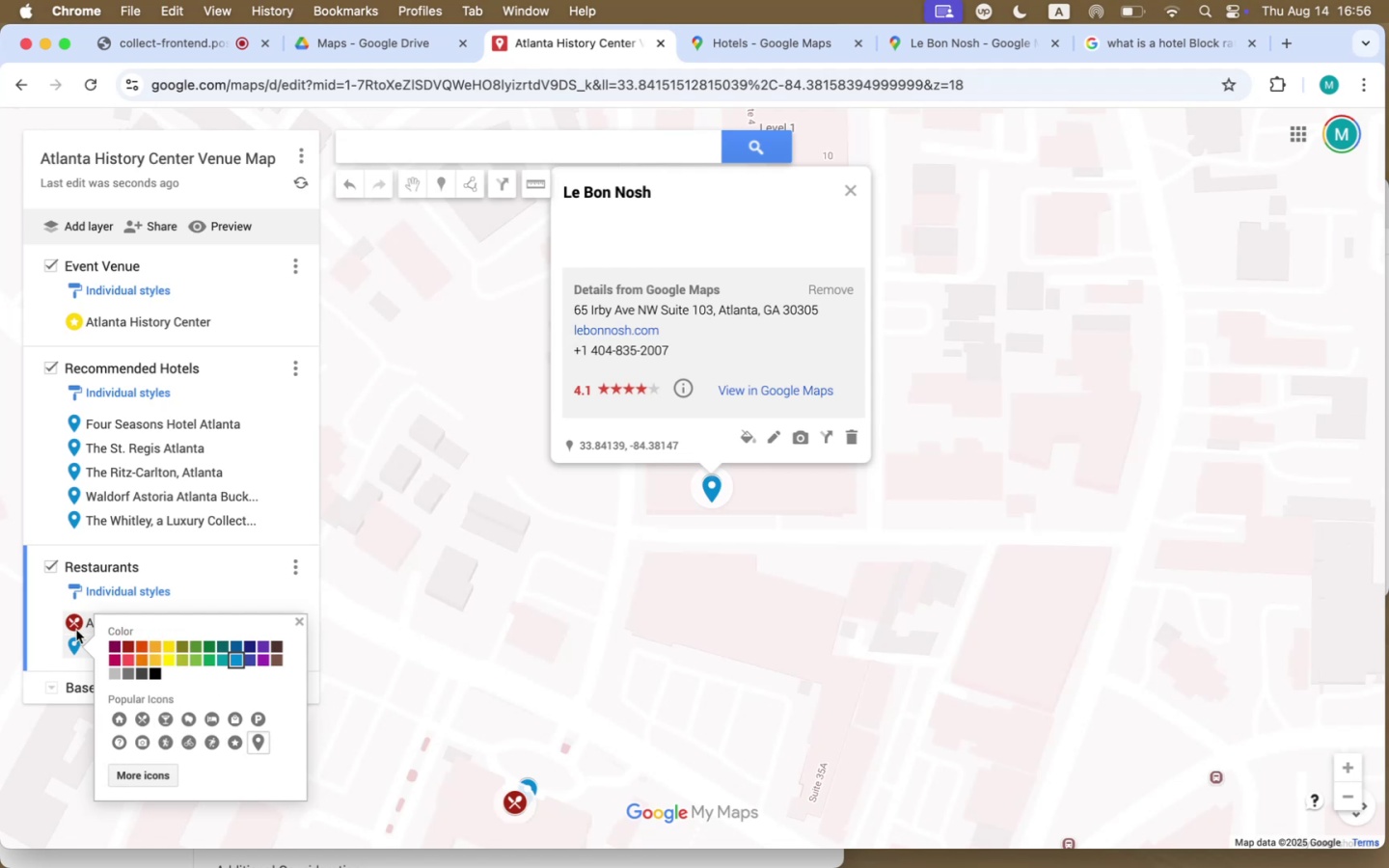 
left_click([76, 629])
 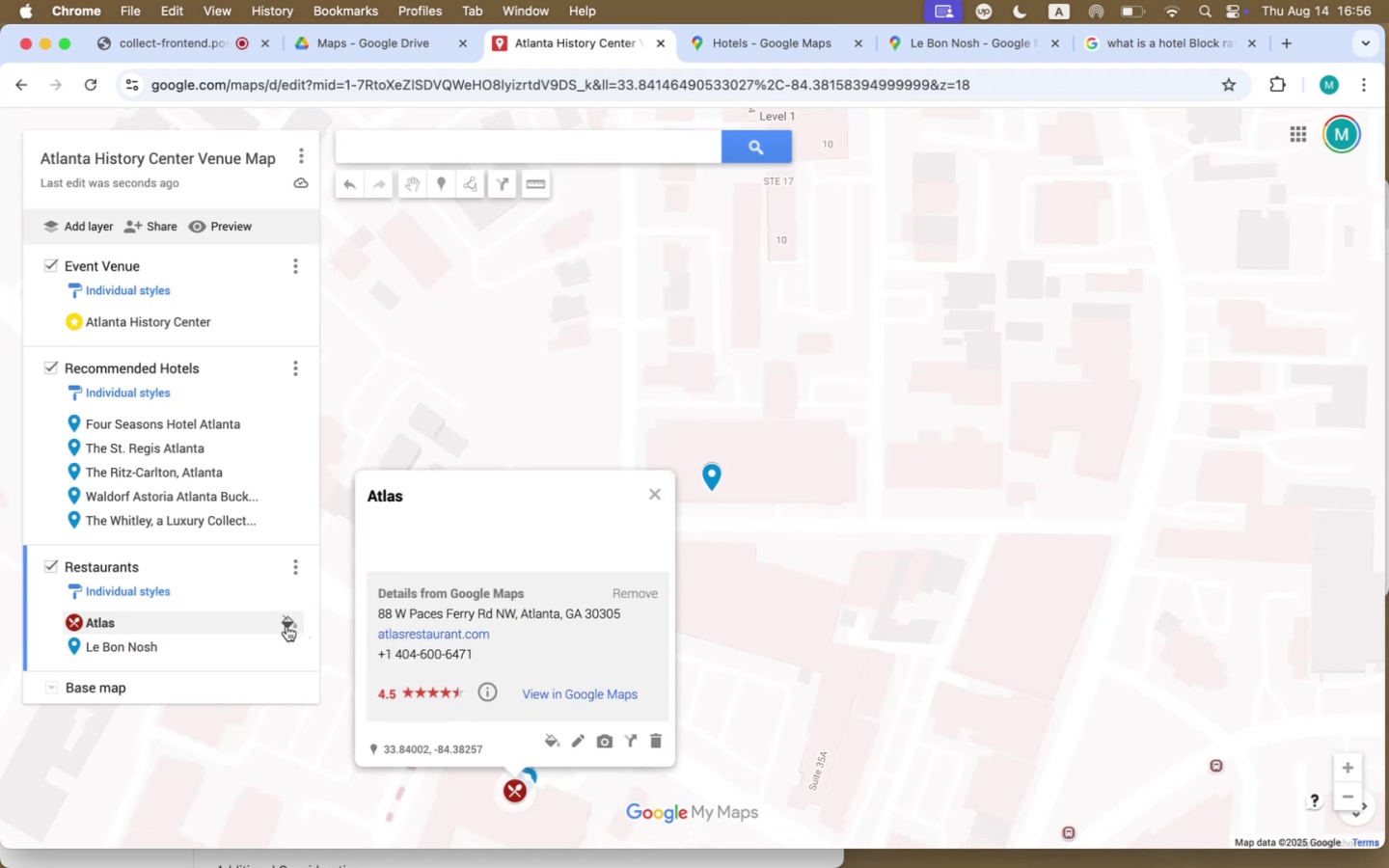 
left_click([283, 623])
 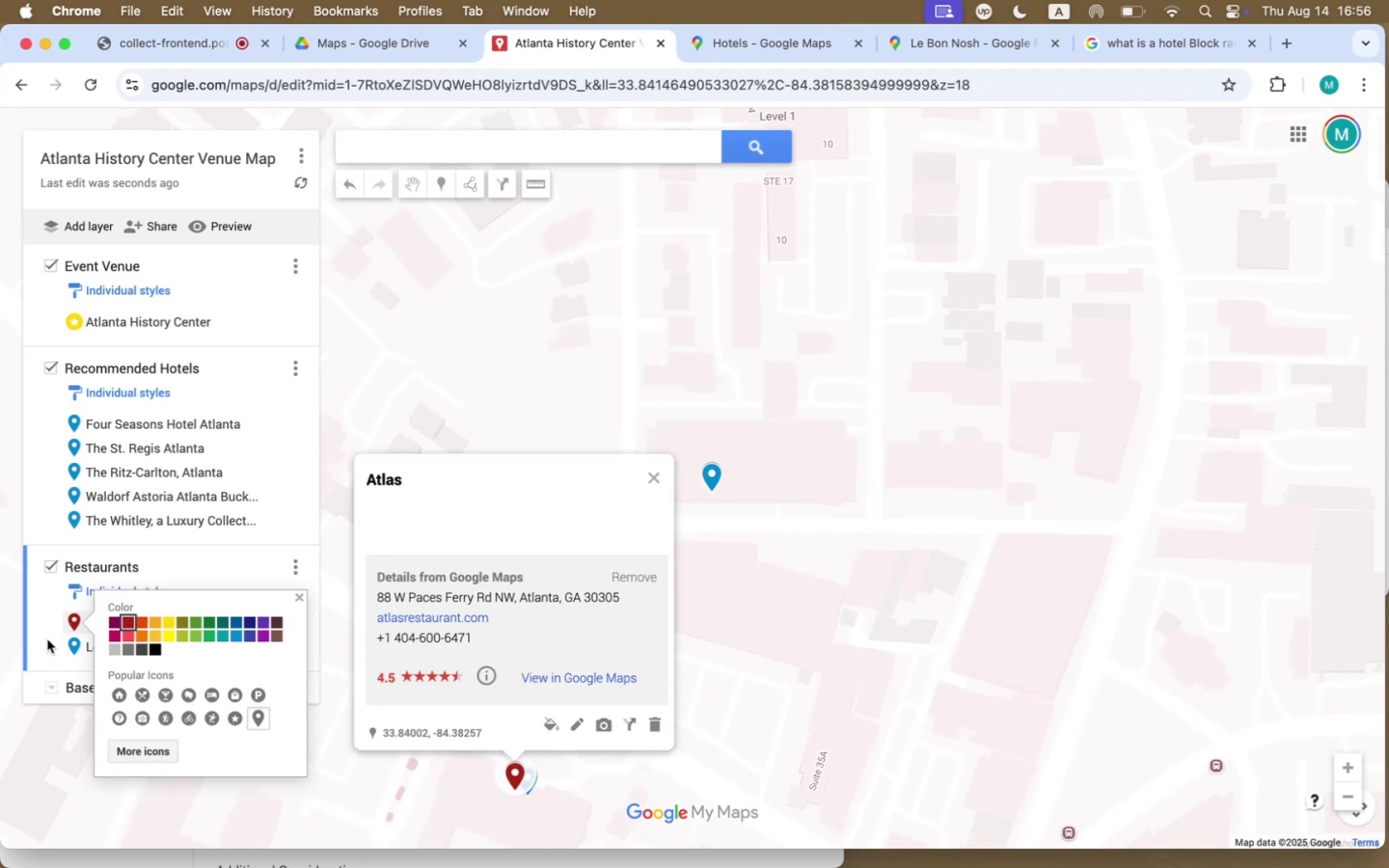 
left_click([73, 639])
 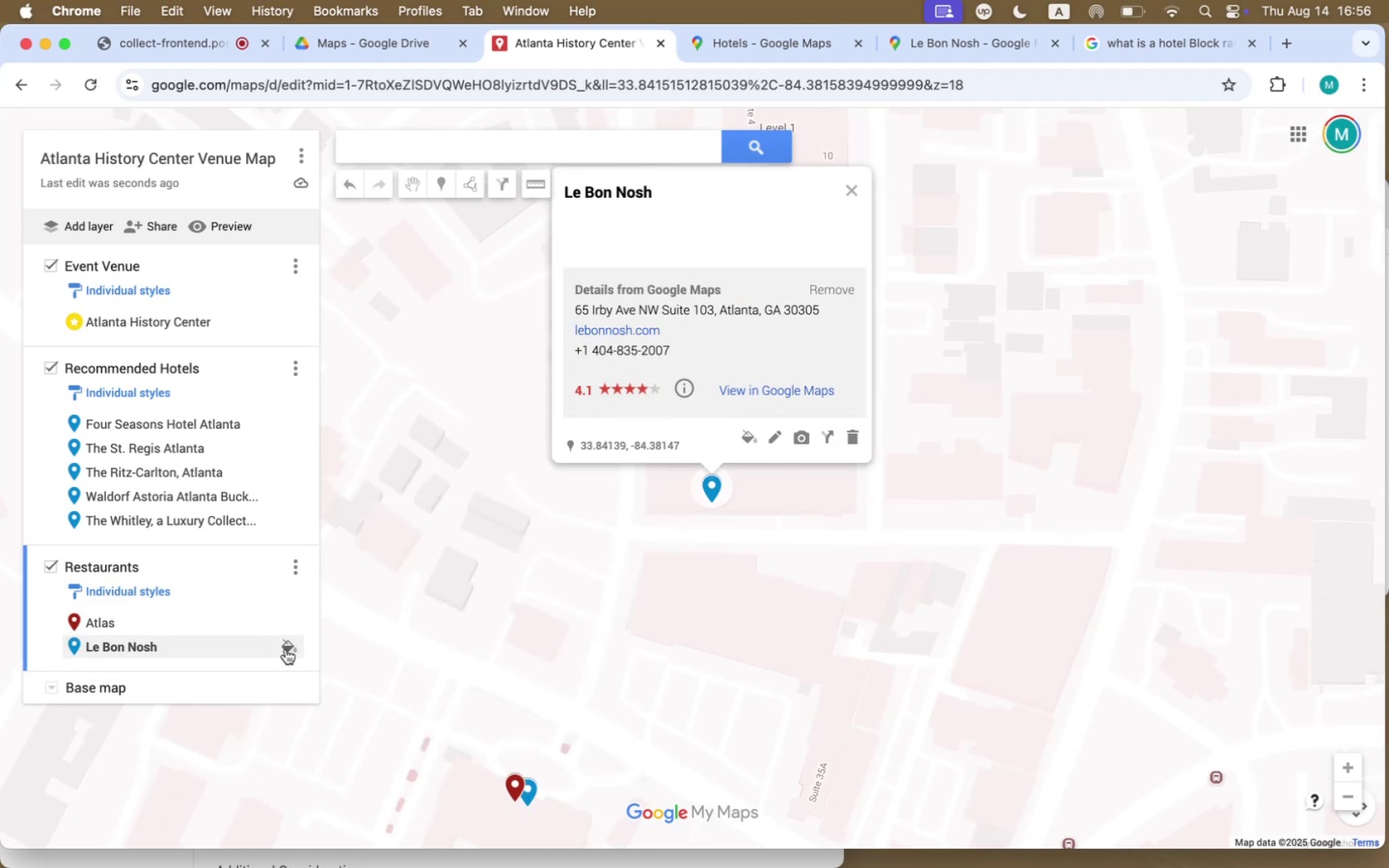 
left_click([288, 649])
 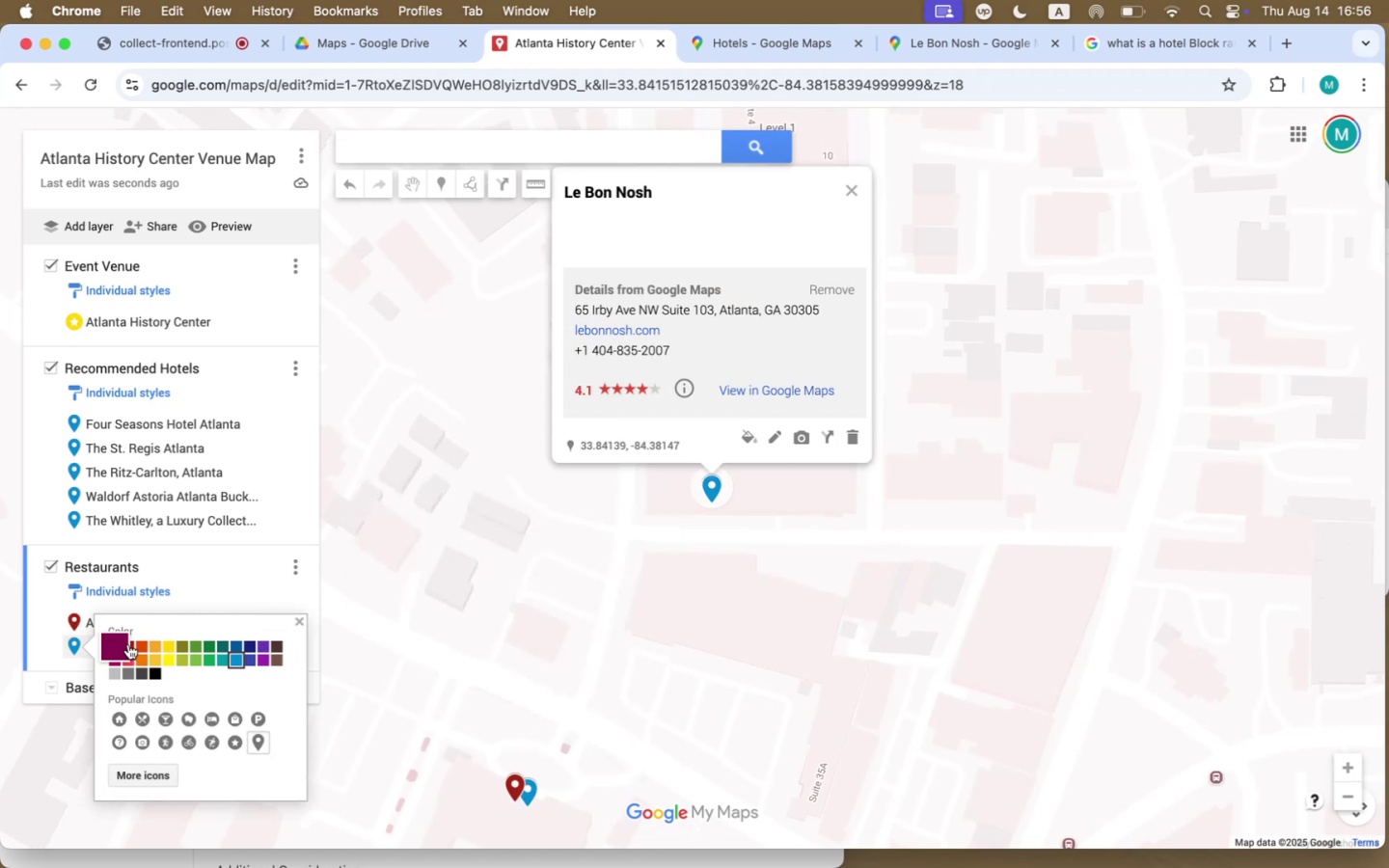 
left_click([133, 644])
 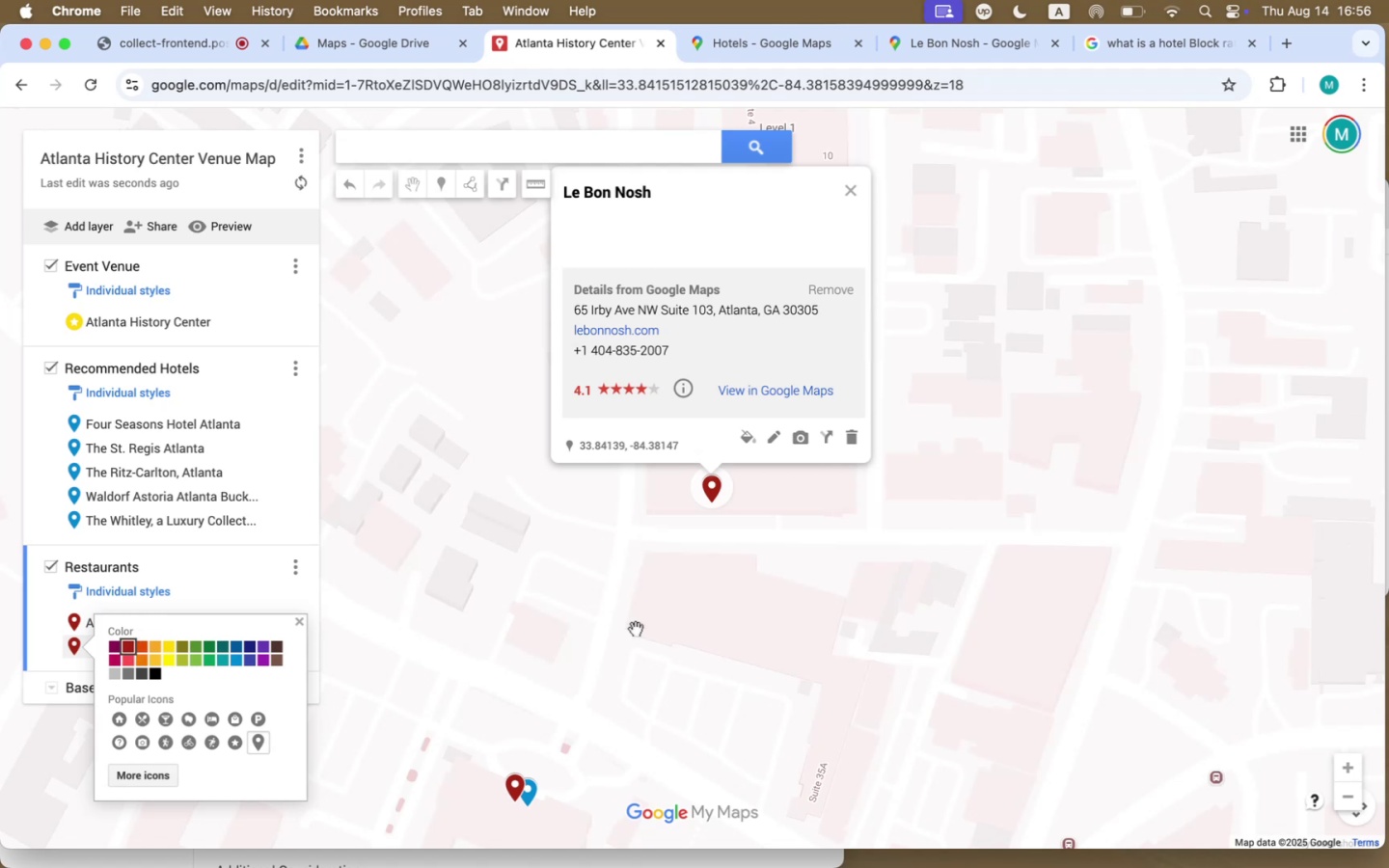 
key(Meta+Tab)
 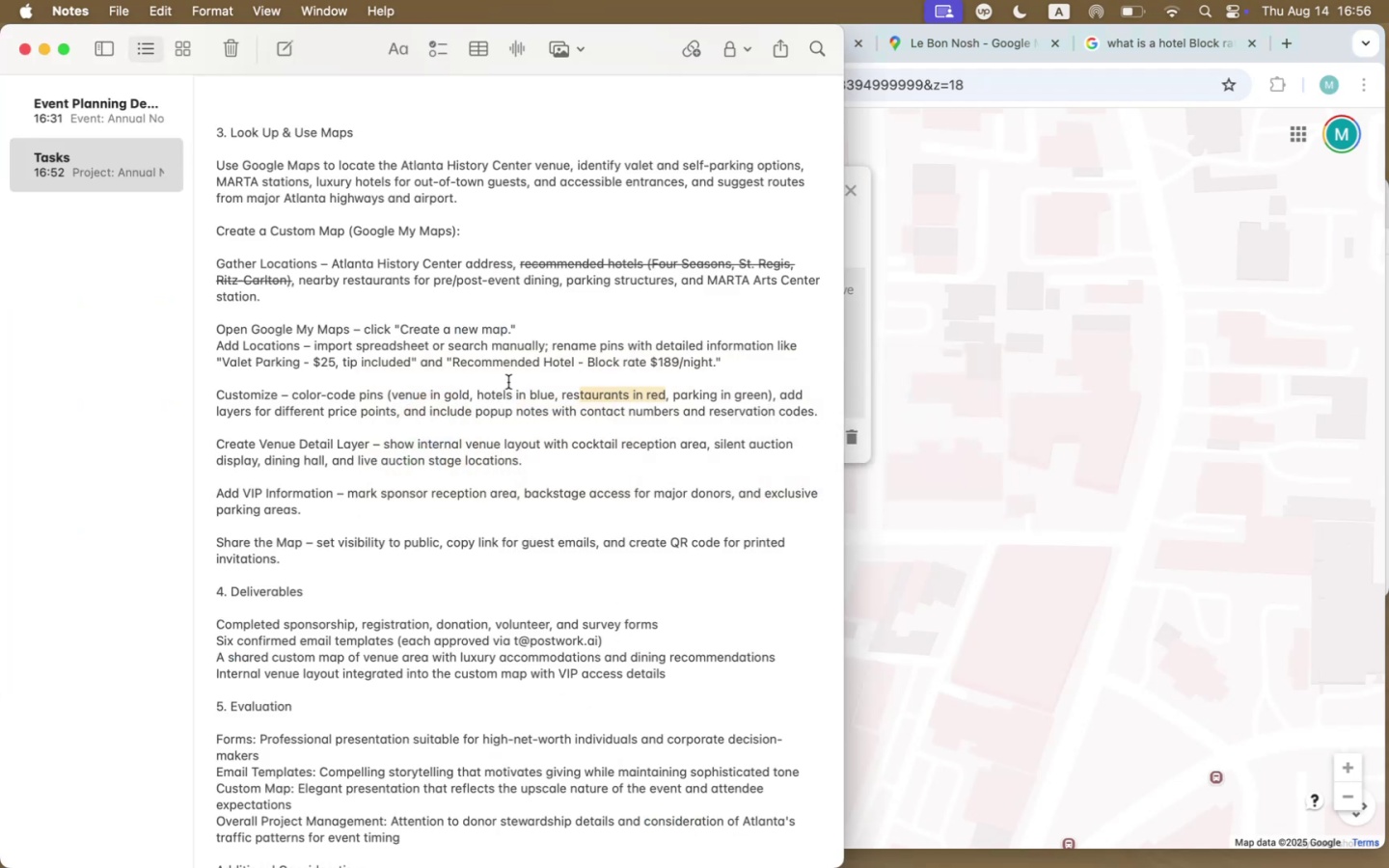 
key(Meta+CommandLeft)
 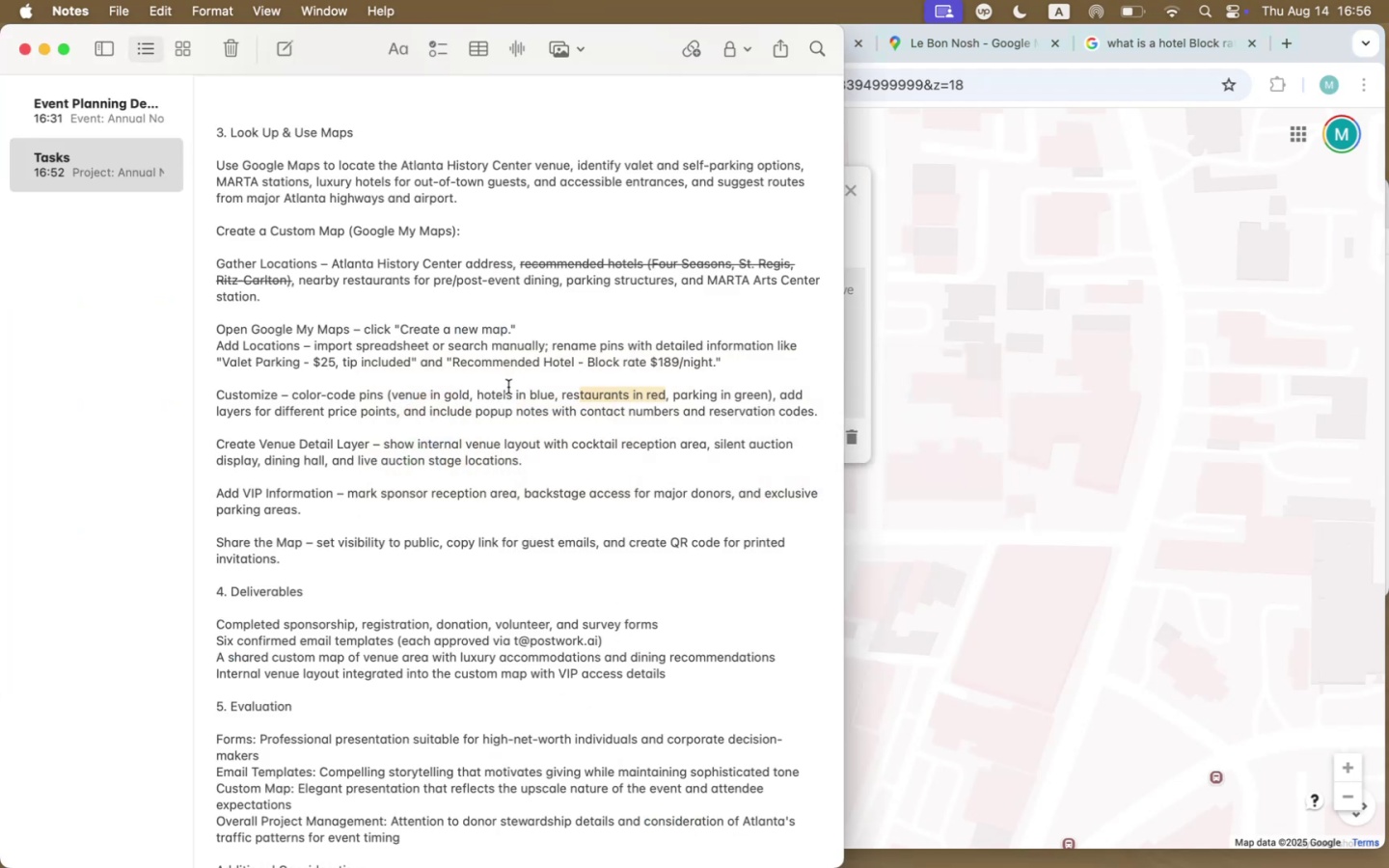 
key(Meta+Tab)
 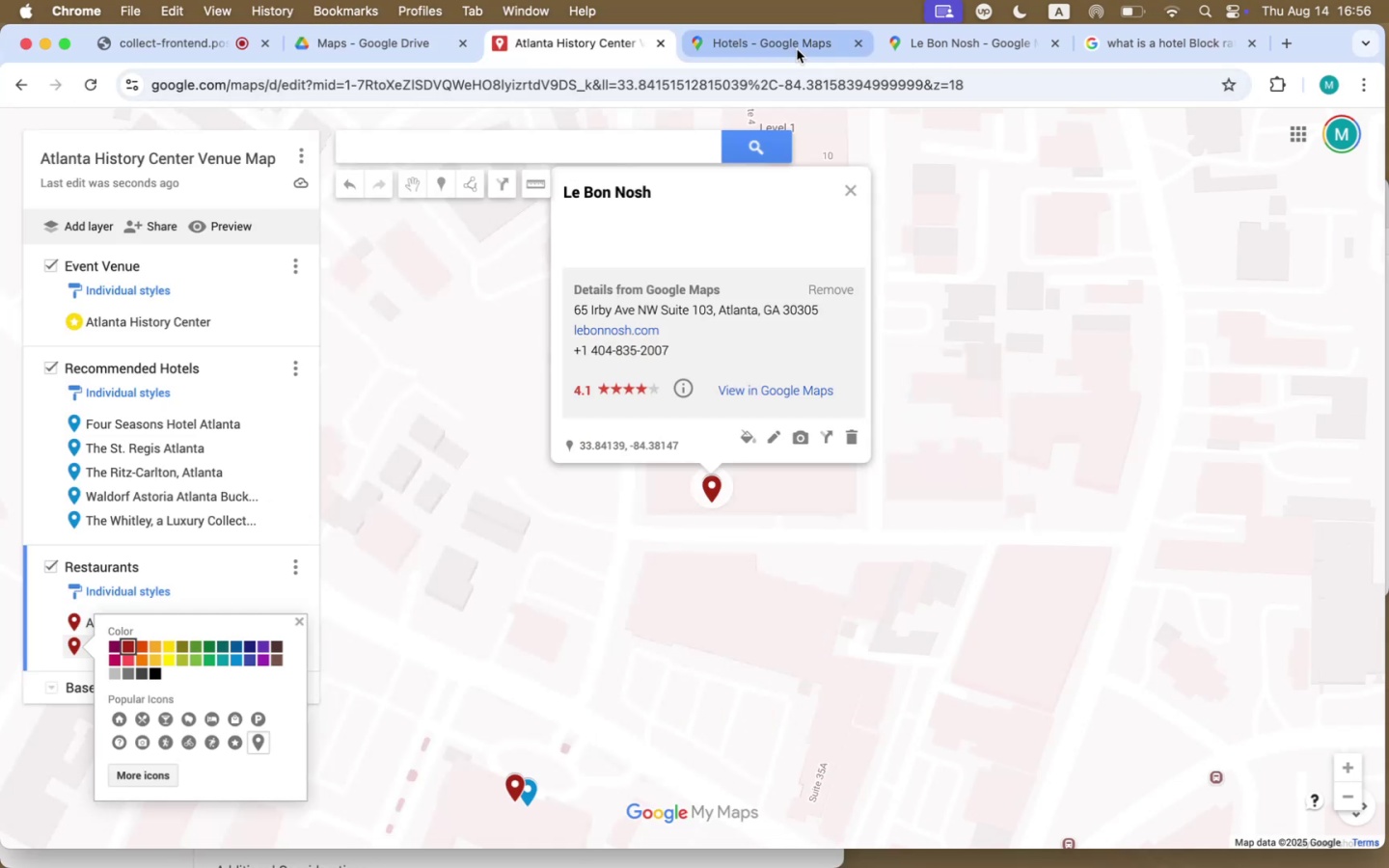 
left_click([797, 49])
 